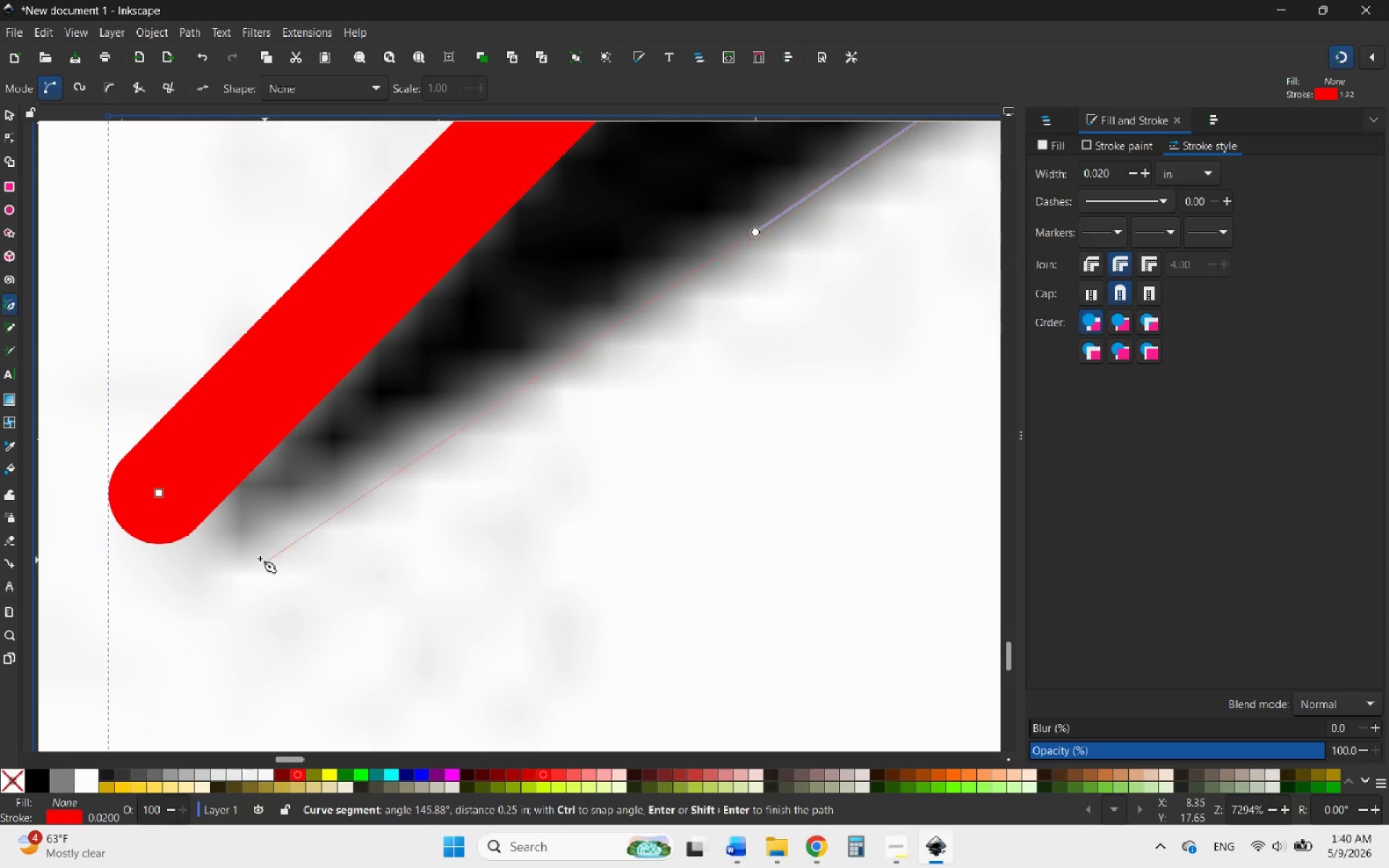 
left_click_drag(start_coordinate=[245, 555], to_coordinate=[170, 578])
 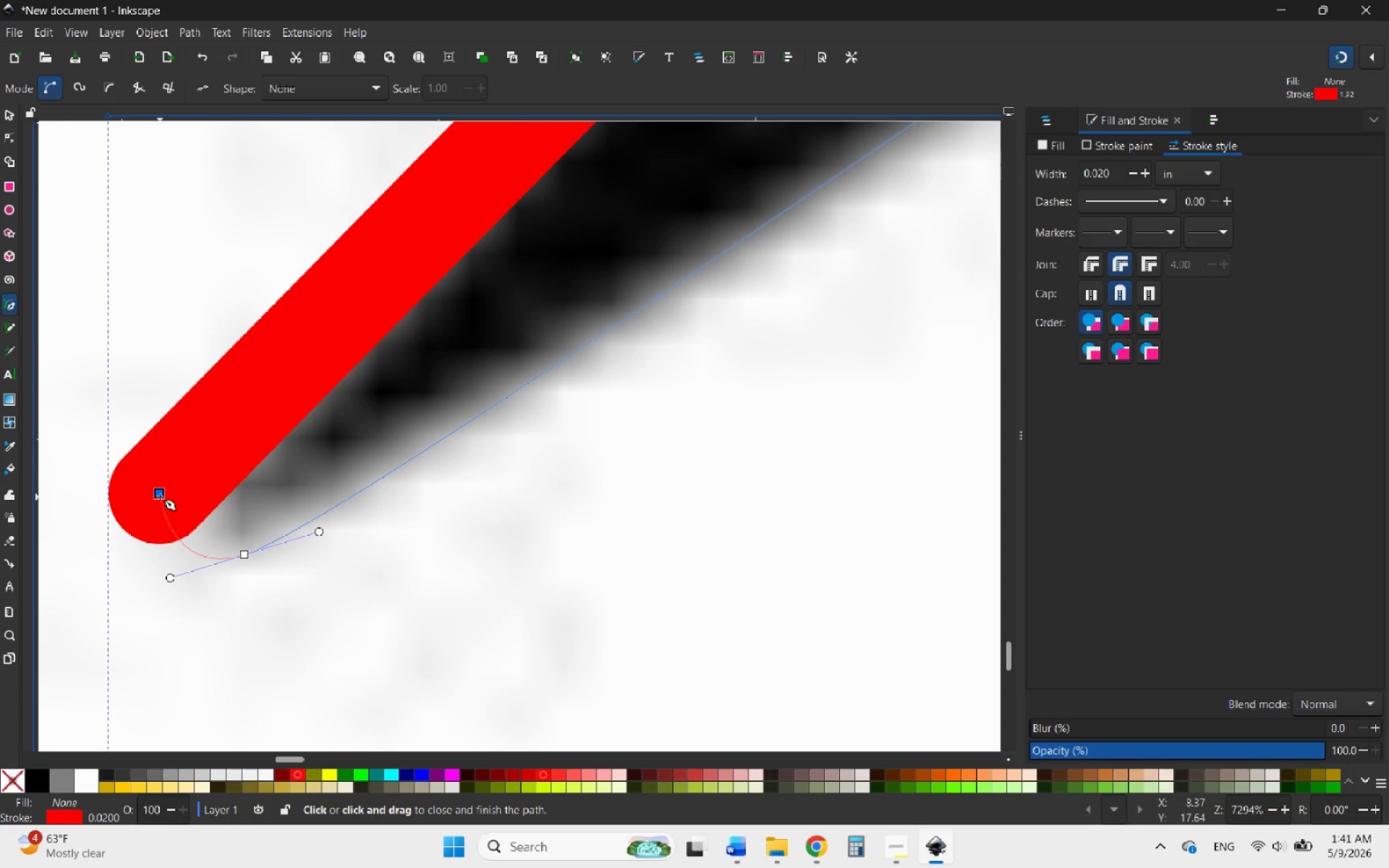 
left_click([161, 495])
 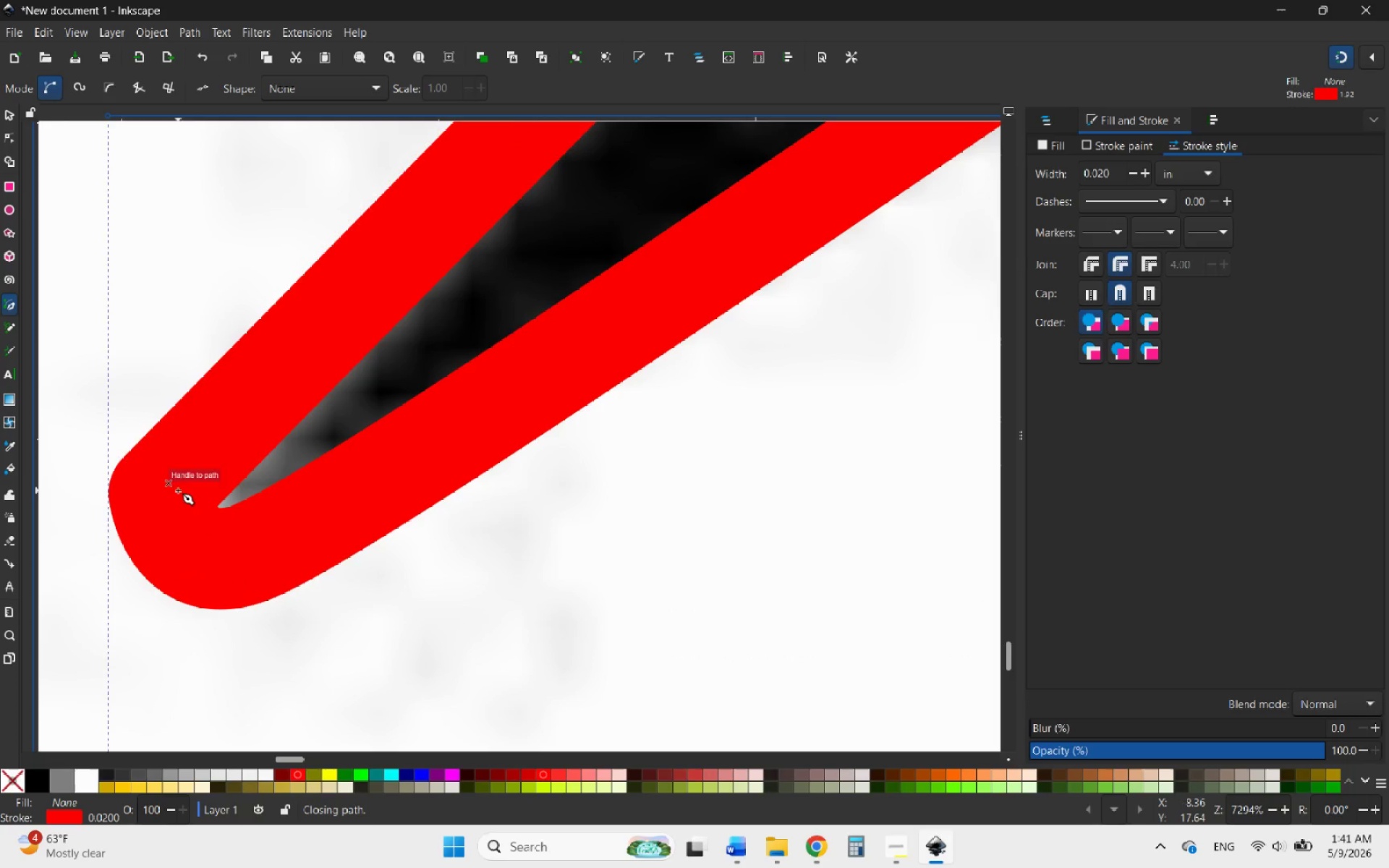 
hold_key(key=ControlLeft, duration=0.62)
scroll: coordinate [278, 537], scroll_direction: down, amount: 5.0
 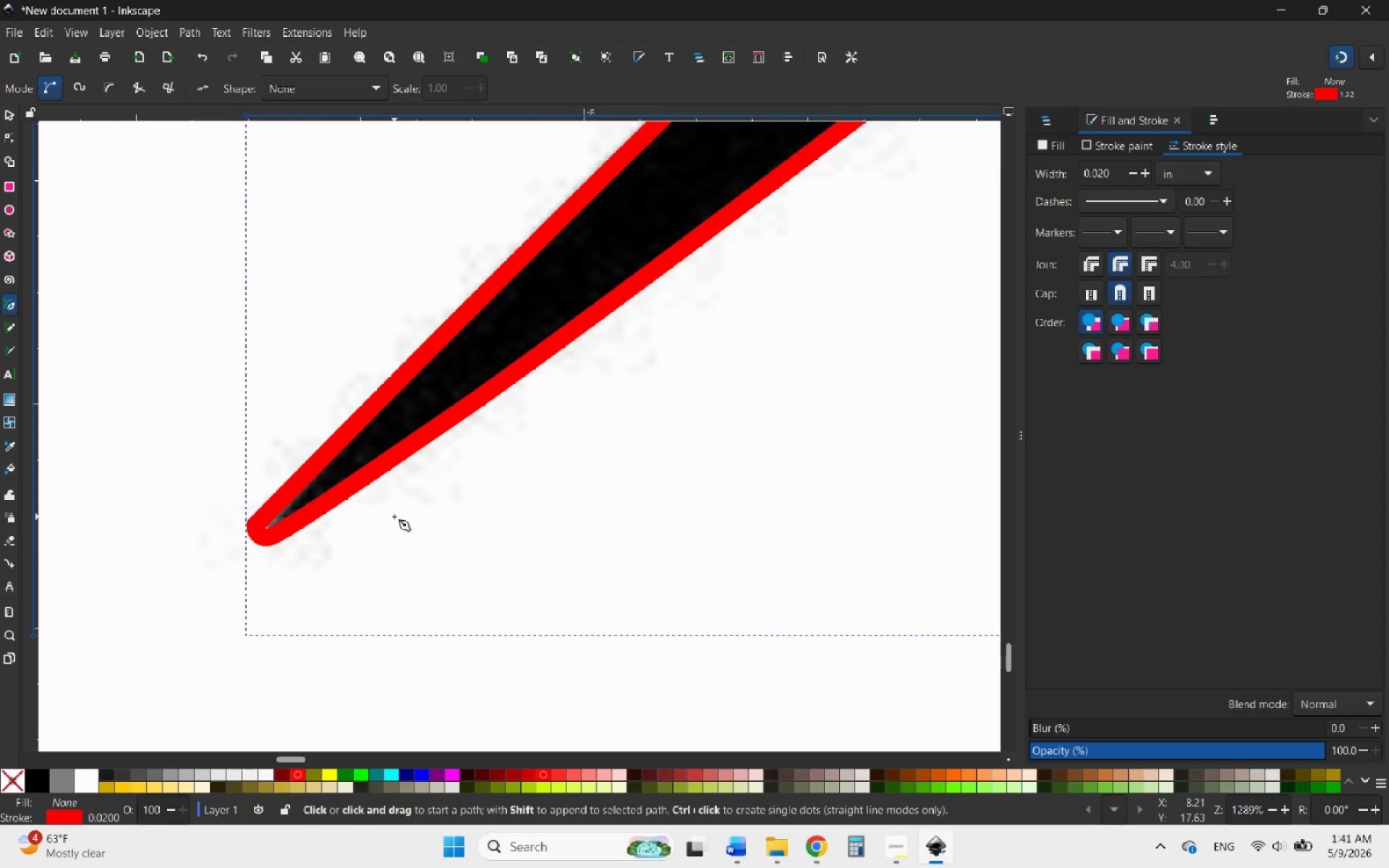 
wait(18.92)
 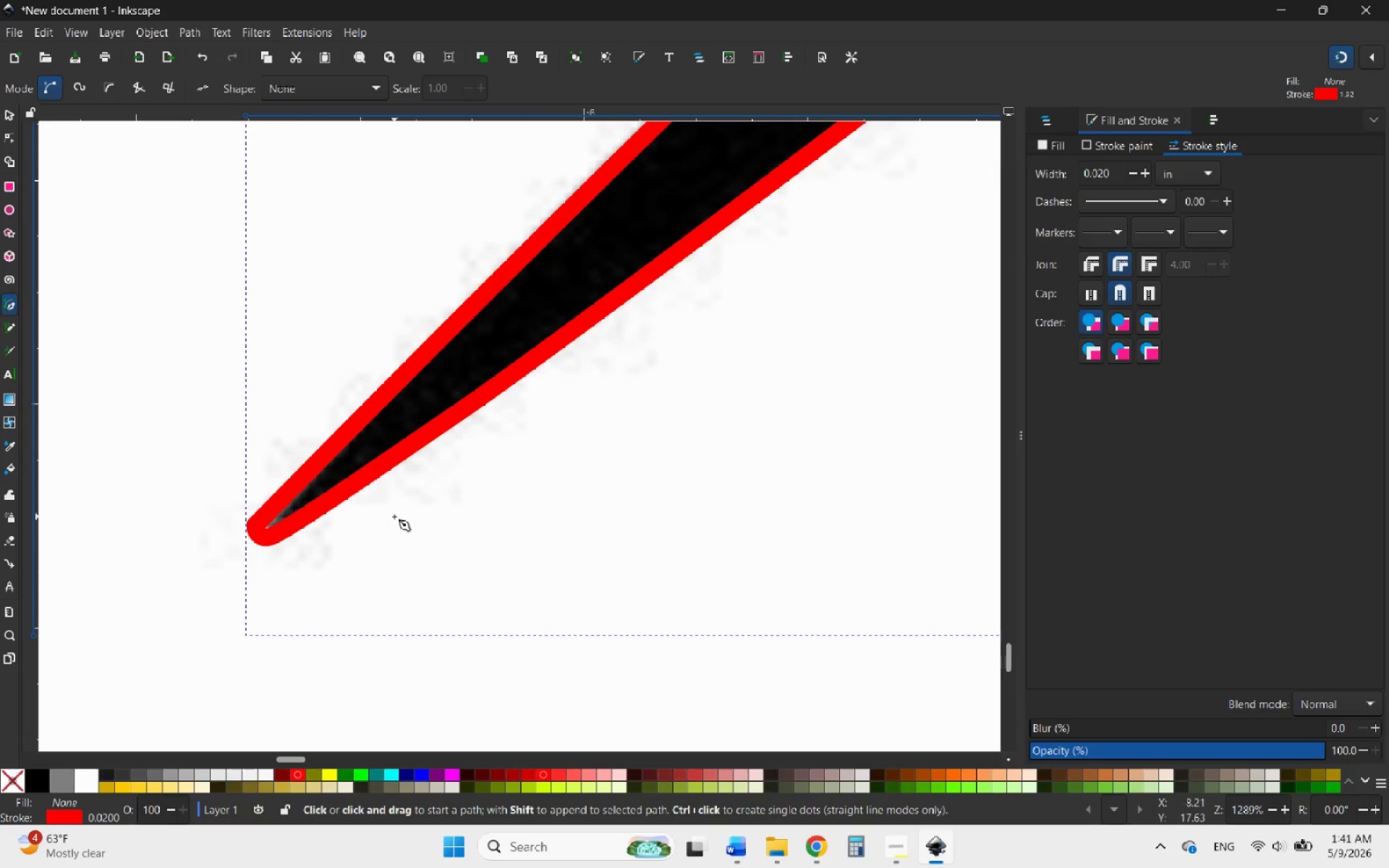 
hold_key(key=ControlLeft, duration=0.77)
scroll: coordinate [437, 574], scroll_direction: down, amount: 3.0
 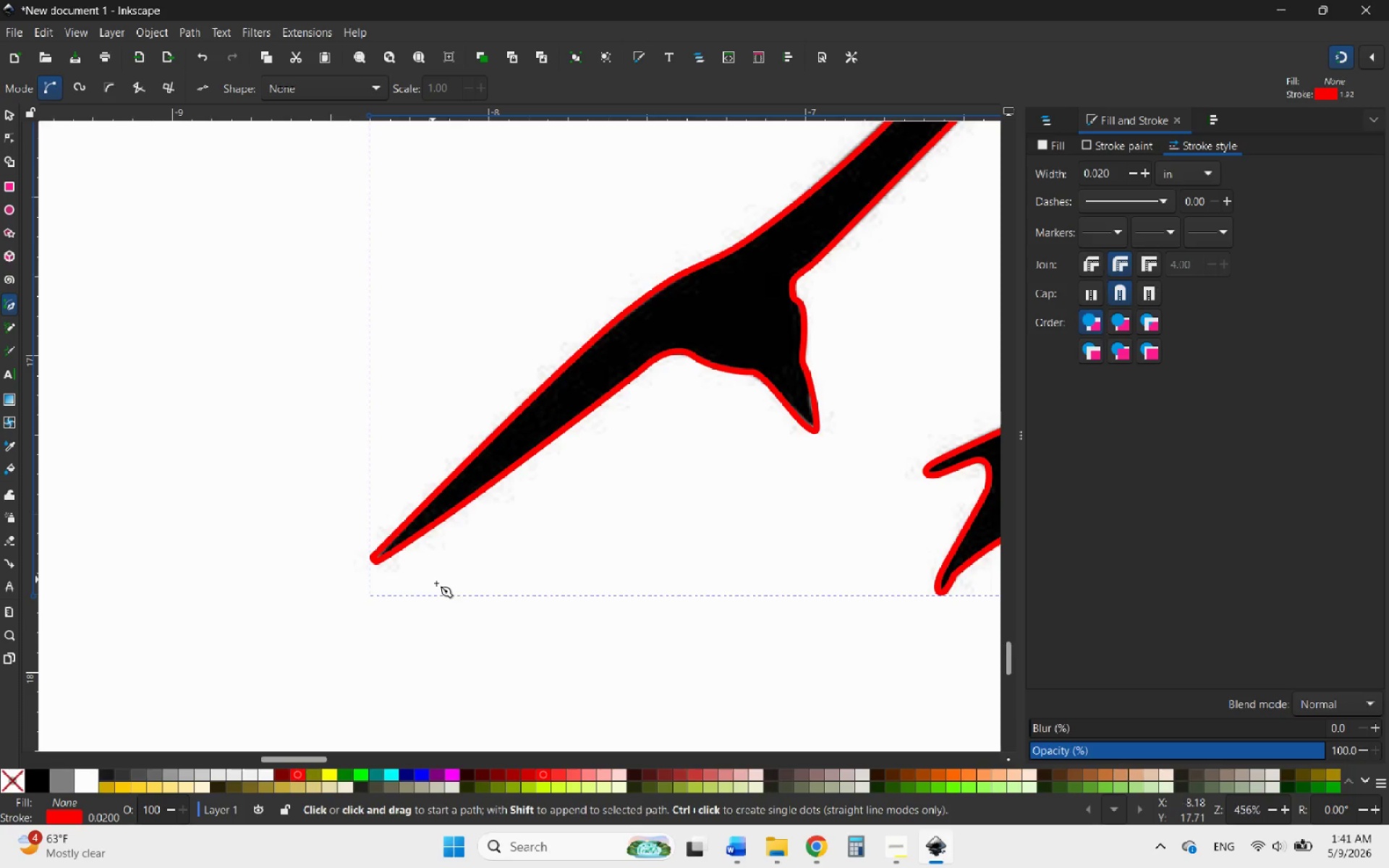 
hold_key(key=ControlLeft, duration=7.59)
scroll: coordinate [513, 618], scroll_direction: down, amount: 4.0
 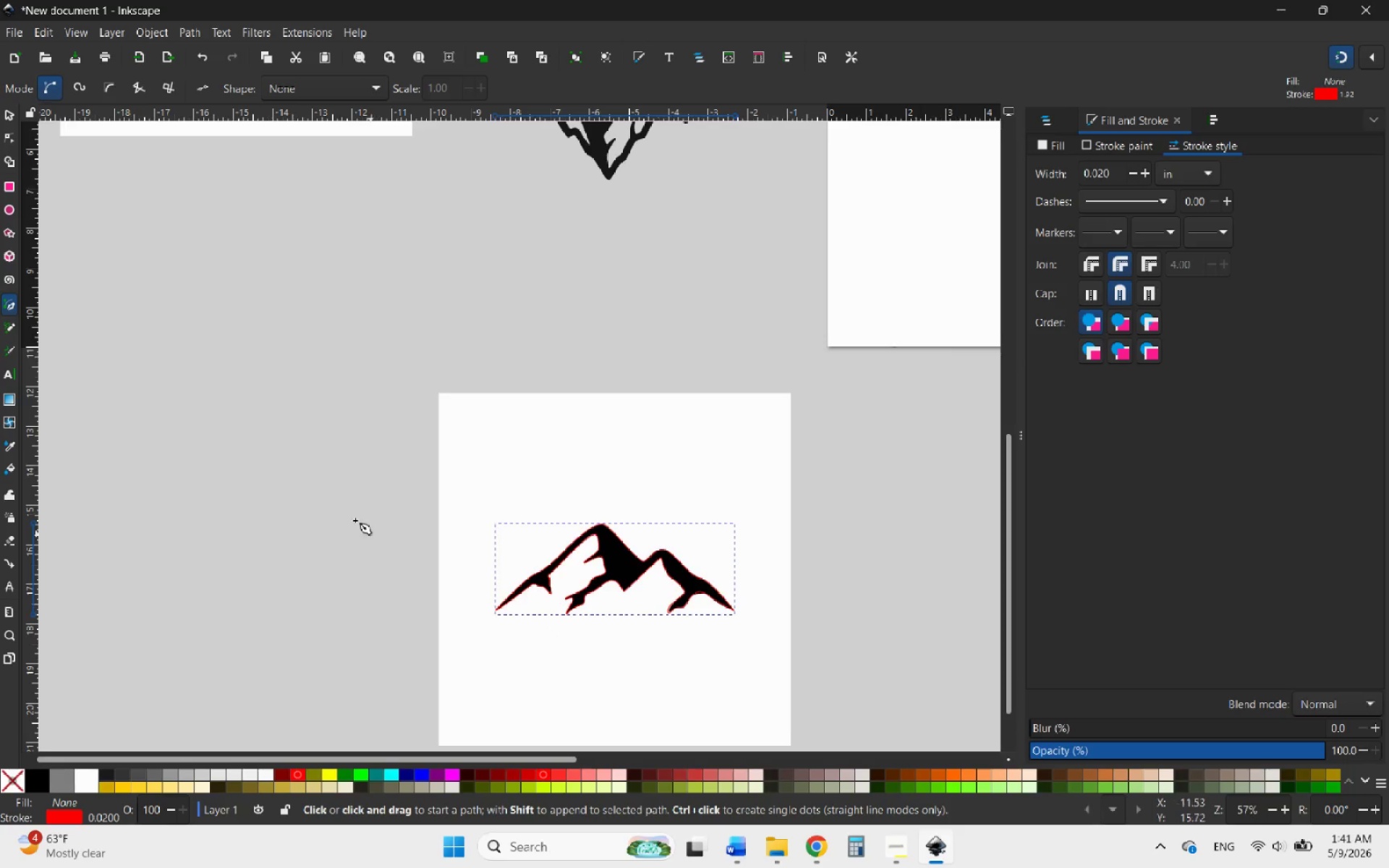 
left_click([6, 119])
 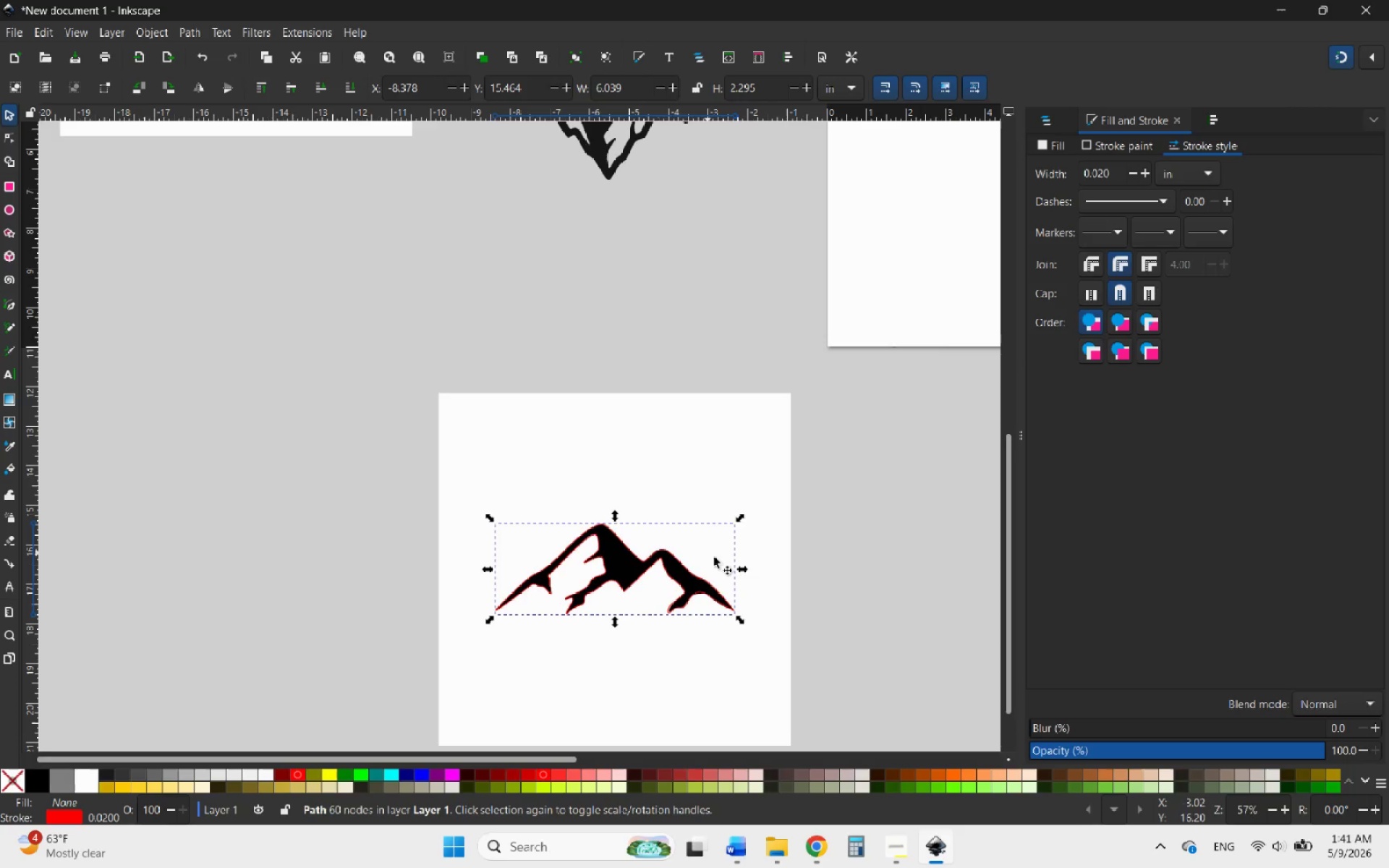 
hold_key(key=ControlLeft, duration=1.09)
scroll: coordinate [739, 639], scroll_direction: up, amount: 1.0
 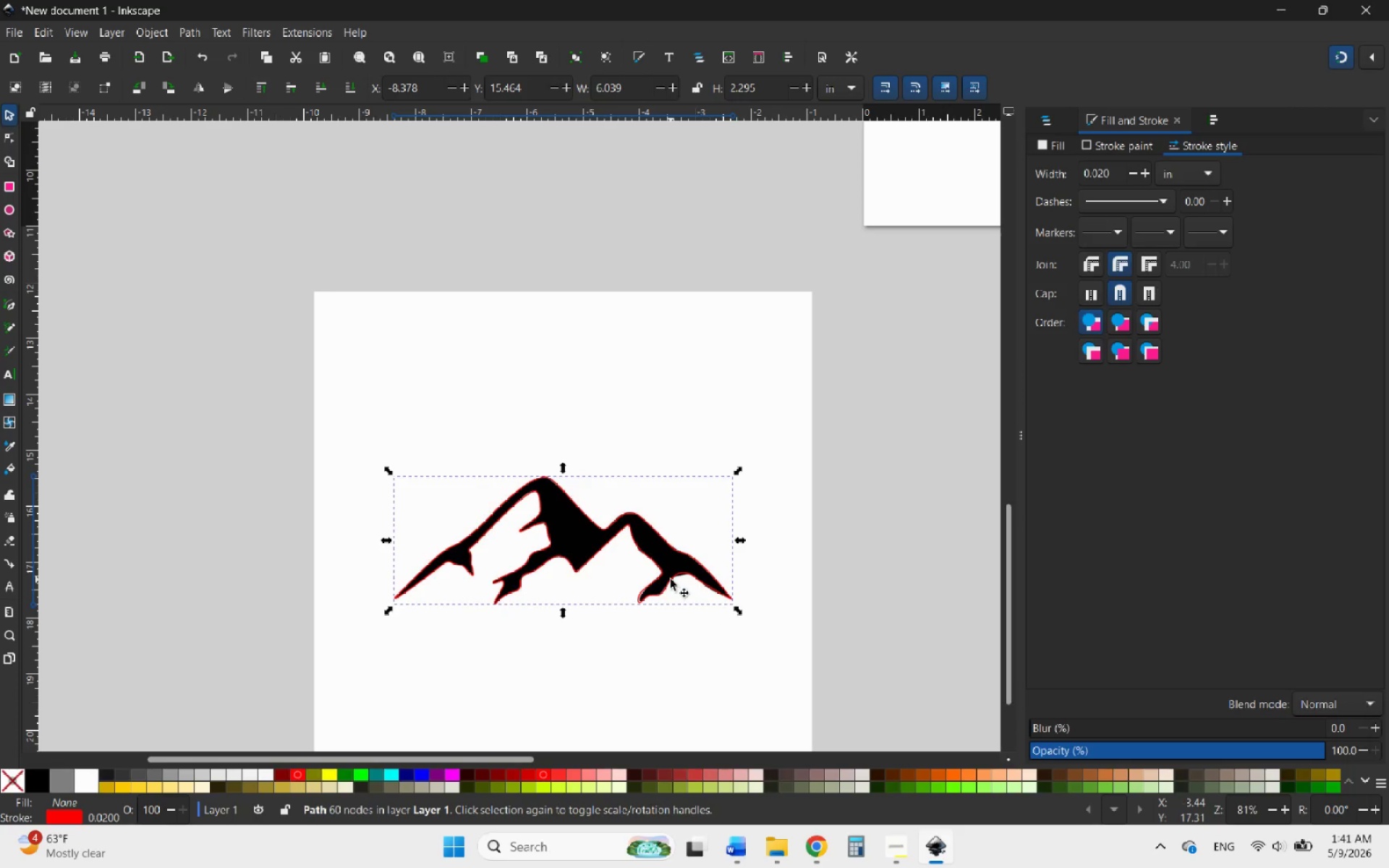 
left_click_drag(start_coordinate=[671, 579], to_coordinate=[691, 459])
 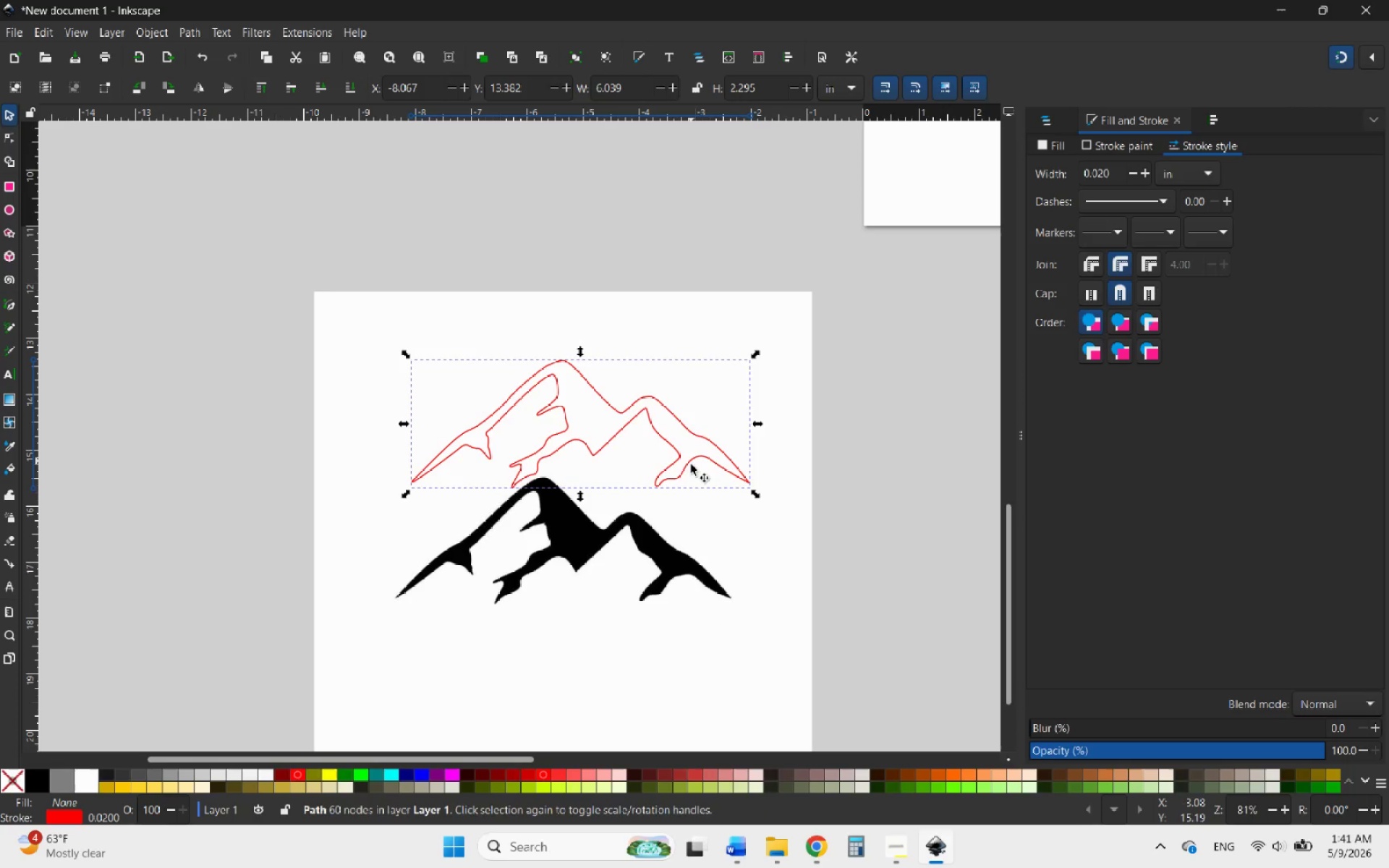 
hold_key(key=ControlLeft, duration=0.59)
scroll: coordinate [691, 477], scroll_direction: down, amount: 2.0
 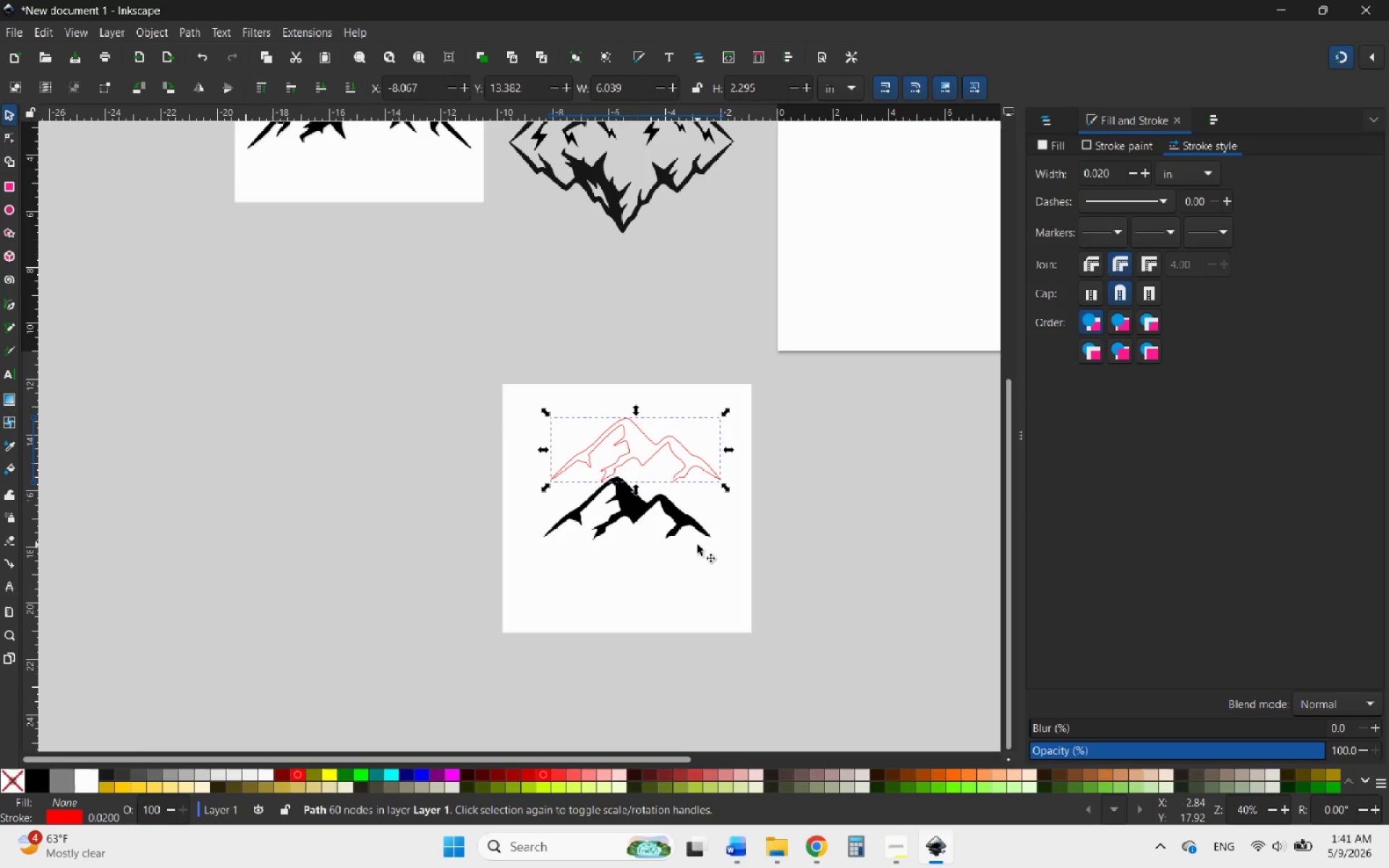 
left_click_drag(start_coordinate=[697, 545], to_coordinate=[381, 461])
 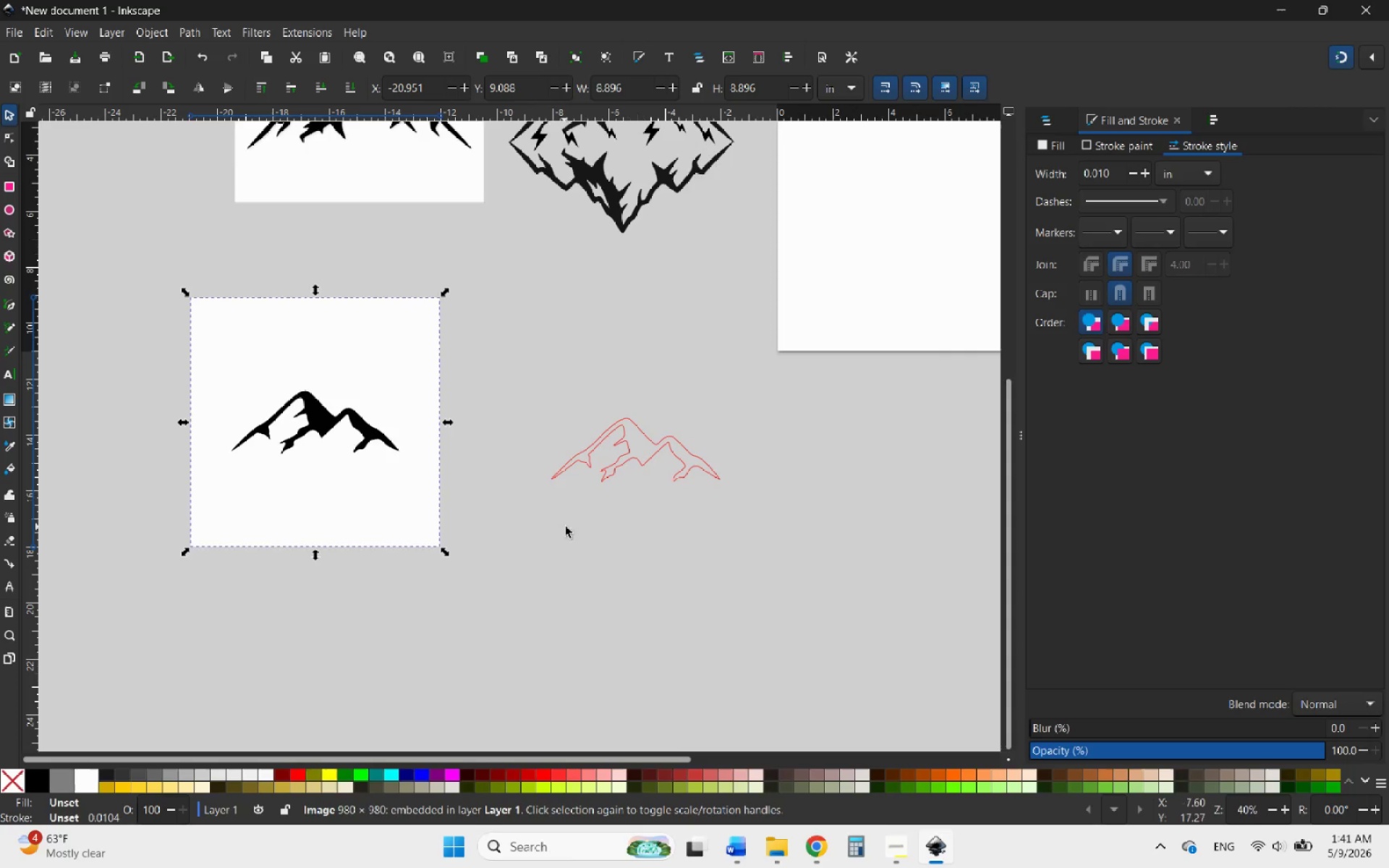 
left_click([621, 463])
 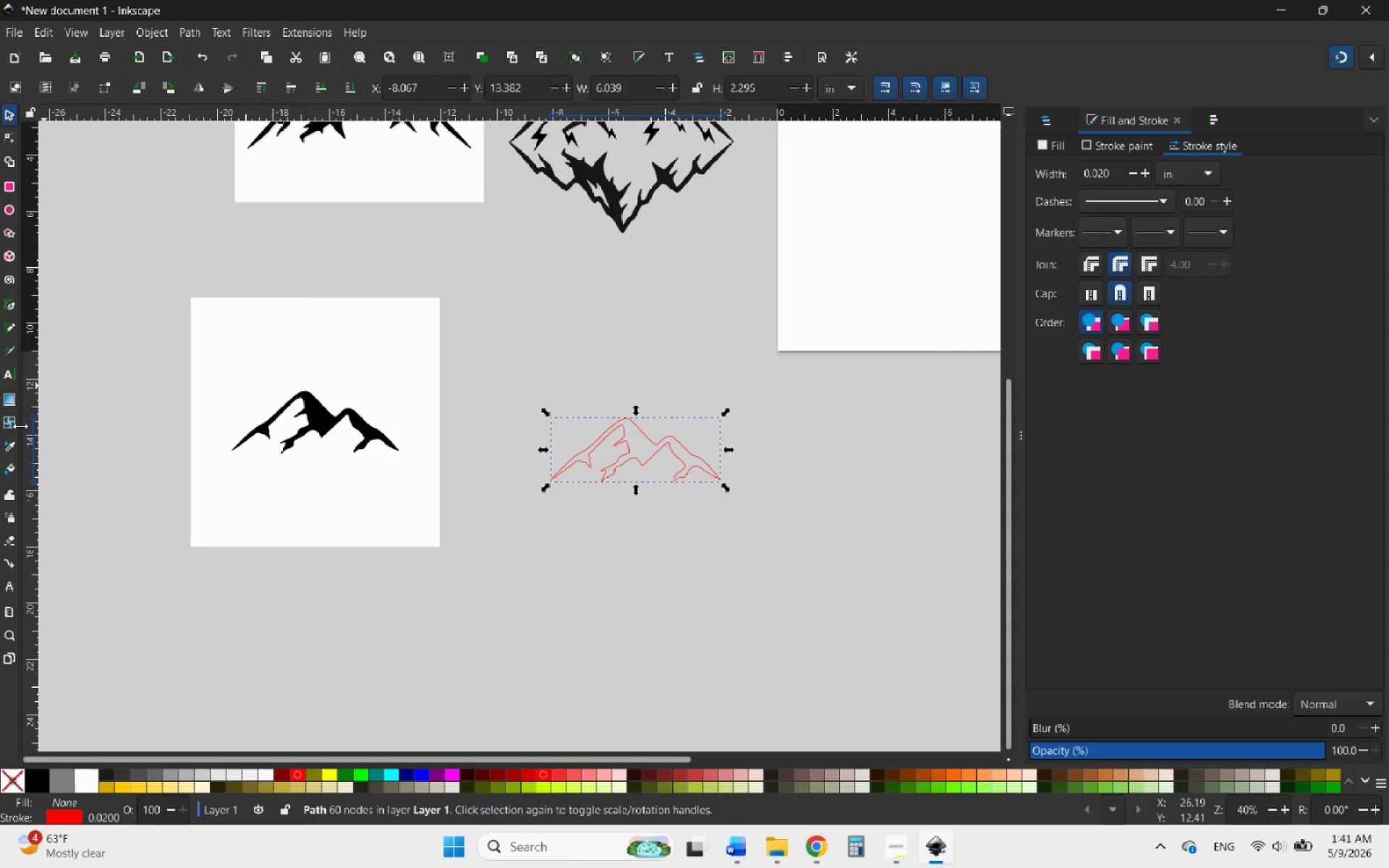 
left_click([14, 443])
 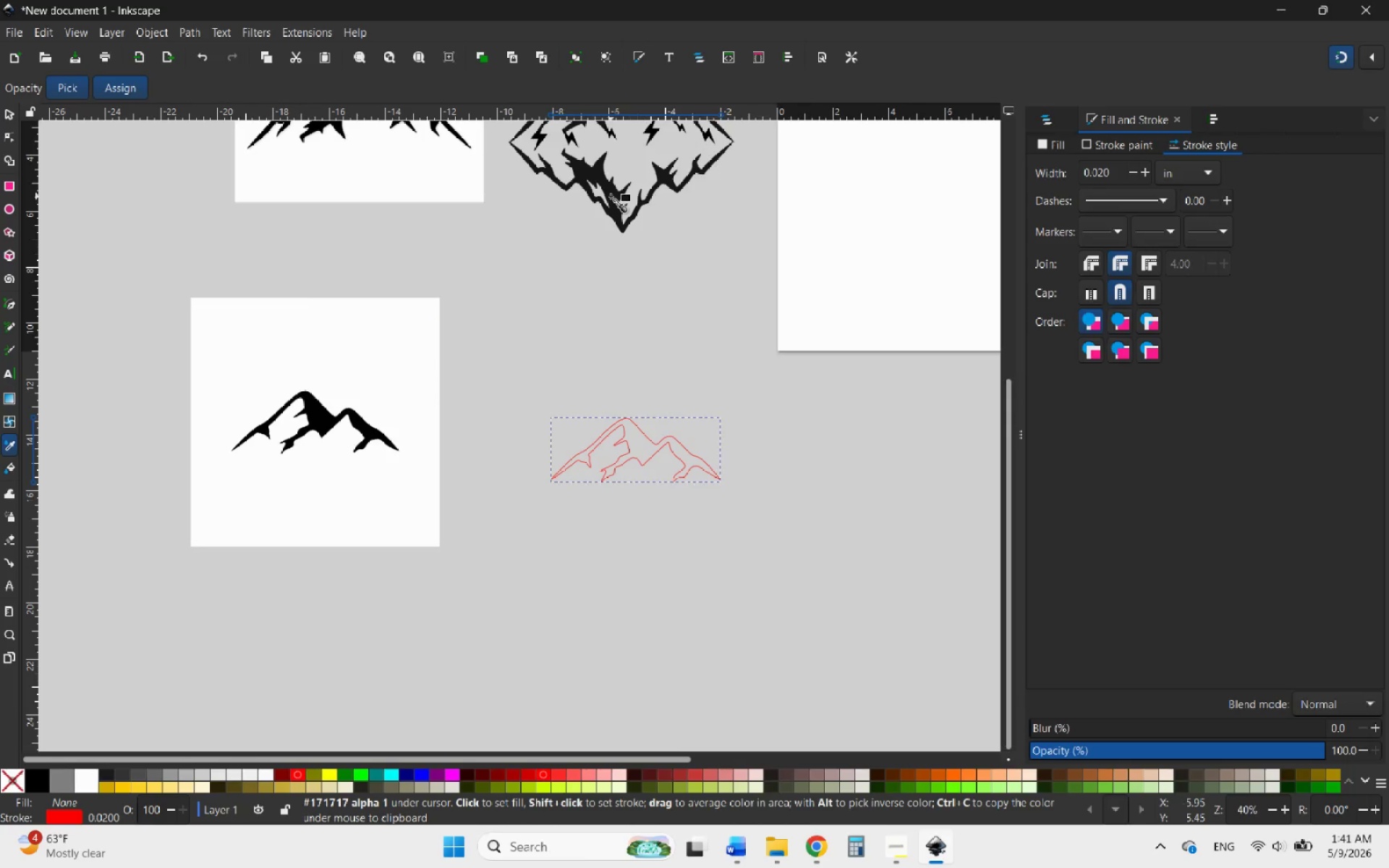 
left_click([614, 196])
 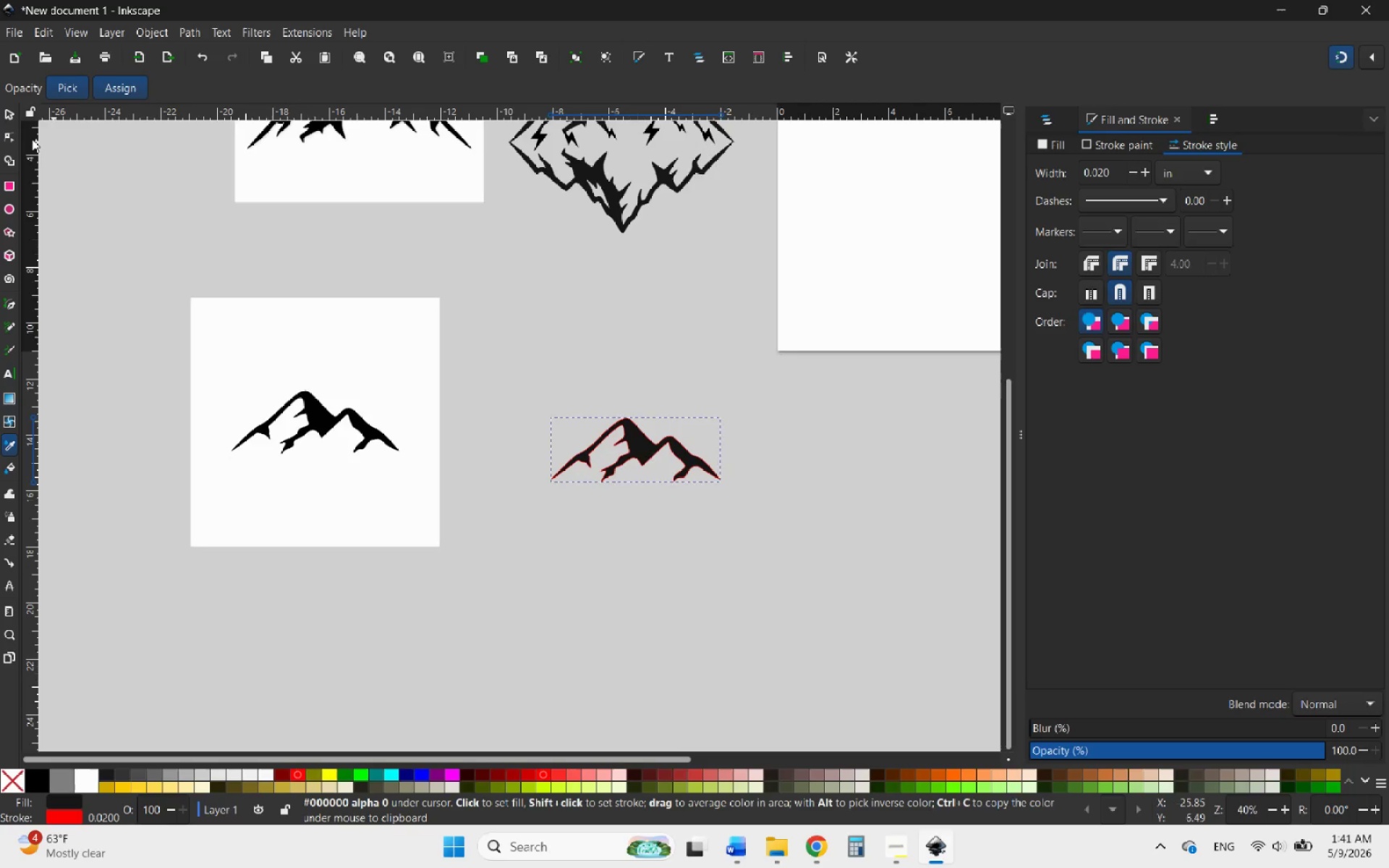 
left_click([9, 116])
 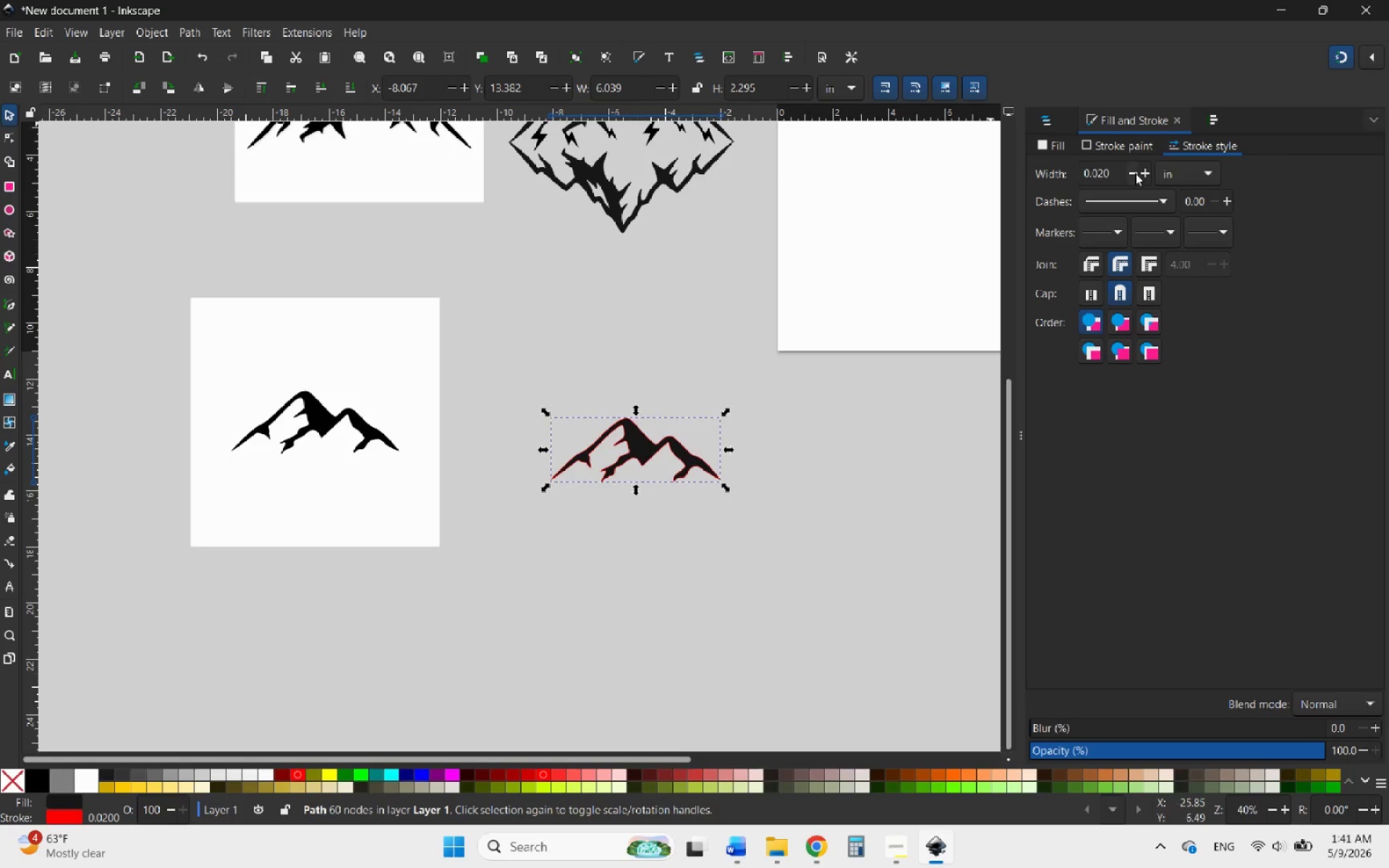 
double_click([1137, 173])
 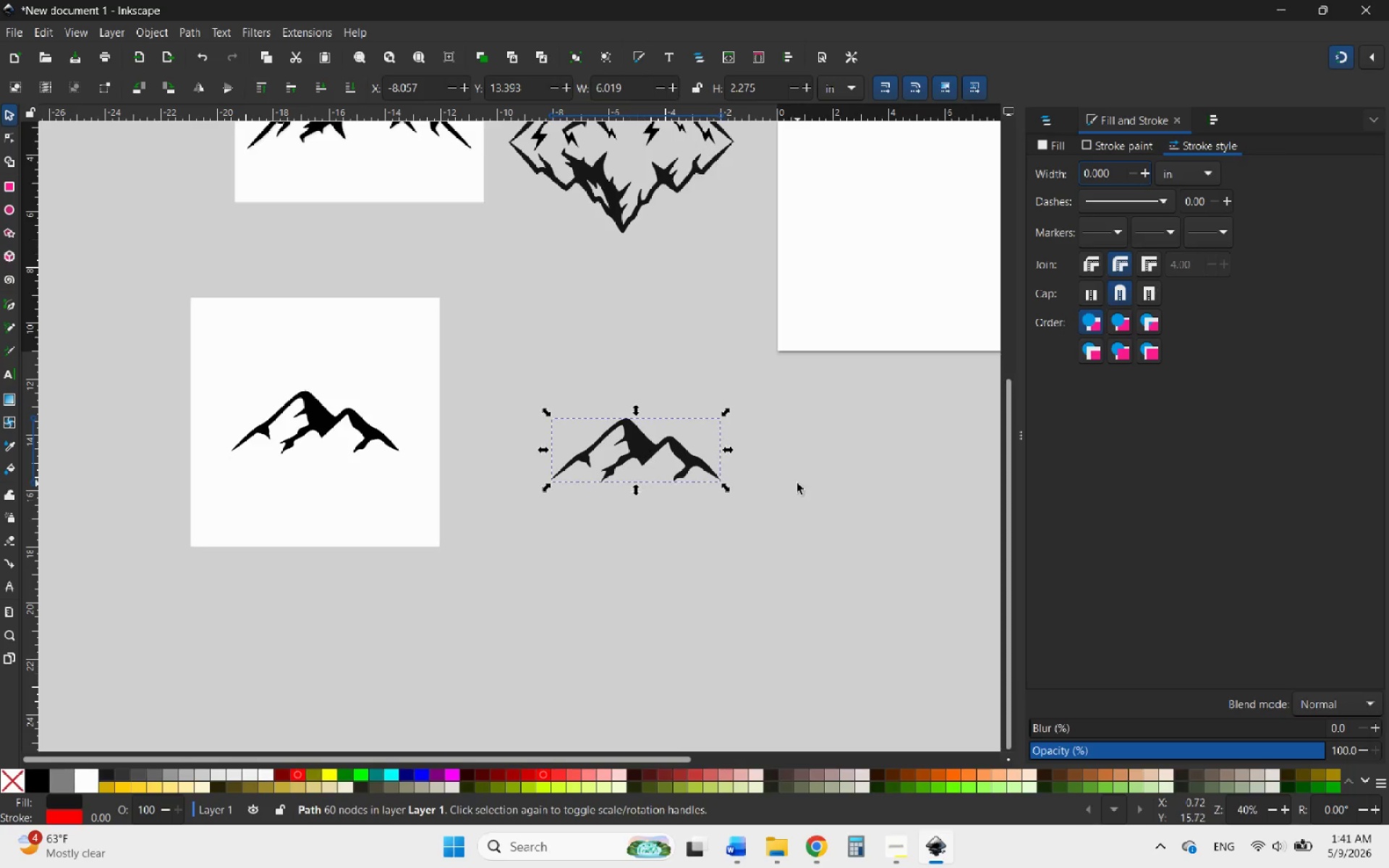 
left_click([785, 506])
 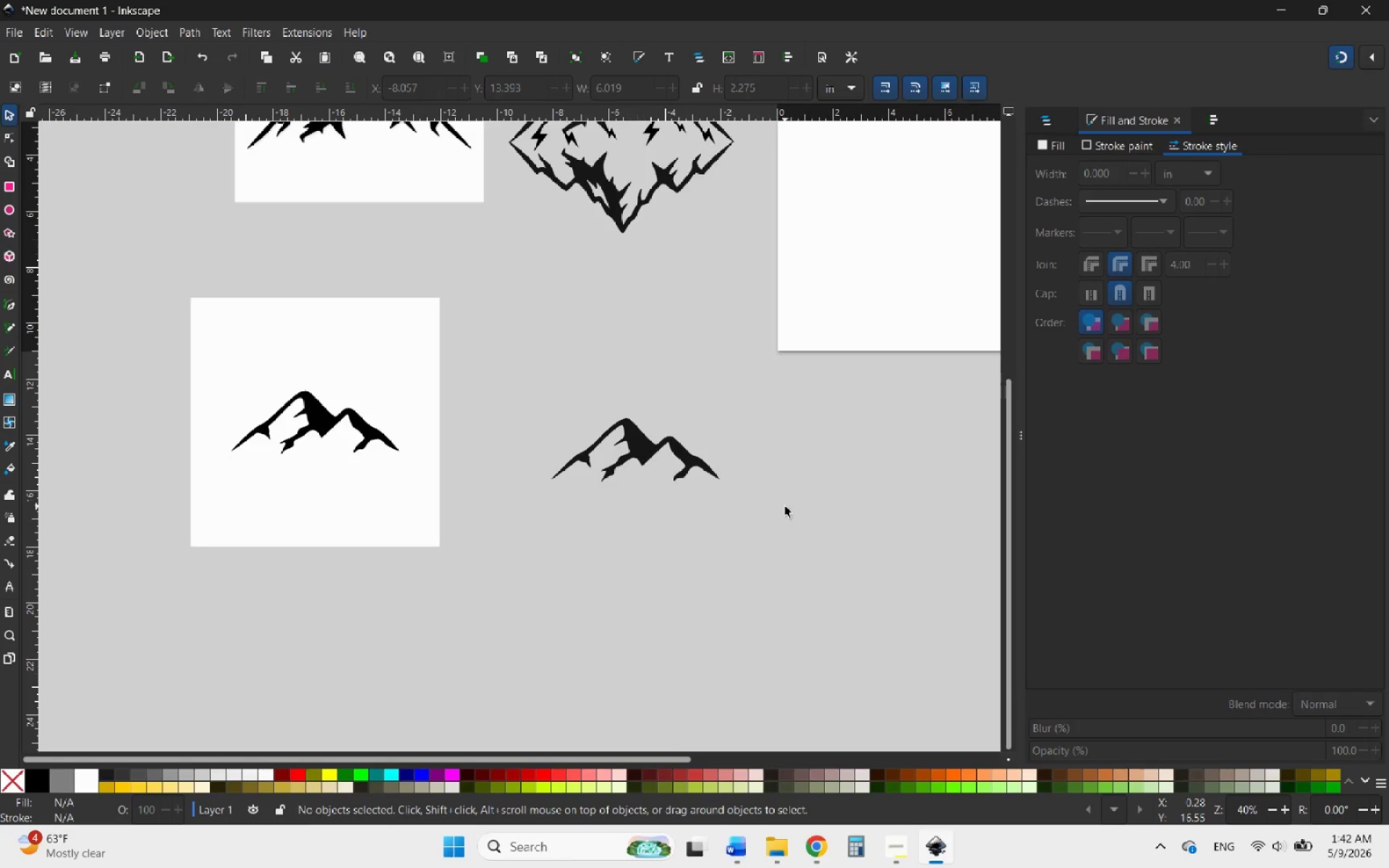 
wait(17.95)
 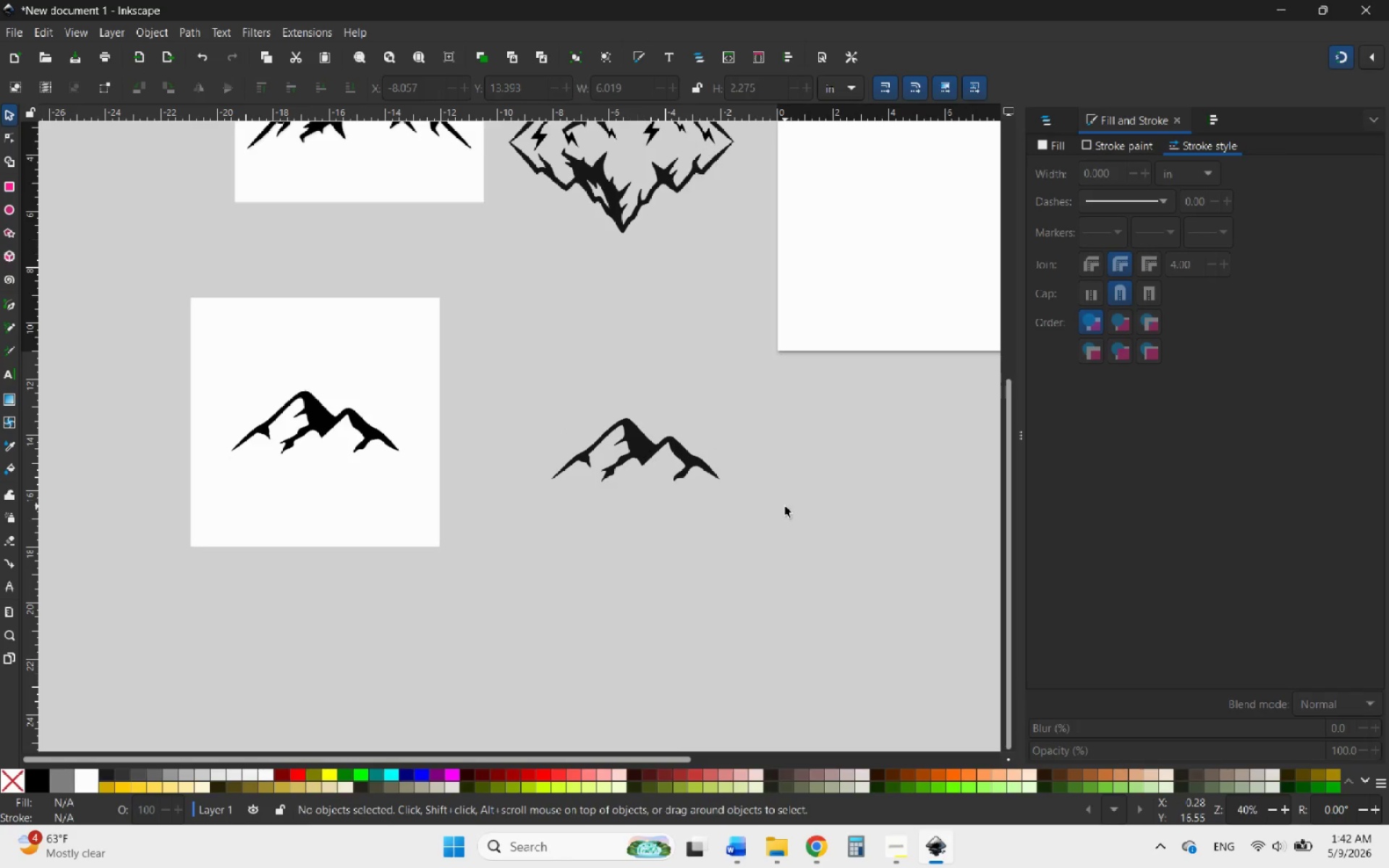 
hold_key(key=ControlLeft, duration=0.62)
scroll: coordinate [724, 487], scroll_direction: none, amount: 0.0
 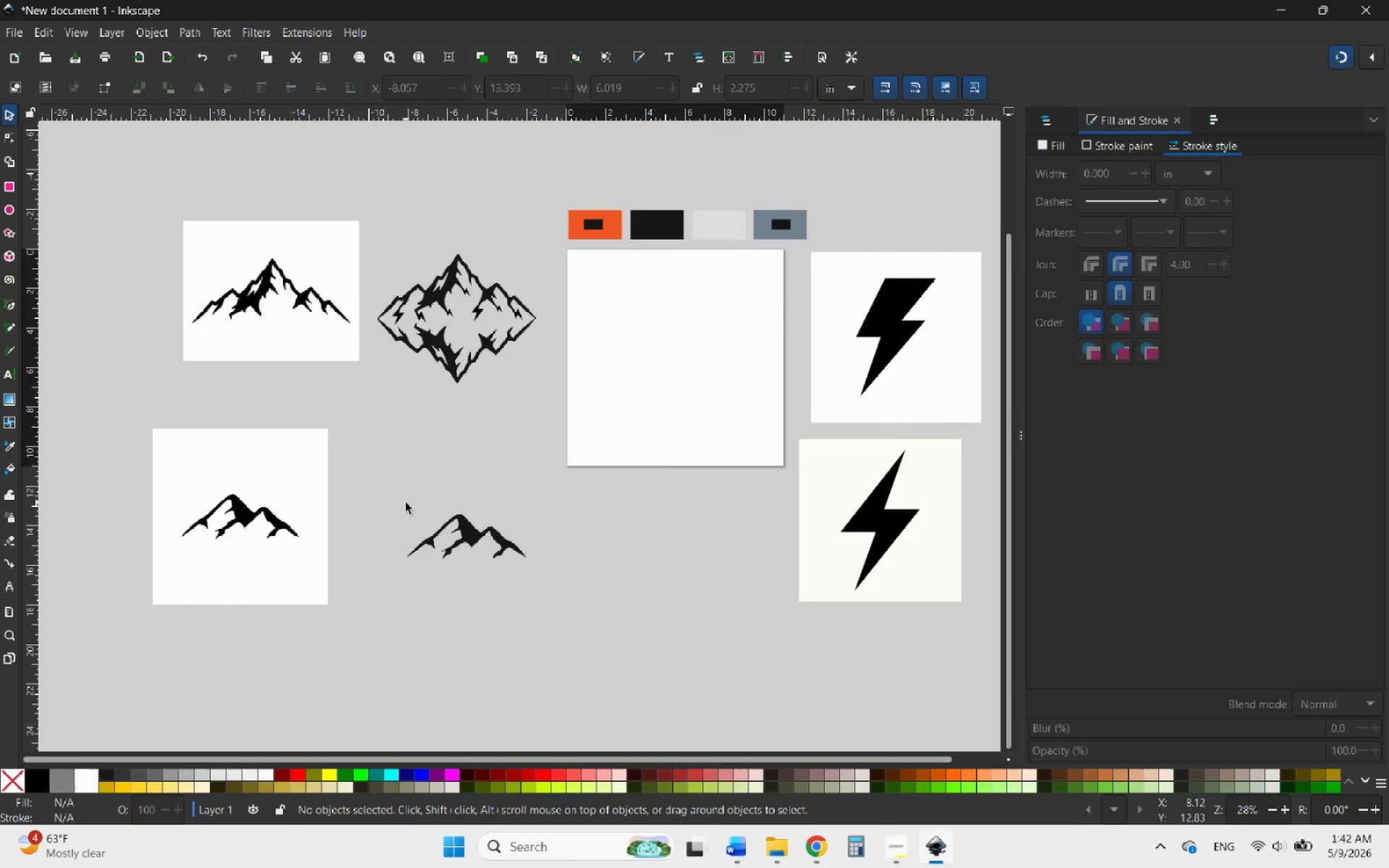 
left_click([265, 556])
 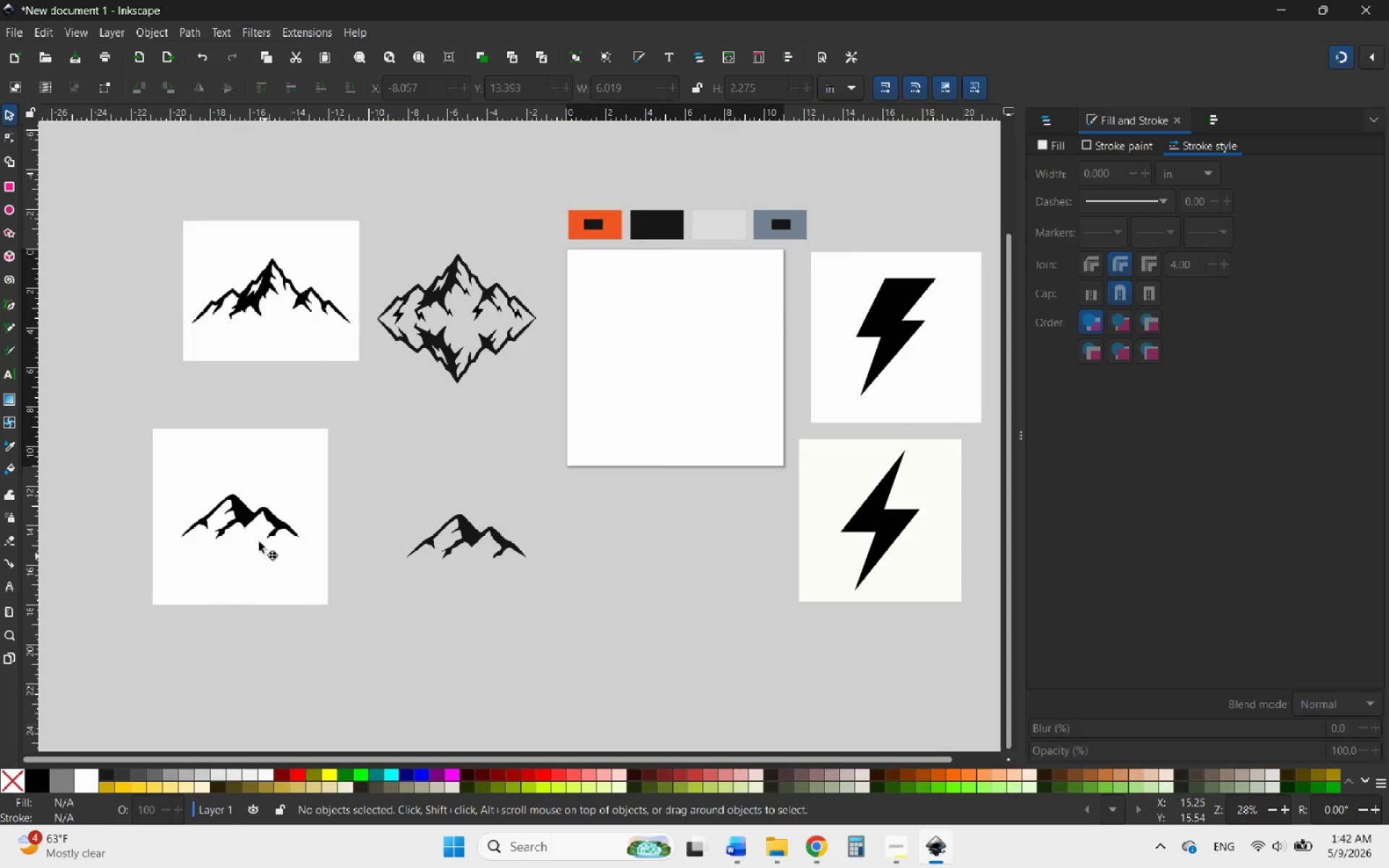 
left_click_drag(start_coordinate=[263, 550], to_coordinate=[224, 504])
 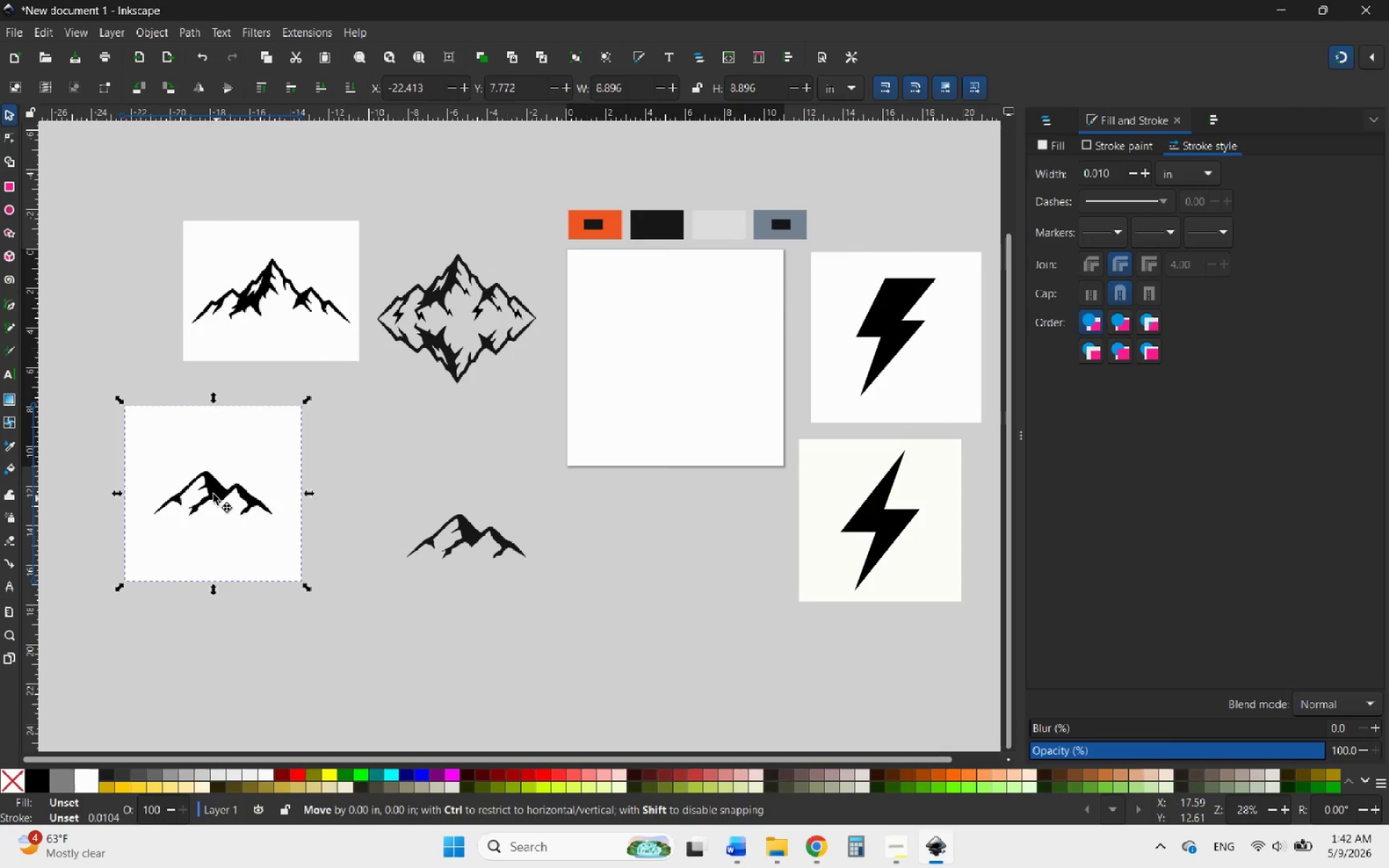 
left_click_drag(start_coordinate=[221, 501], to_coordinate=[165, 472])
 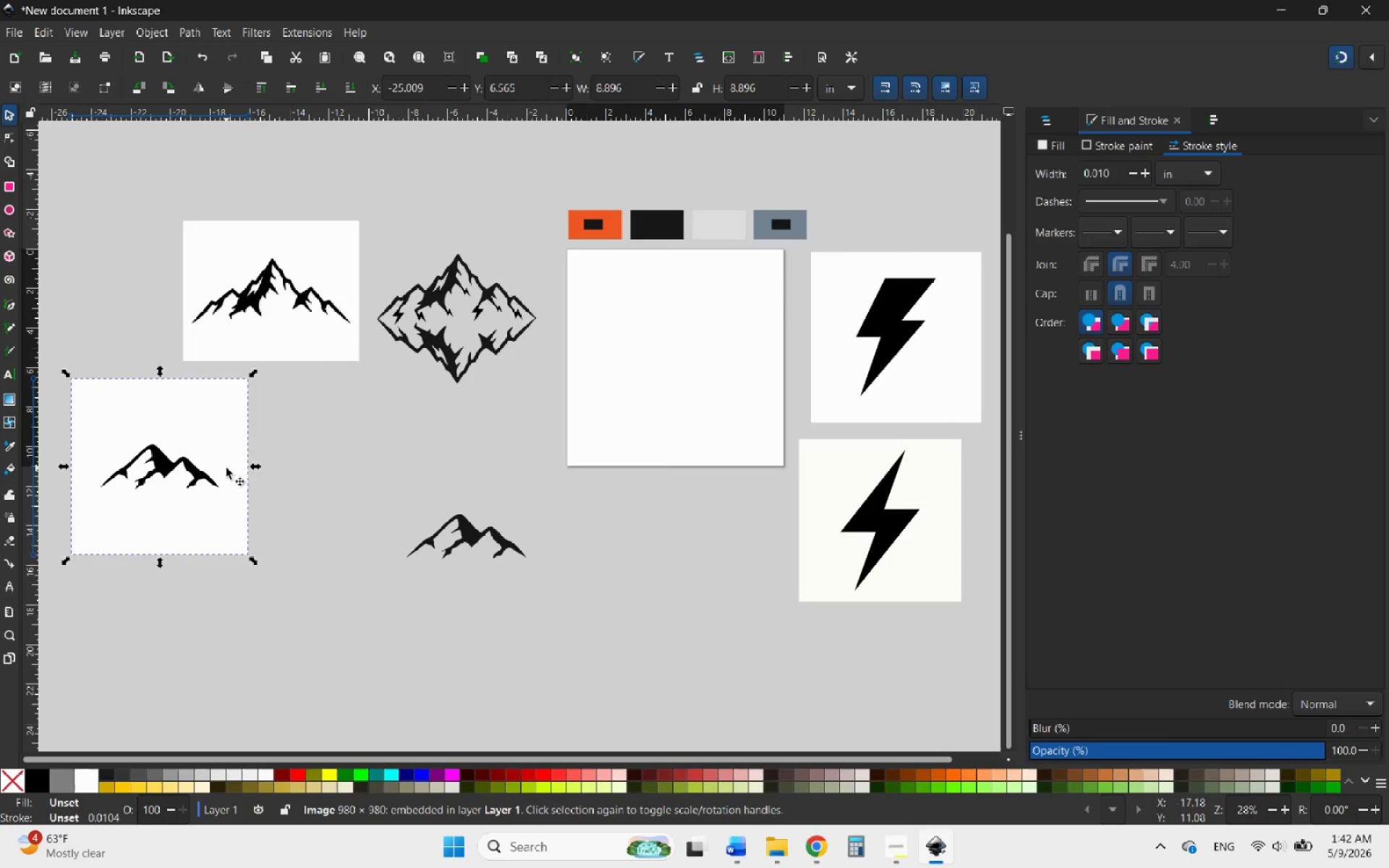 
left_click_drag(start_coordinate=[226, 467], to_coordinate=[155, 292])
 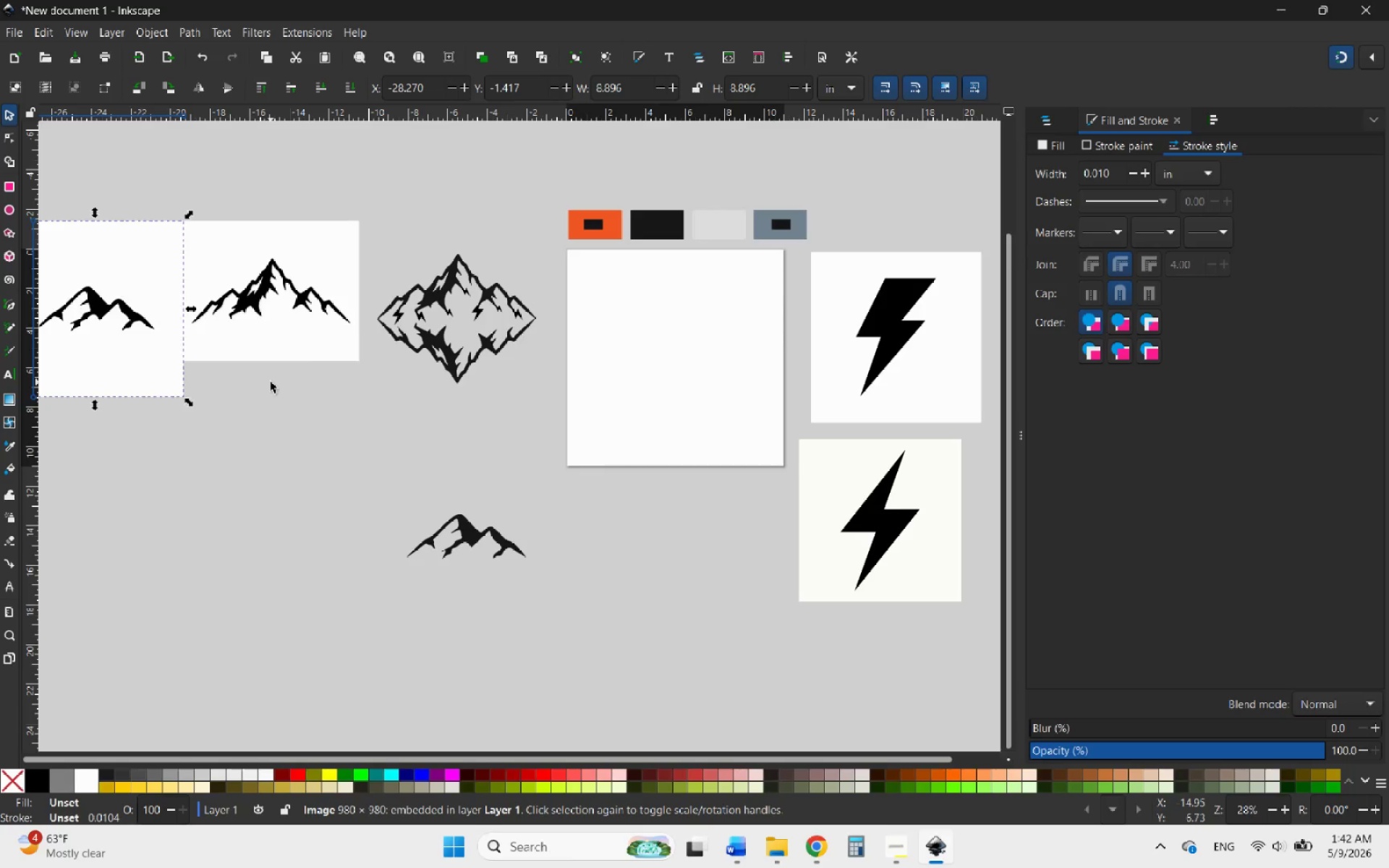 
wait(5.97)
 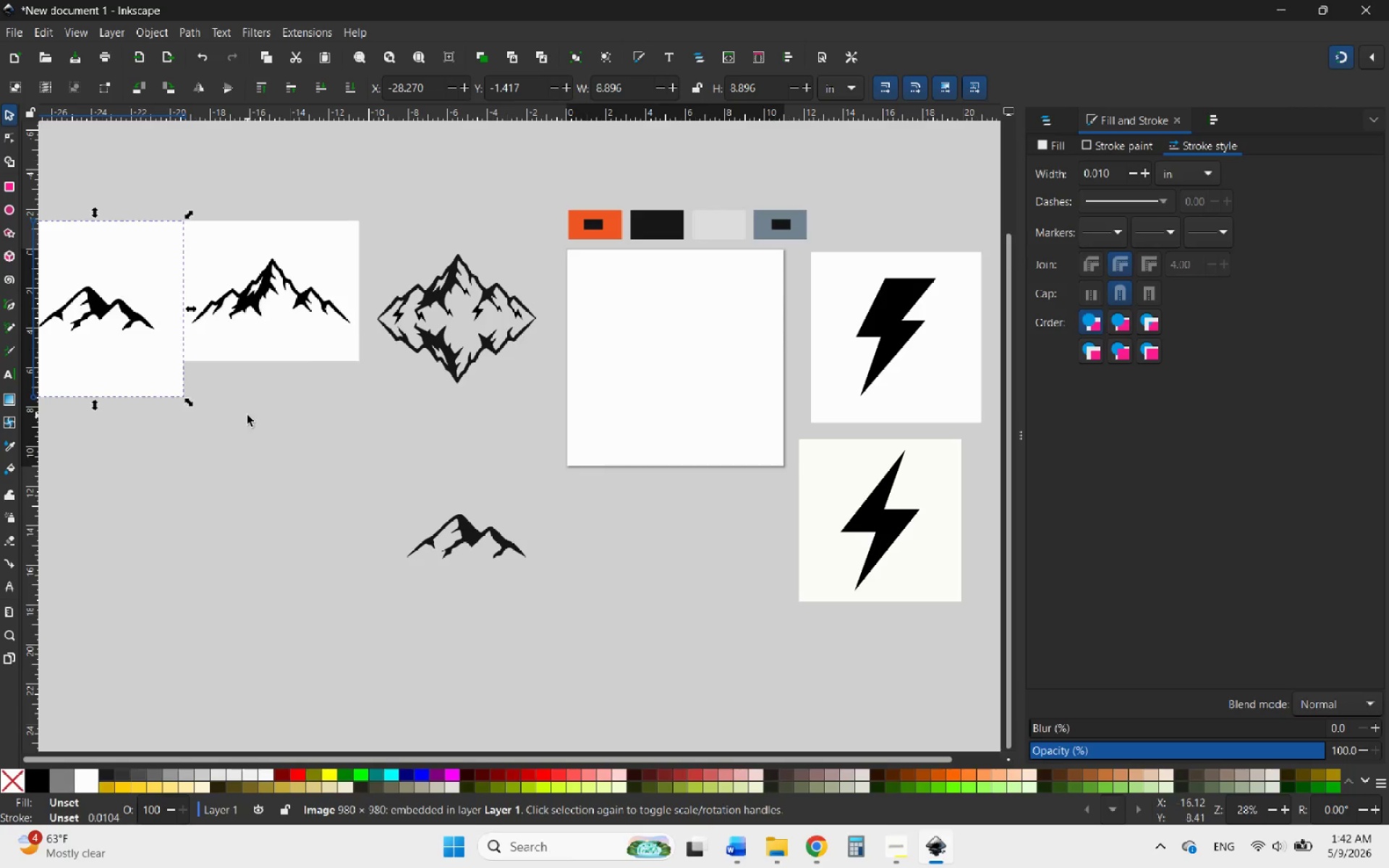 
left_click([269, 320])
 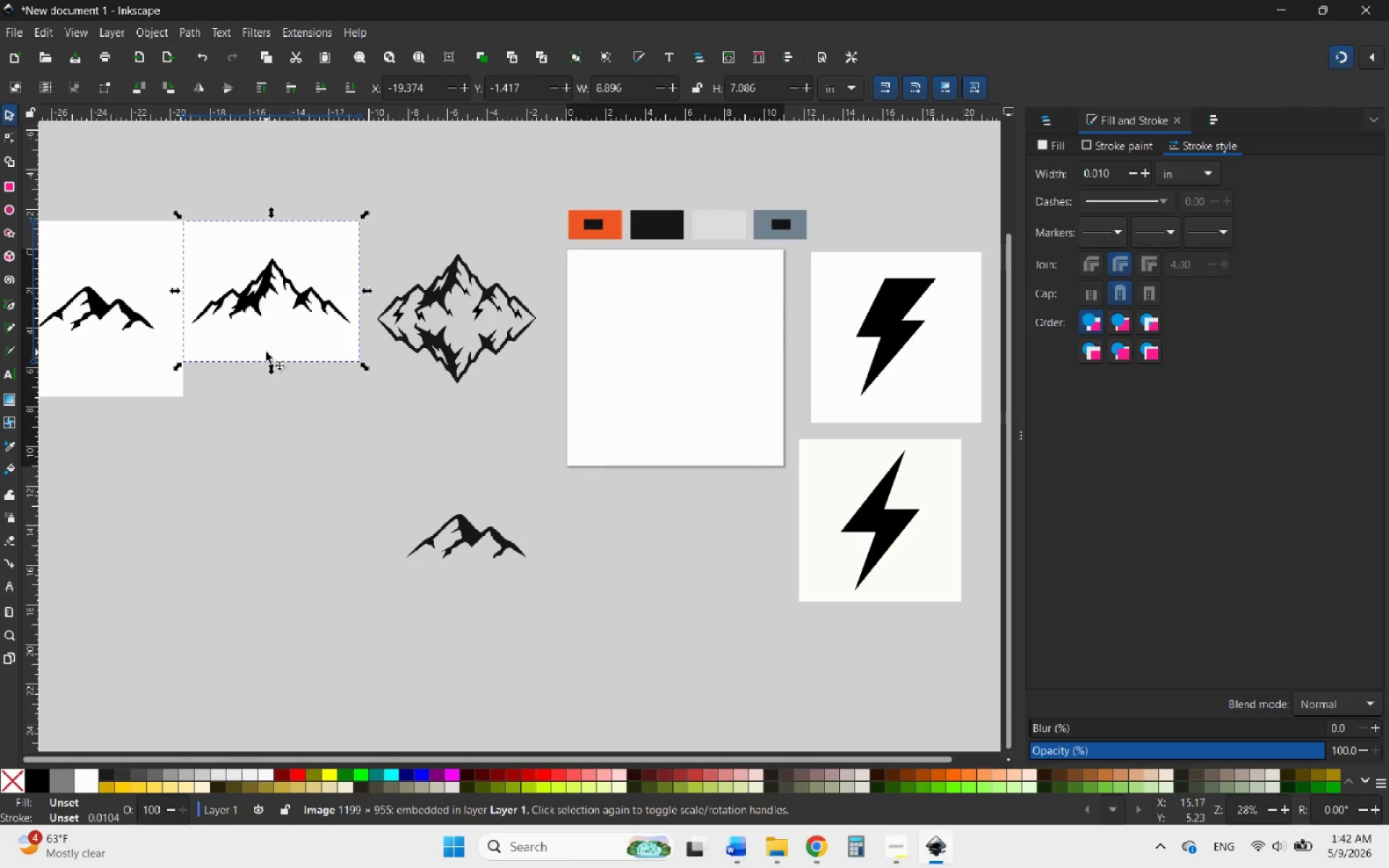 
hold_key(key=ControlLeft, duration=1.77)
left_click_drag(start_coordinate=[271, 370], to_coordinate=[247, 397])
 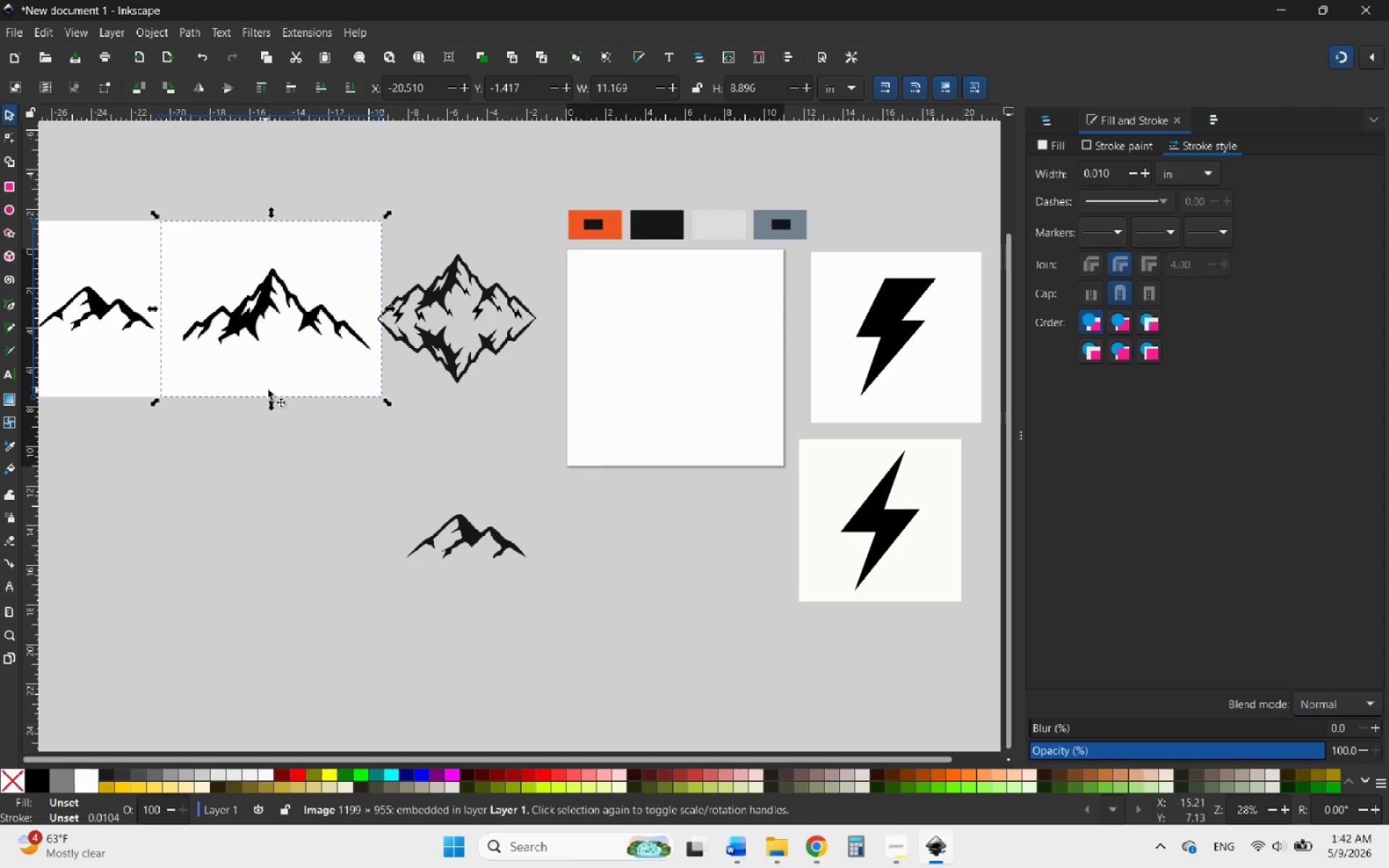 
hold_key(key=ControlLeft, duration=0.53)
scroll: coordinate [357, 390], scroll_direction: down, amount: 2.0
 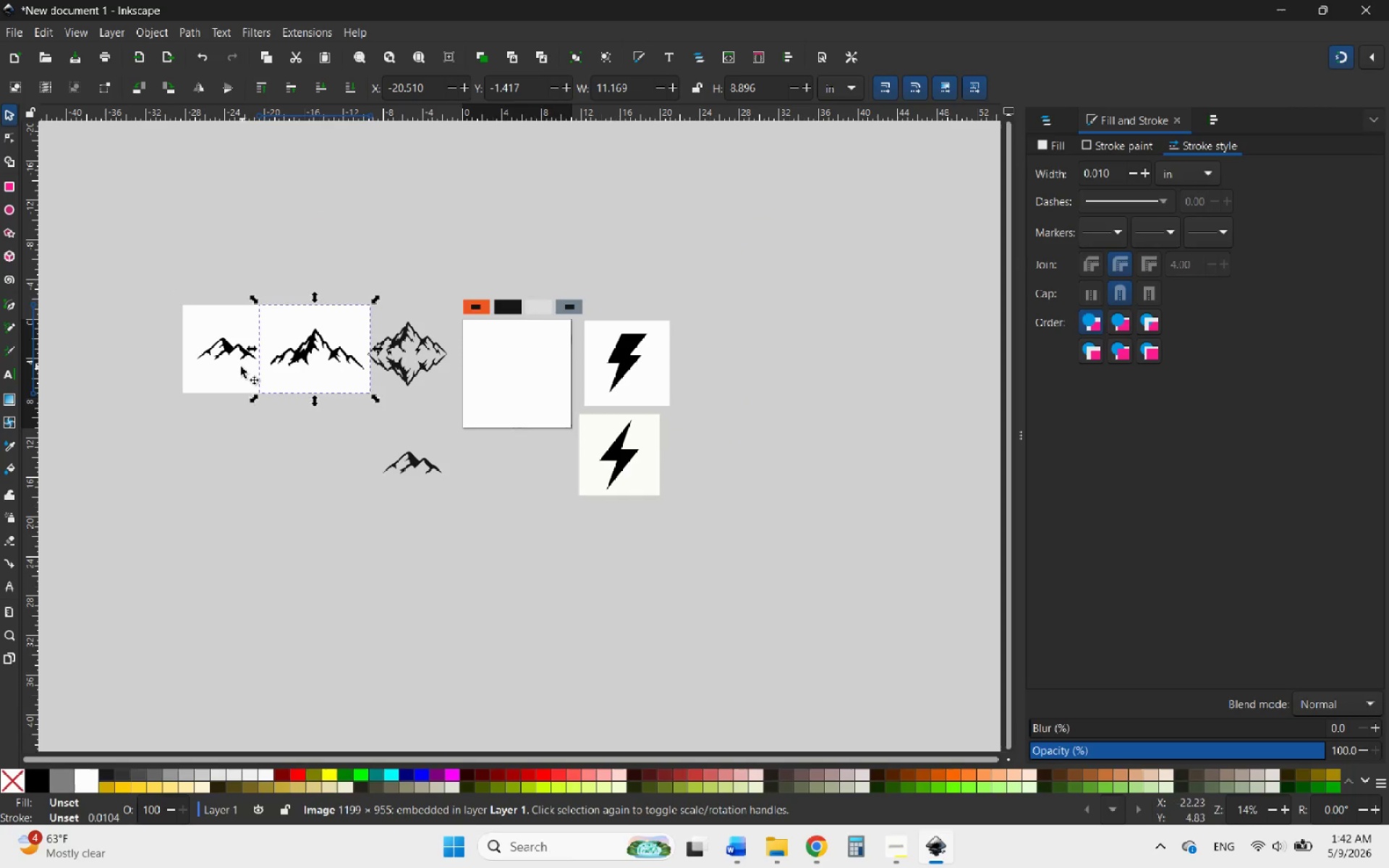 
left_click_drag(start_coordinate=[231, 365], to_coordinate=[207, 367])
 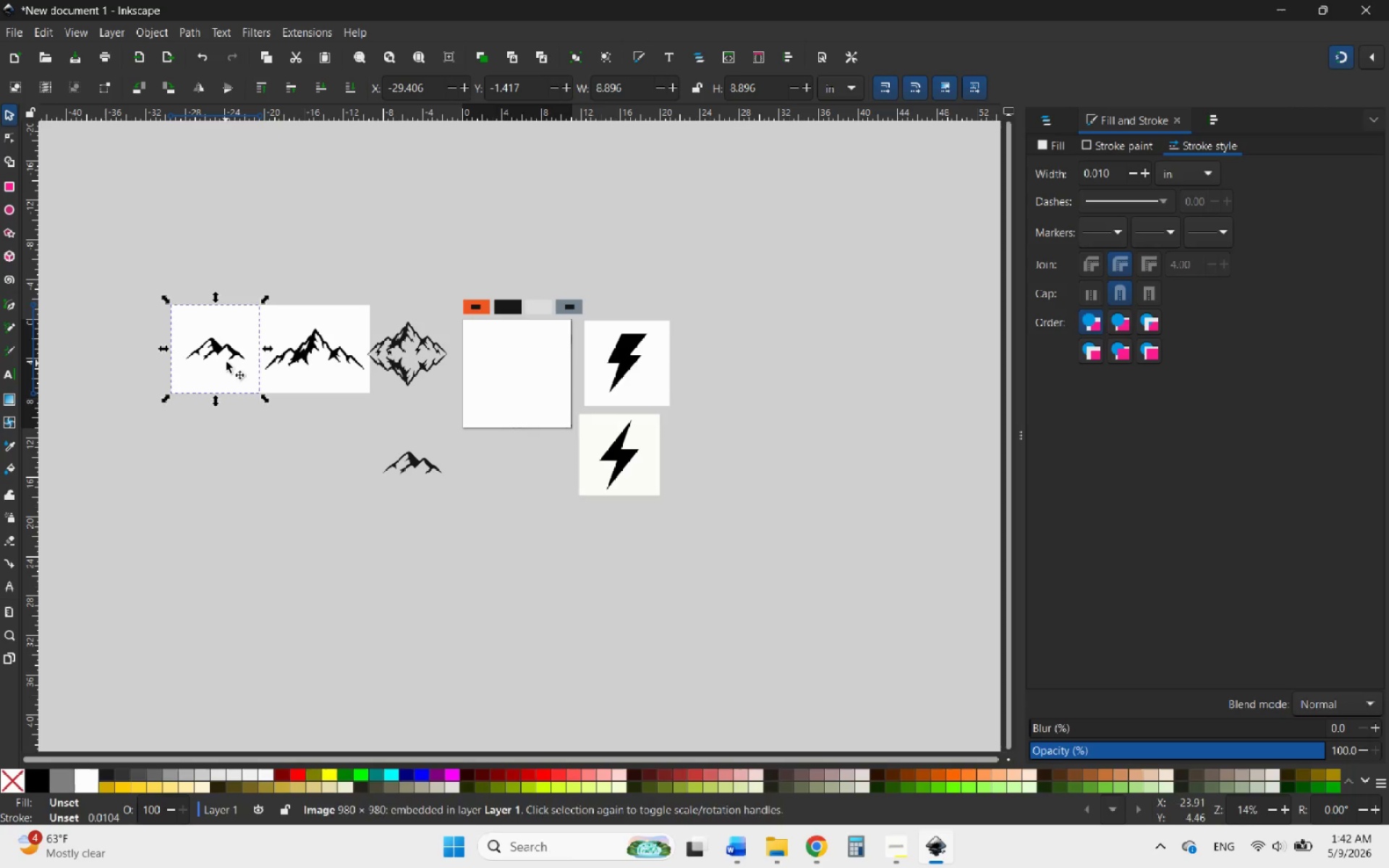 
hold_key(key=ControlLeft, duration=0.61)
scroll: coordinate [229, 359], scroll_direction: up, amount: 3.0
 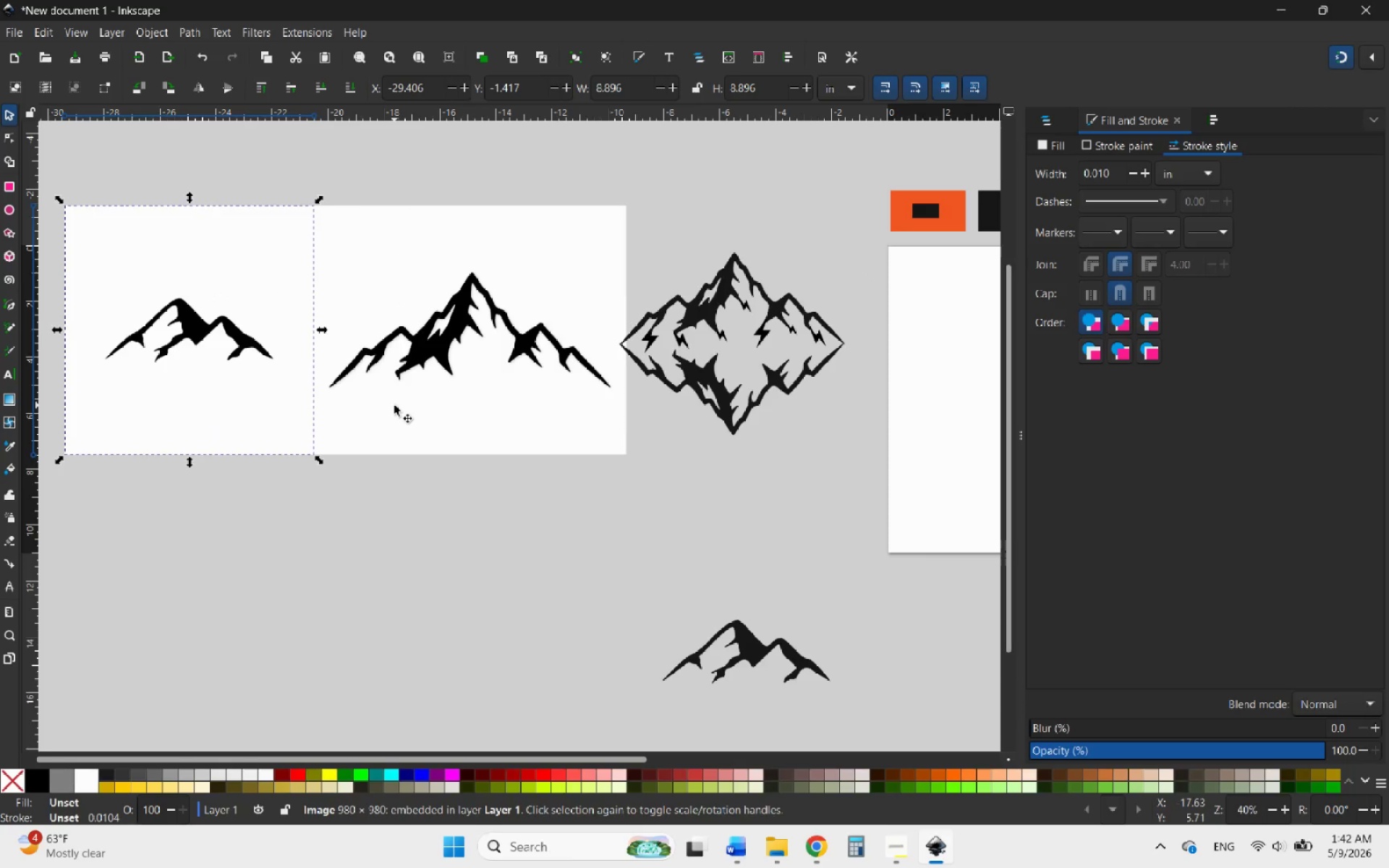 
hold_key(key=ShiftLeft, duration=0.41)
left_click([394, 405])
 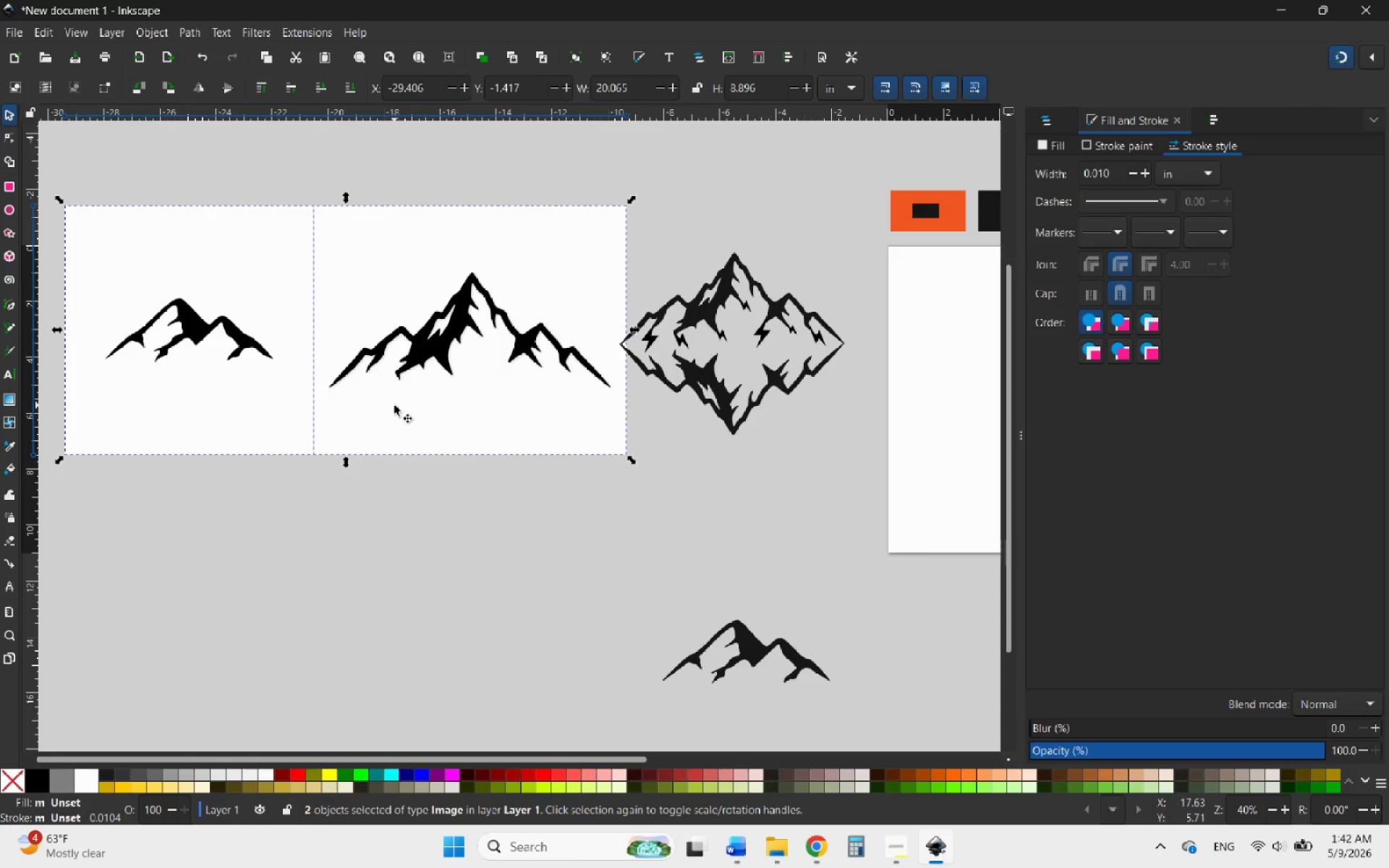 
right_click([394, 405])
 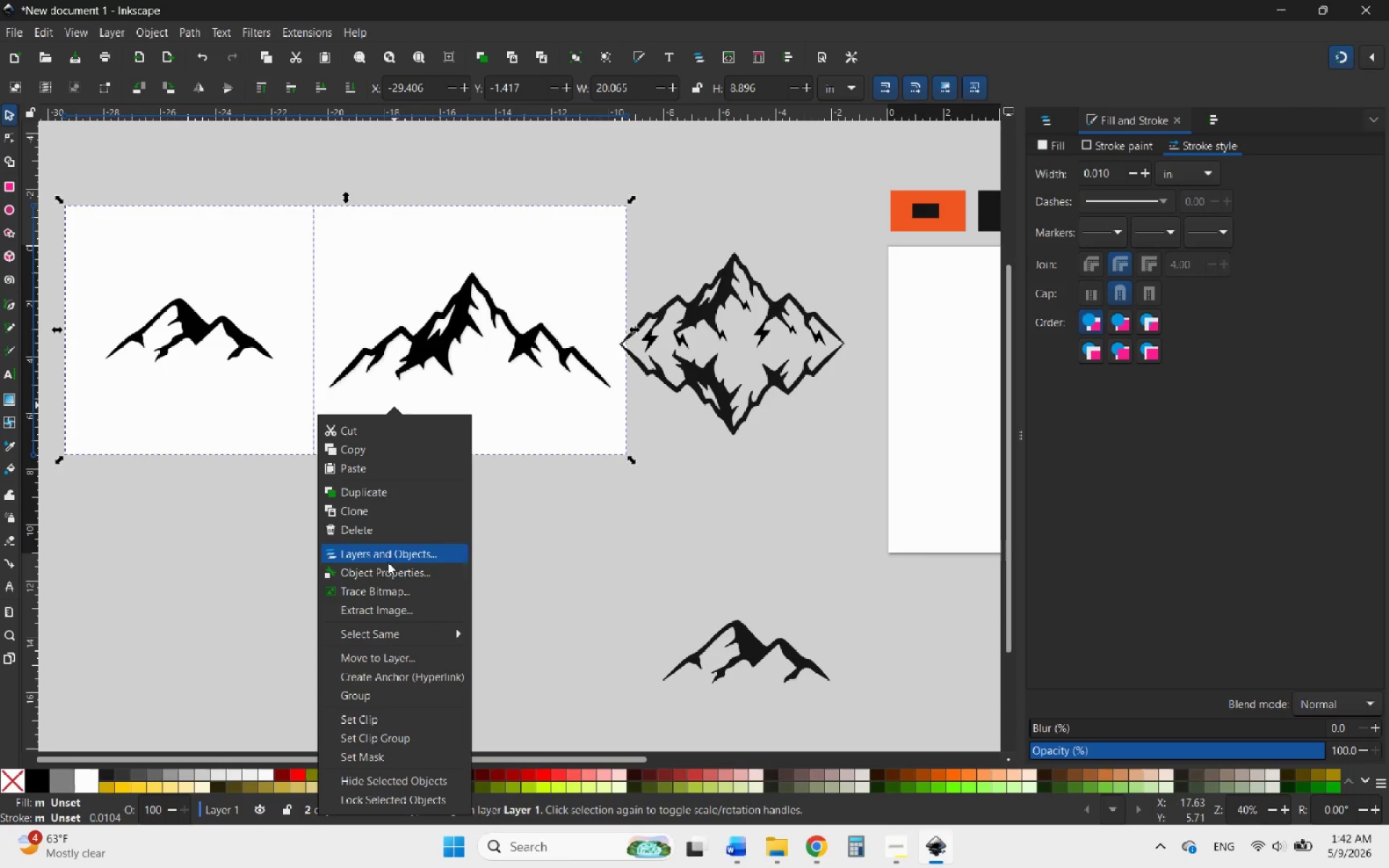 
left_click([361, 590])
 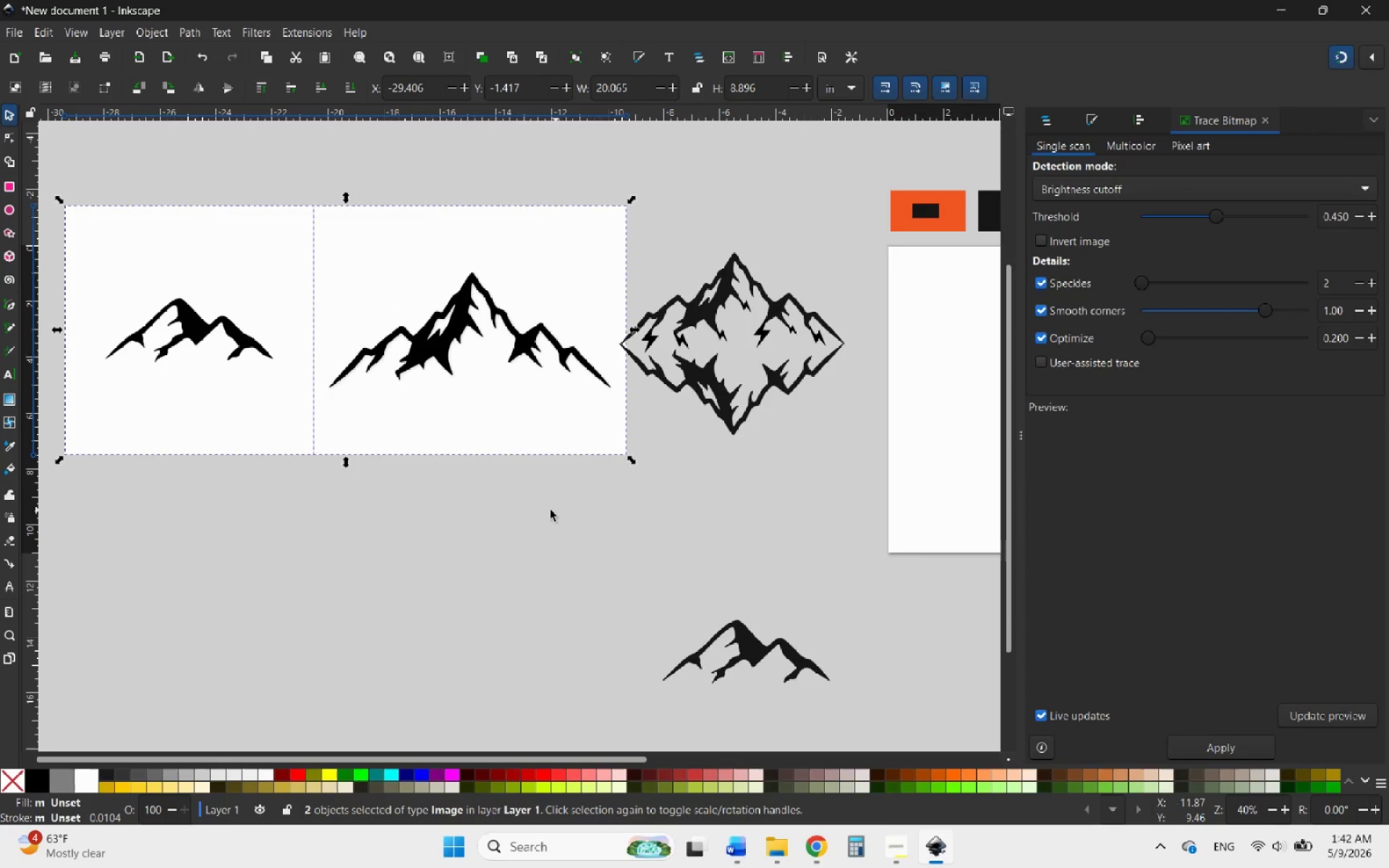 
double_click([446, 410])
 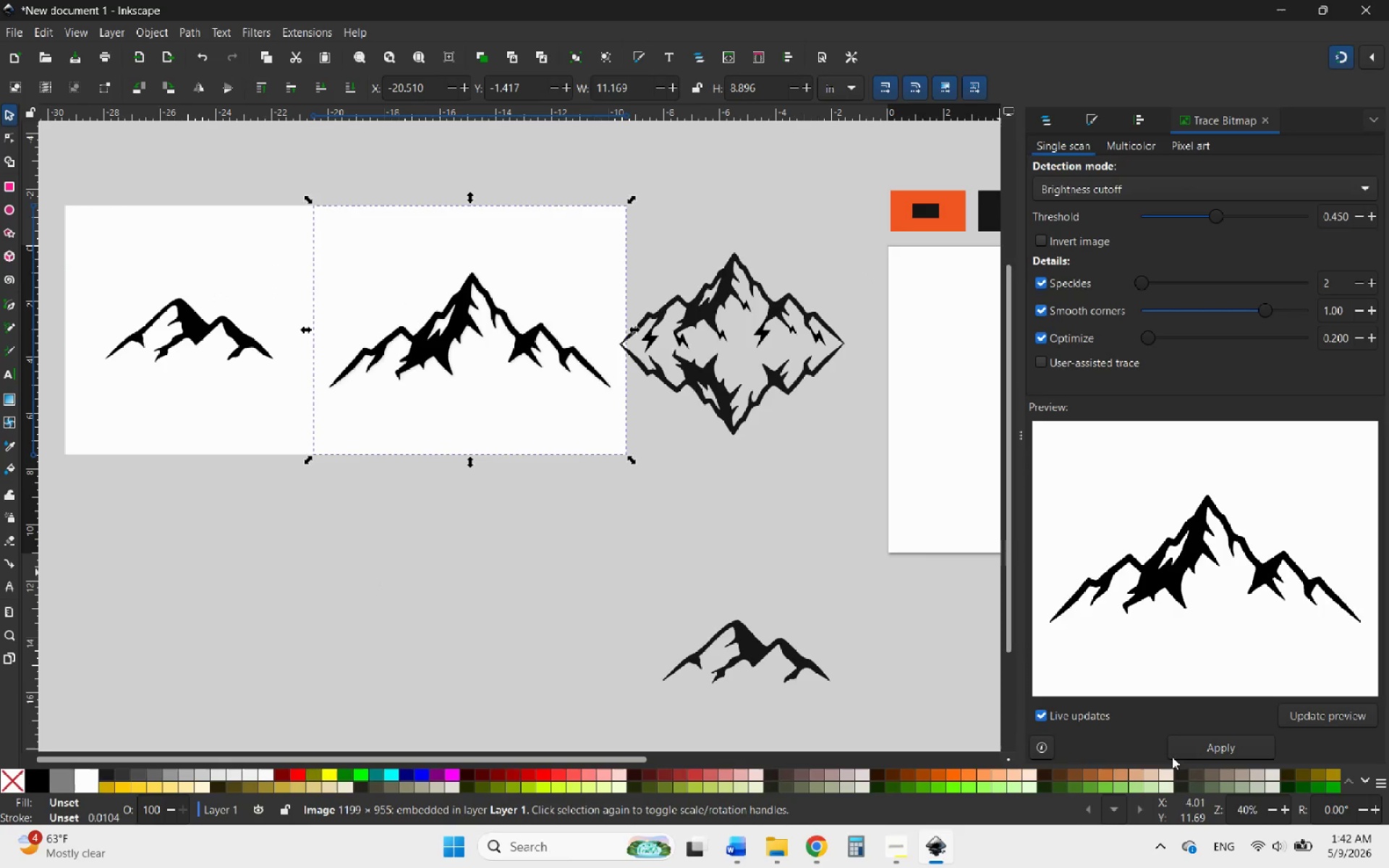 
left_click([1204, 753])
 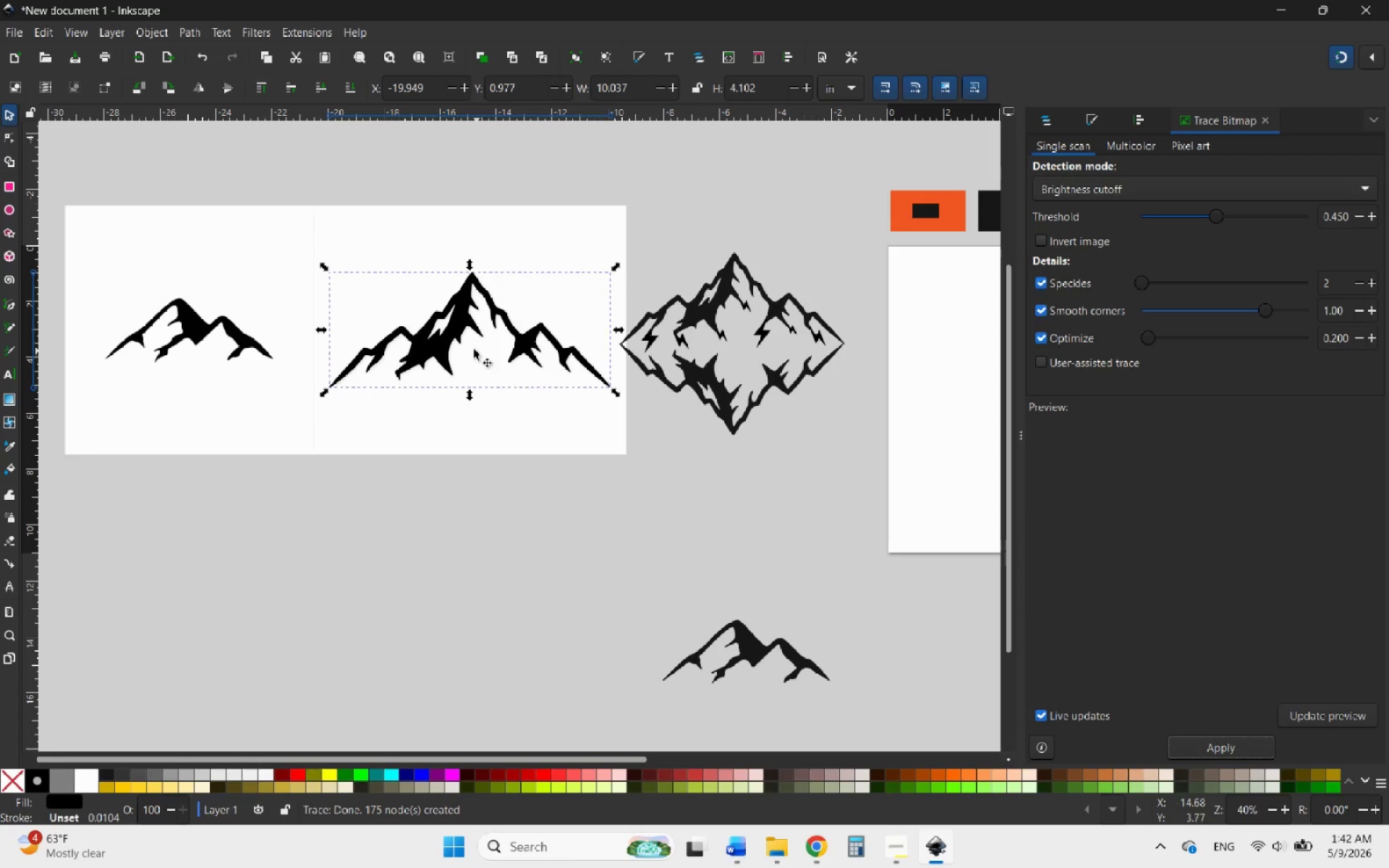 
left_click_drag(start_coordinate=[456, 333], to_coordinate=[457, 540])
 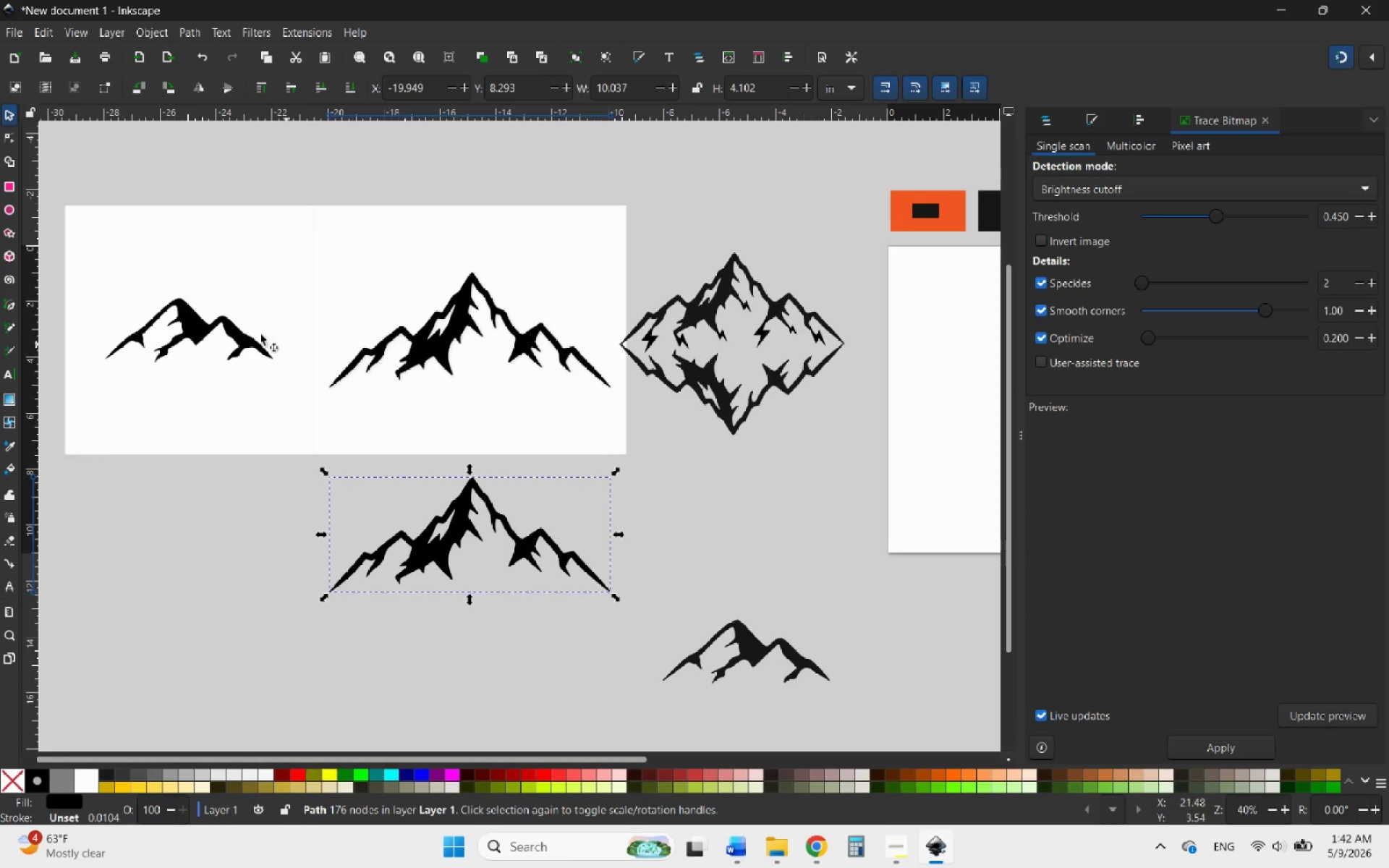 
hold_key(key=ControlLeft, duration=1.47)
 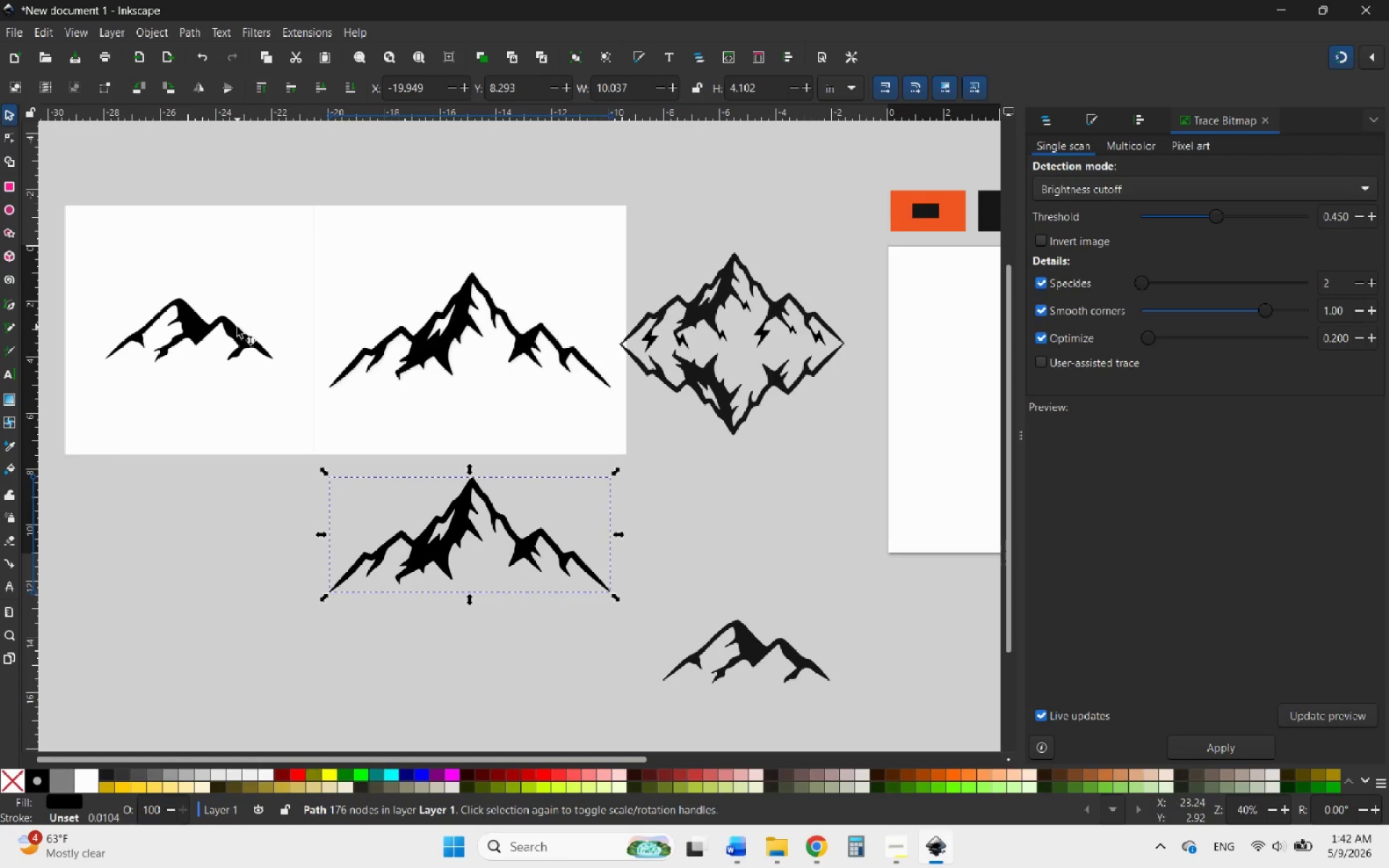 
left_click([237, 327])
 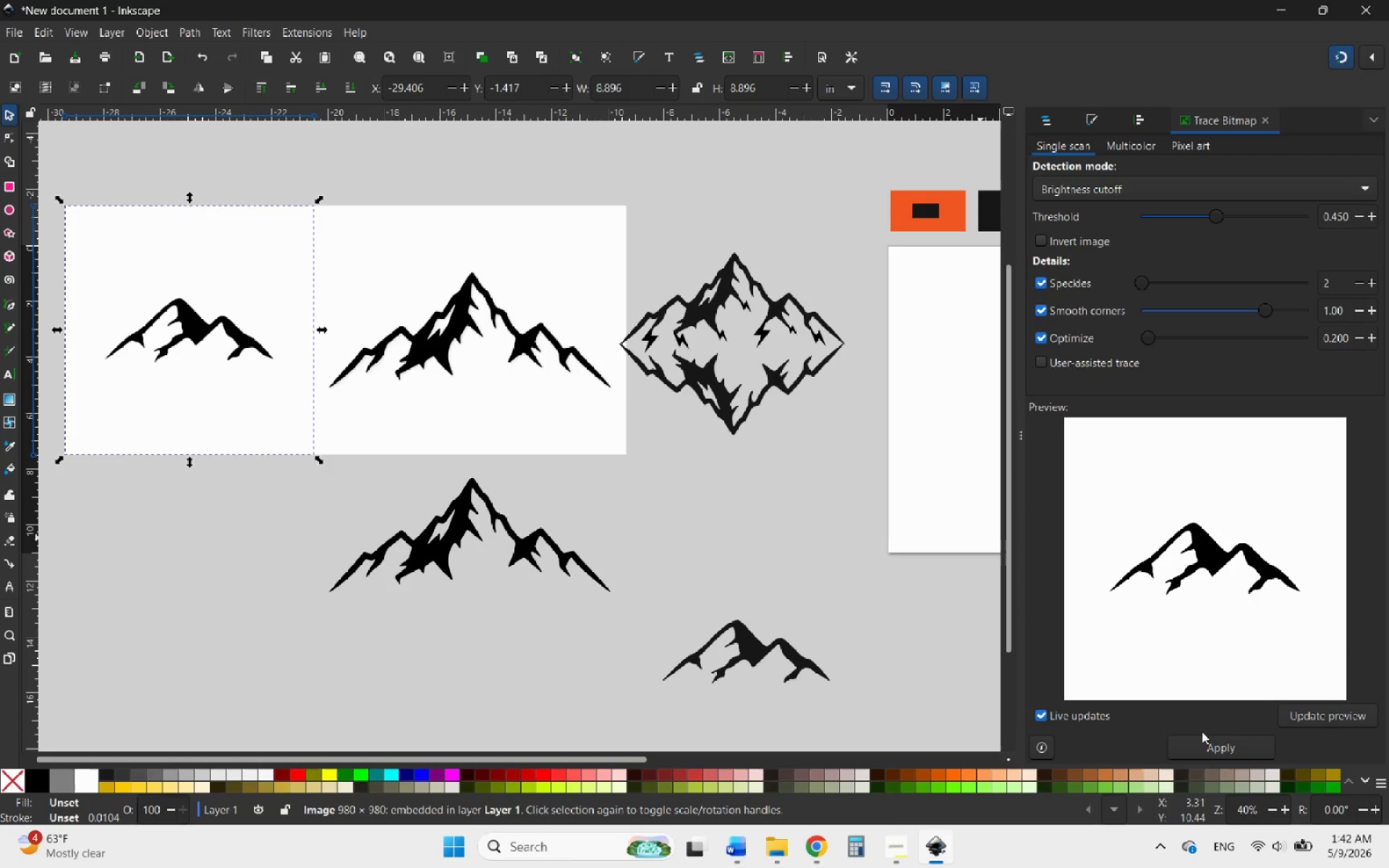 
left_click([1184, 744])
 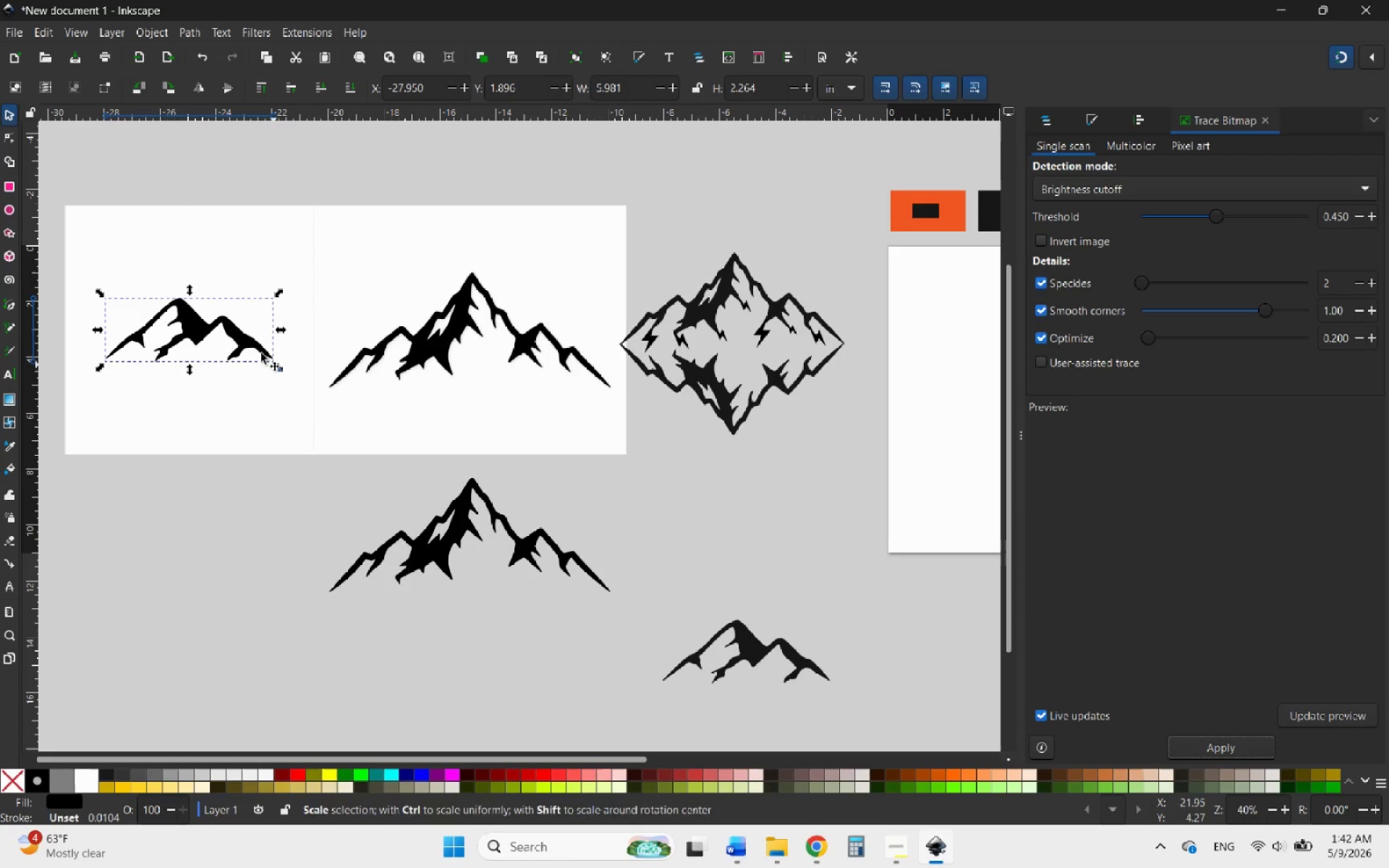 
left_click_drag(start_coordinate=[239, 339], to_coordinate=[271, 570])
 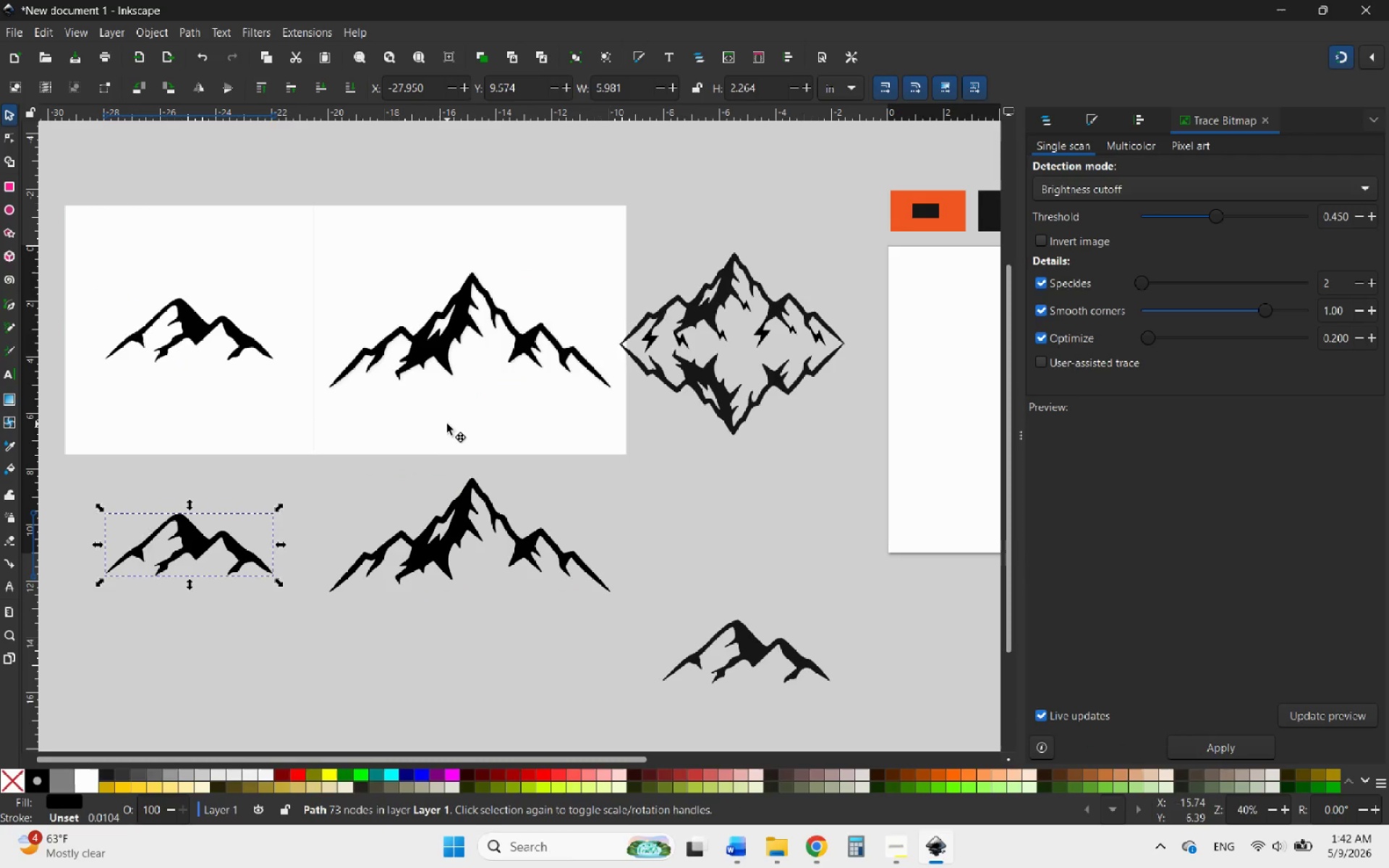 
hold_key(key=ControlLeft, duration=2.05)
 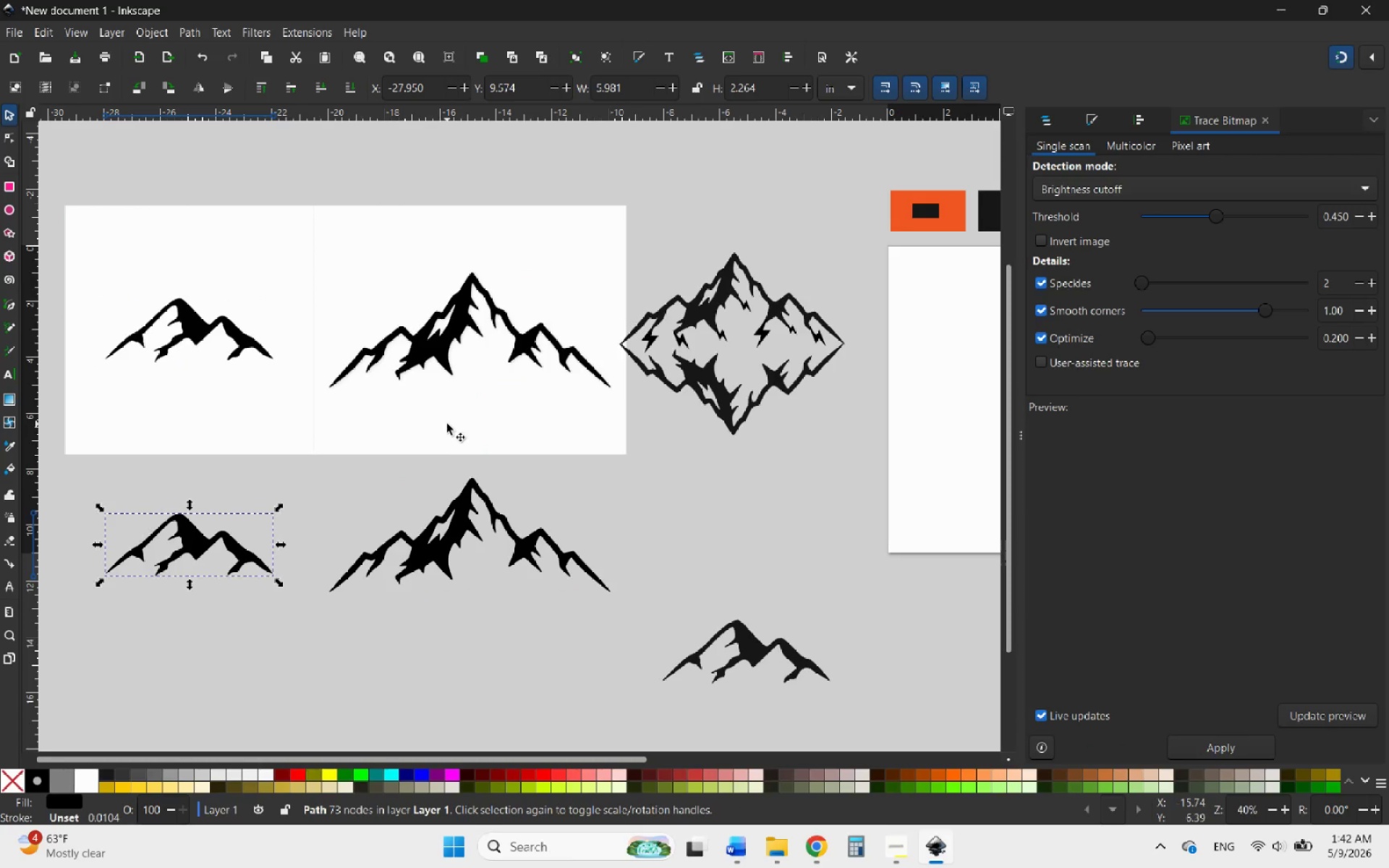 
left_click([447, 424])
 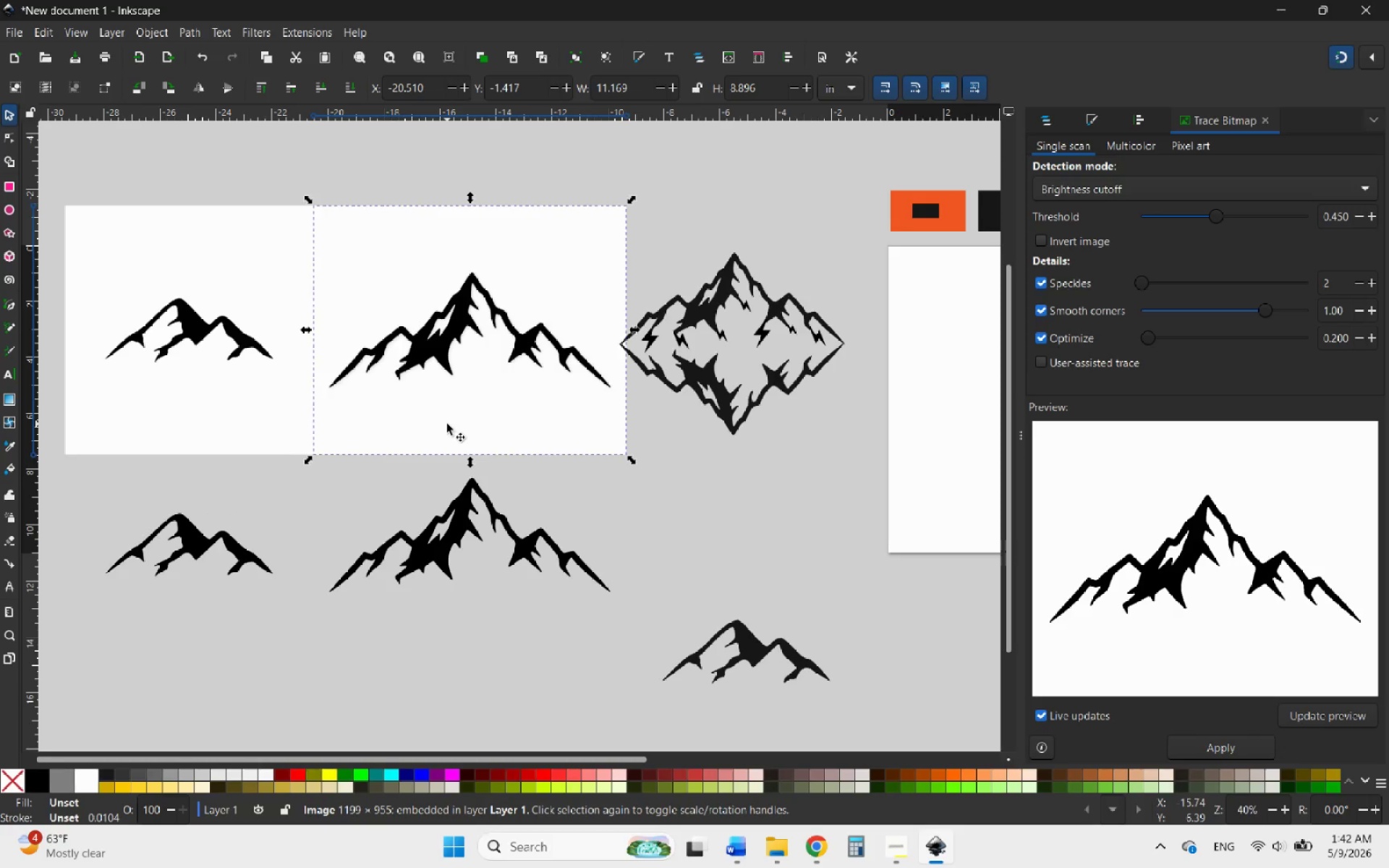 
key(Delete)
 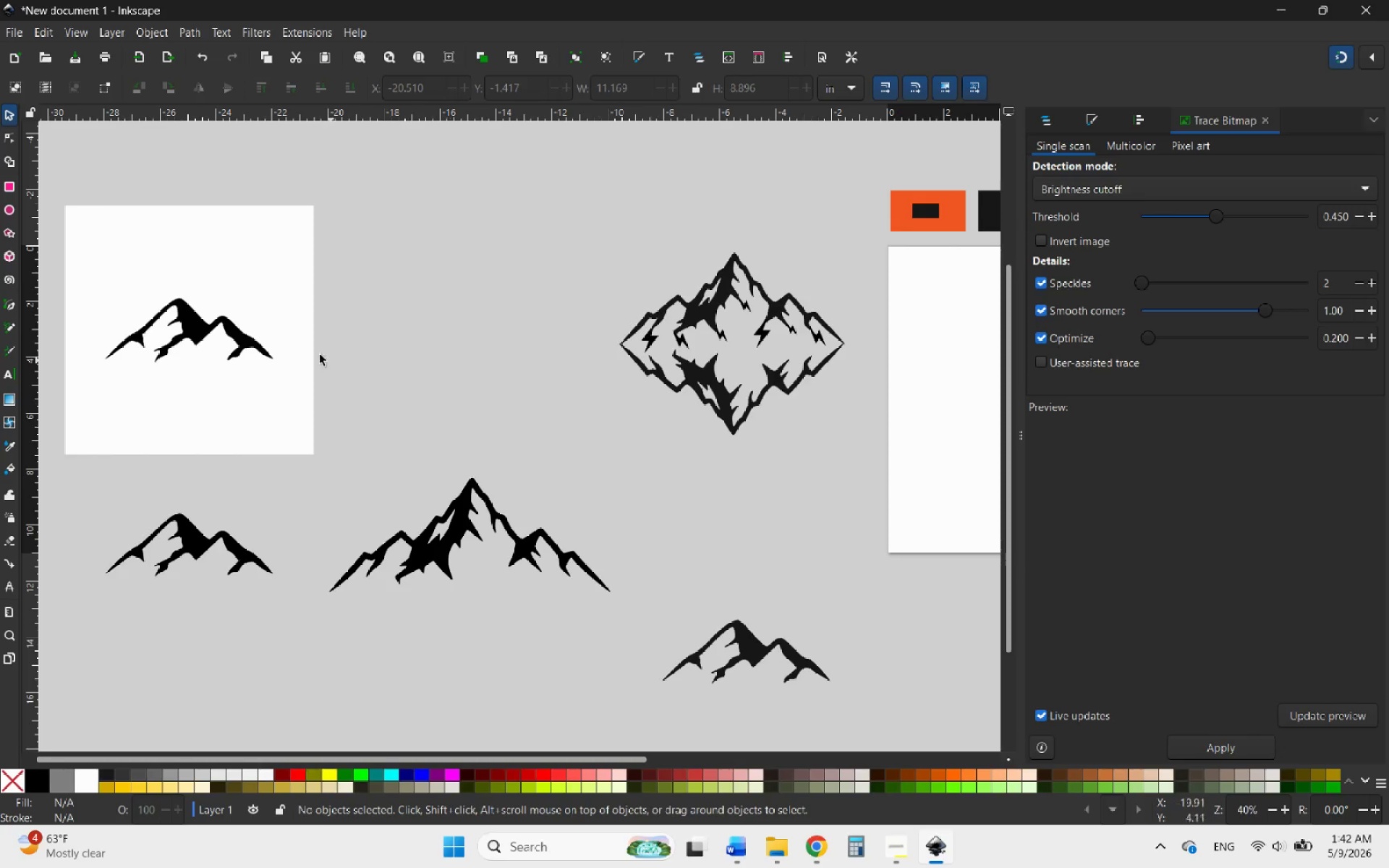 
left_click([263, 333])
 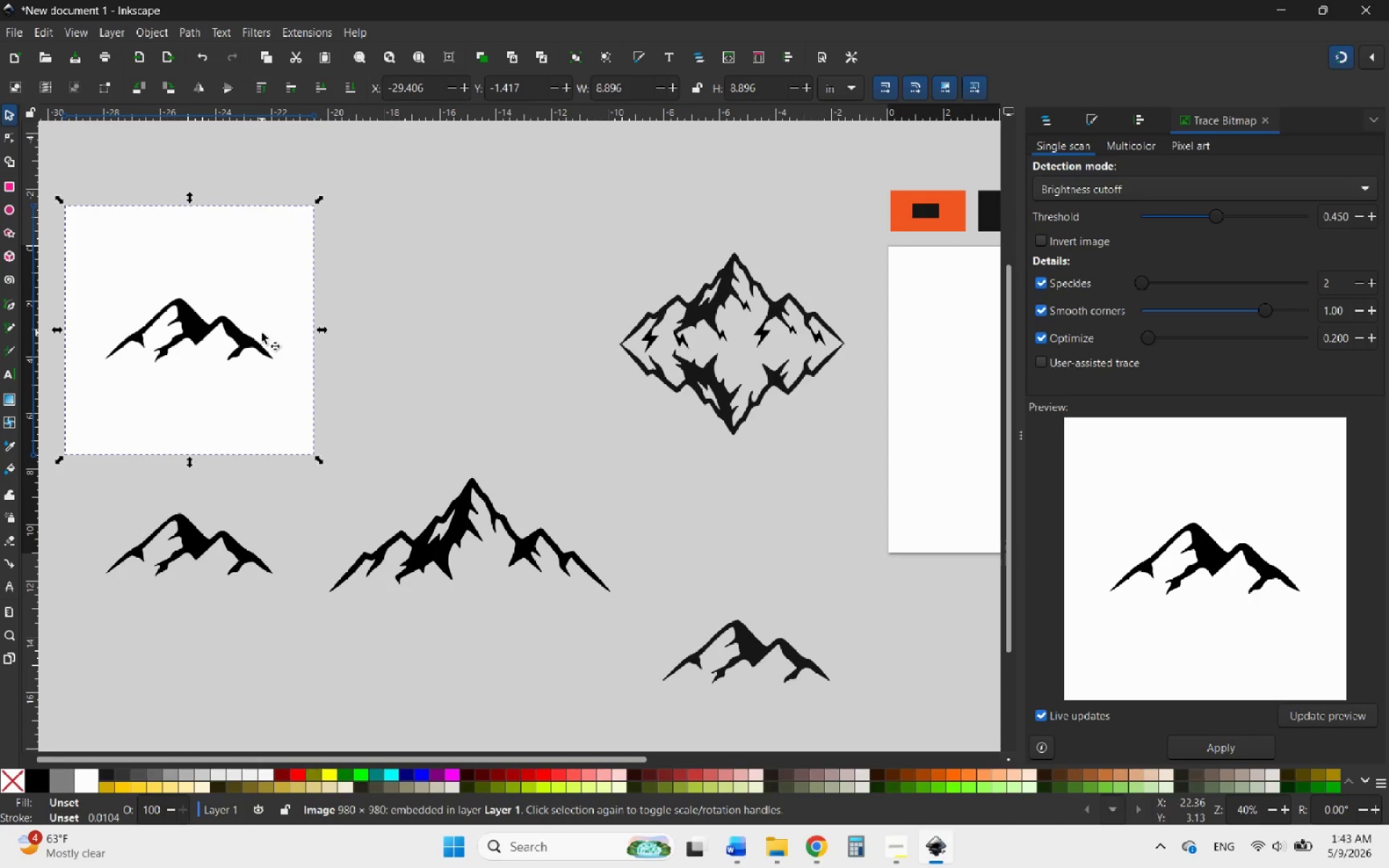 
key(Delete)
 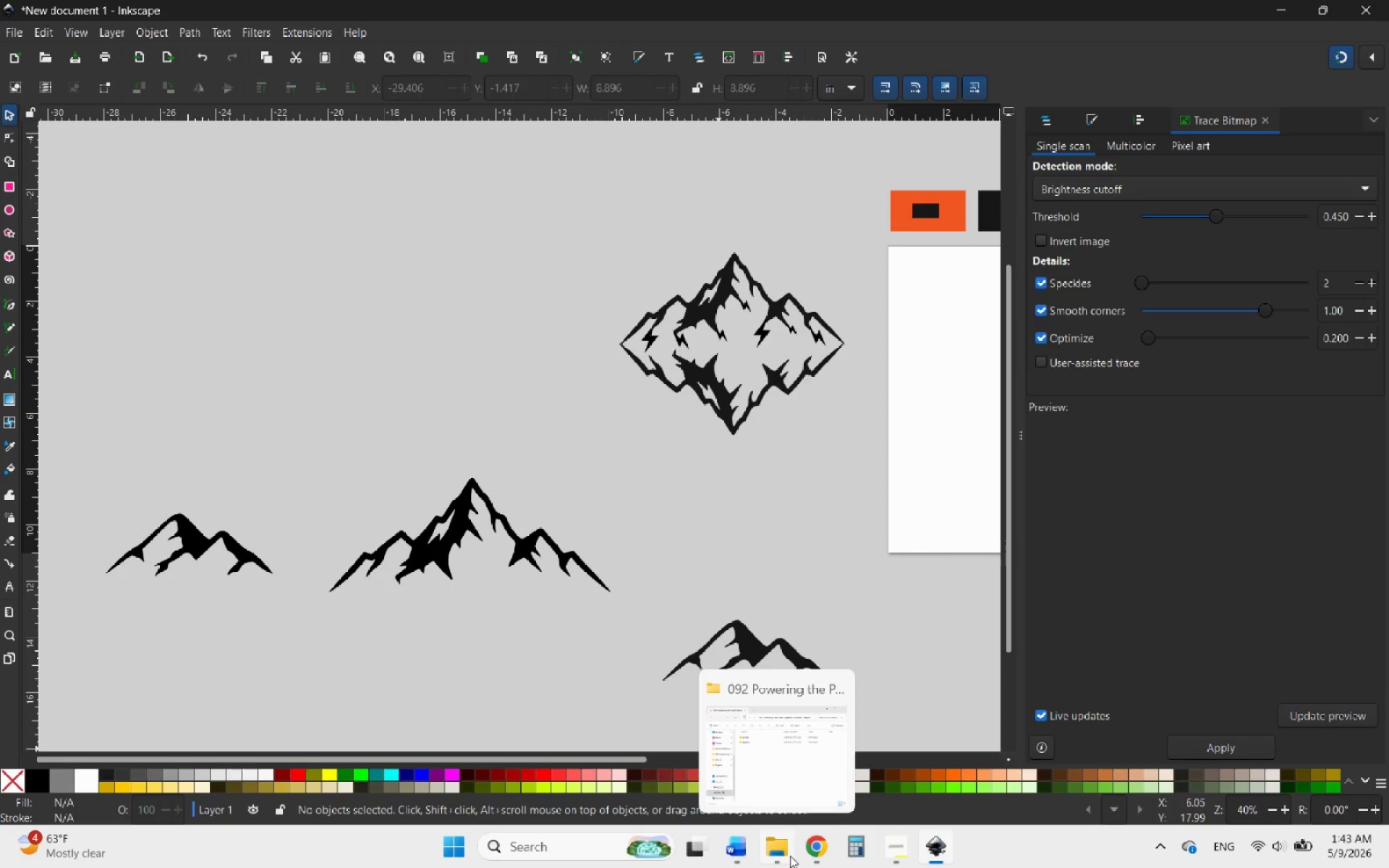 
left_click([820, 854])
 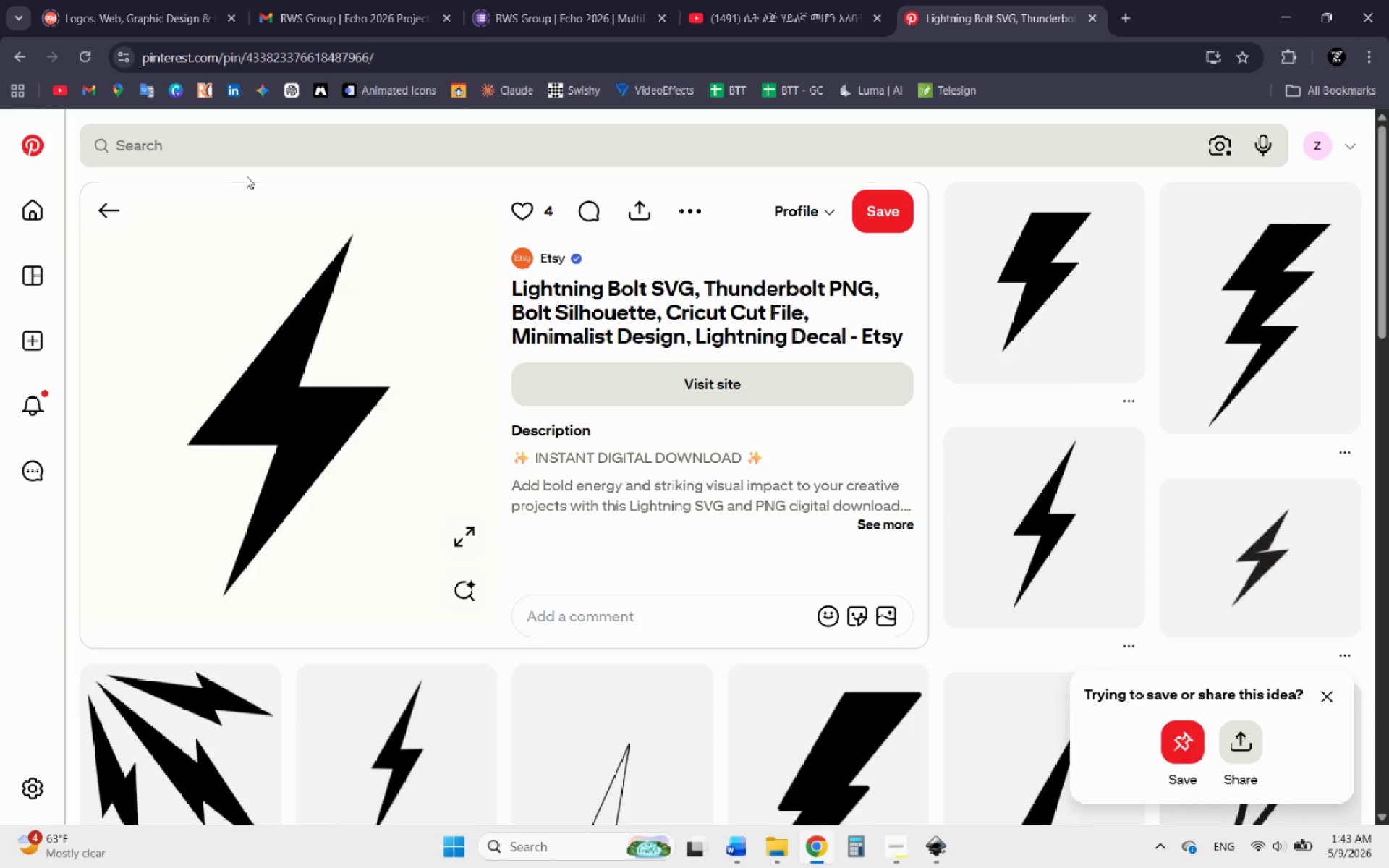 
left_click([220, 153])
 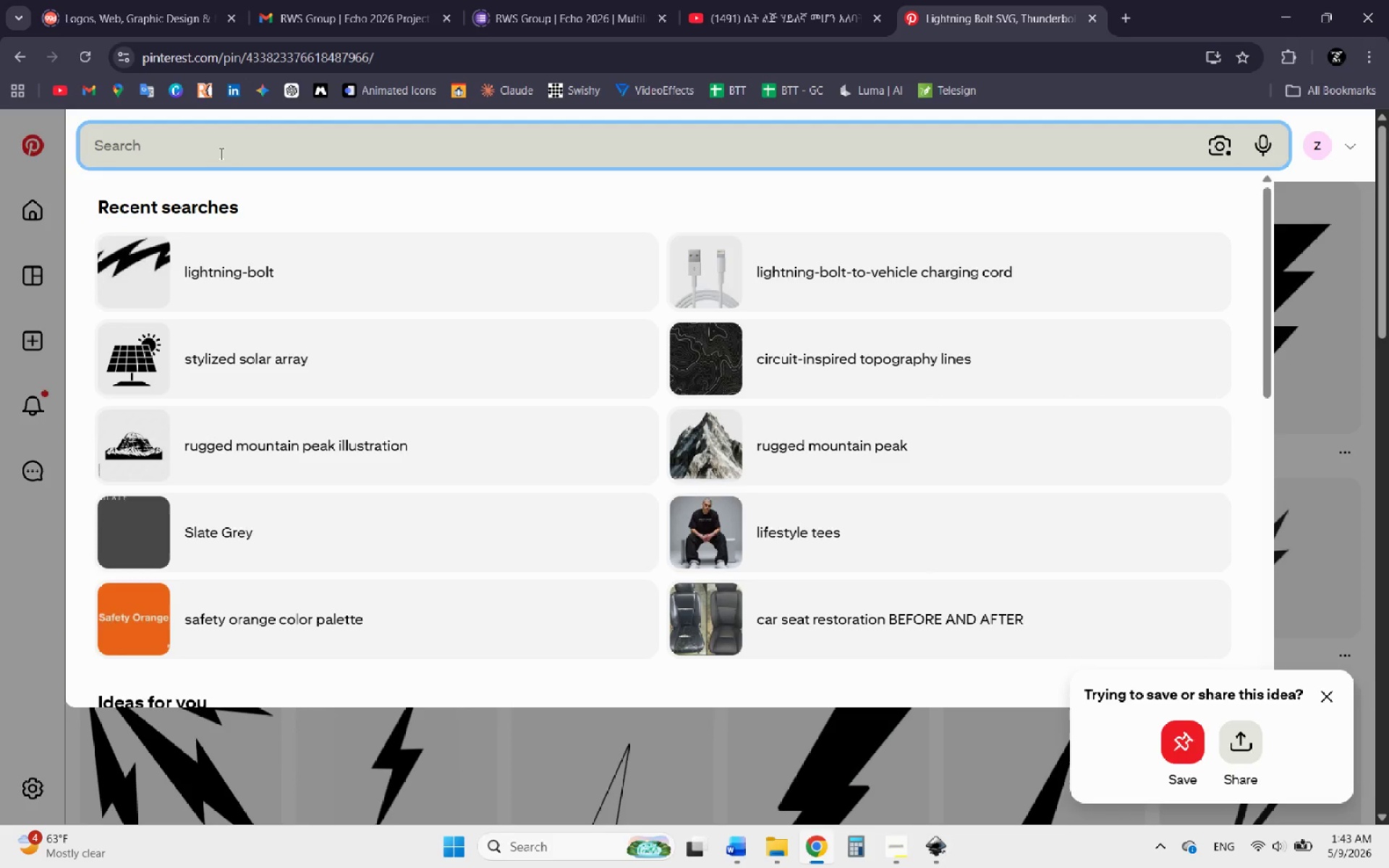 
type(peak logo)
 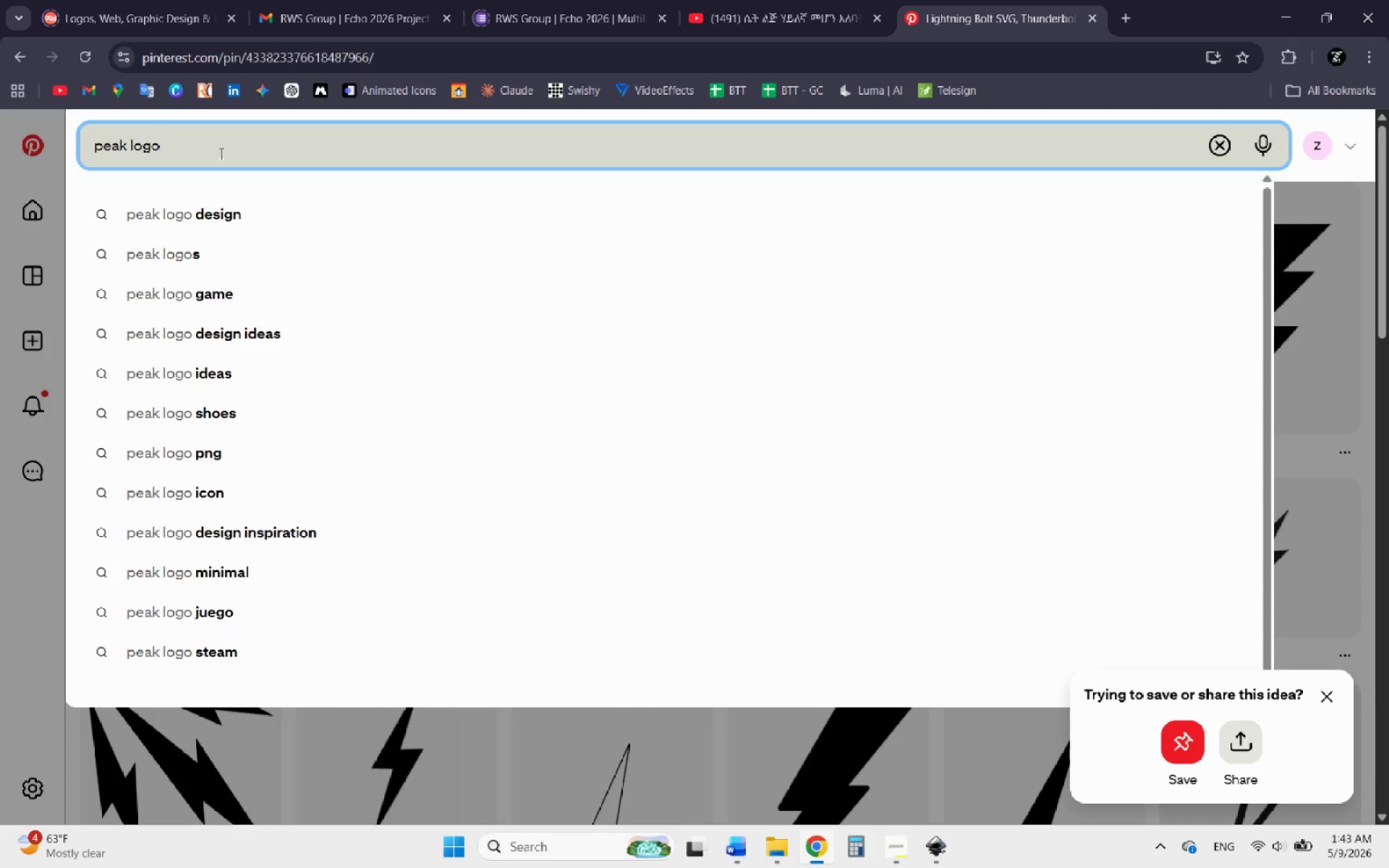 
key(Enter)
 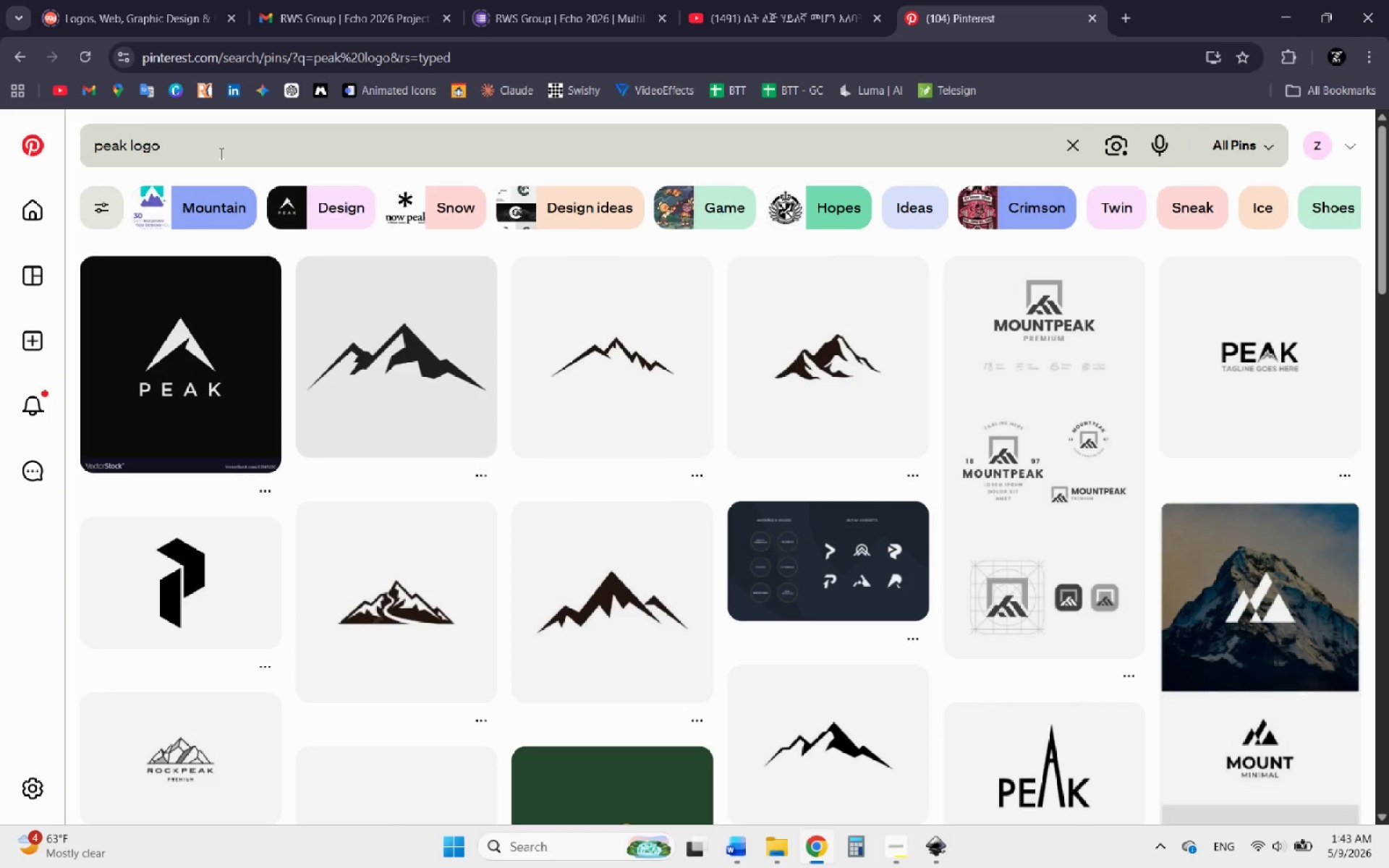 
wait(13.06)
 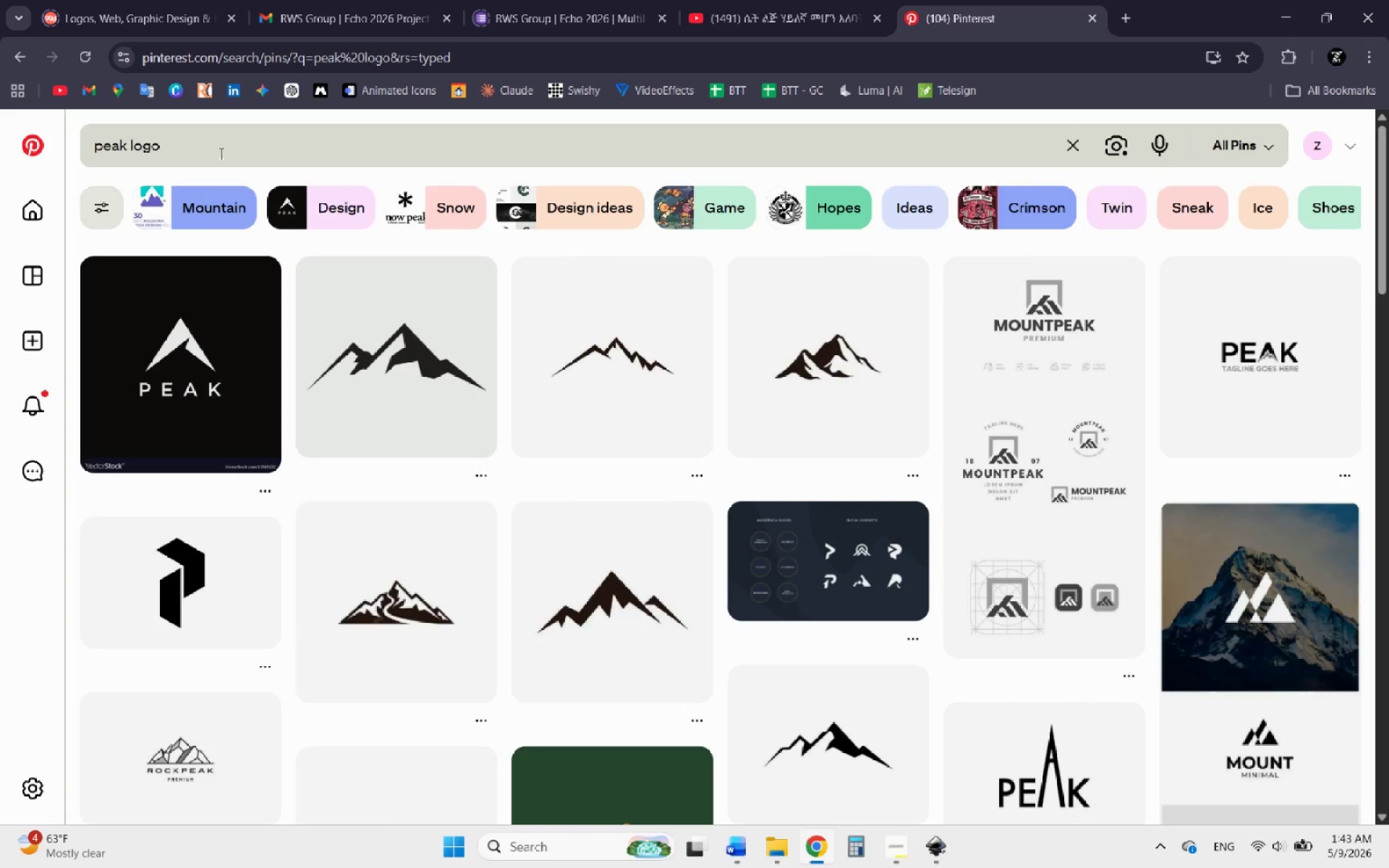 
left_click([1297, 9])
 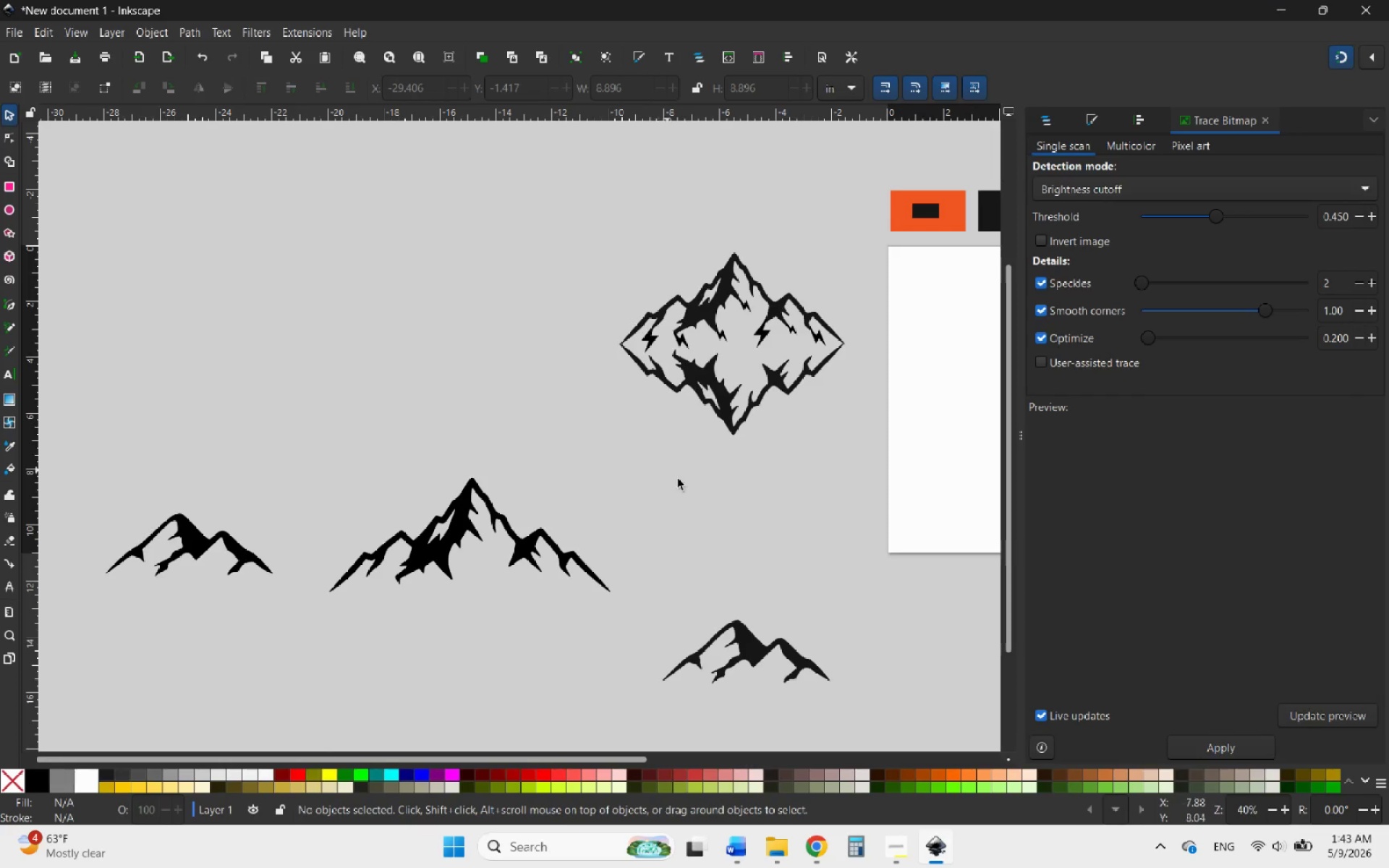 
hold_key(key=ControlLeft, duration=1.55)
scroll: coordinate [710, 506], scroll_direction: down, amount: 3.0
 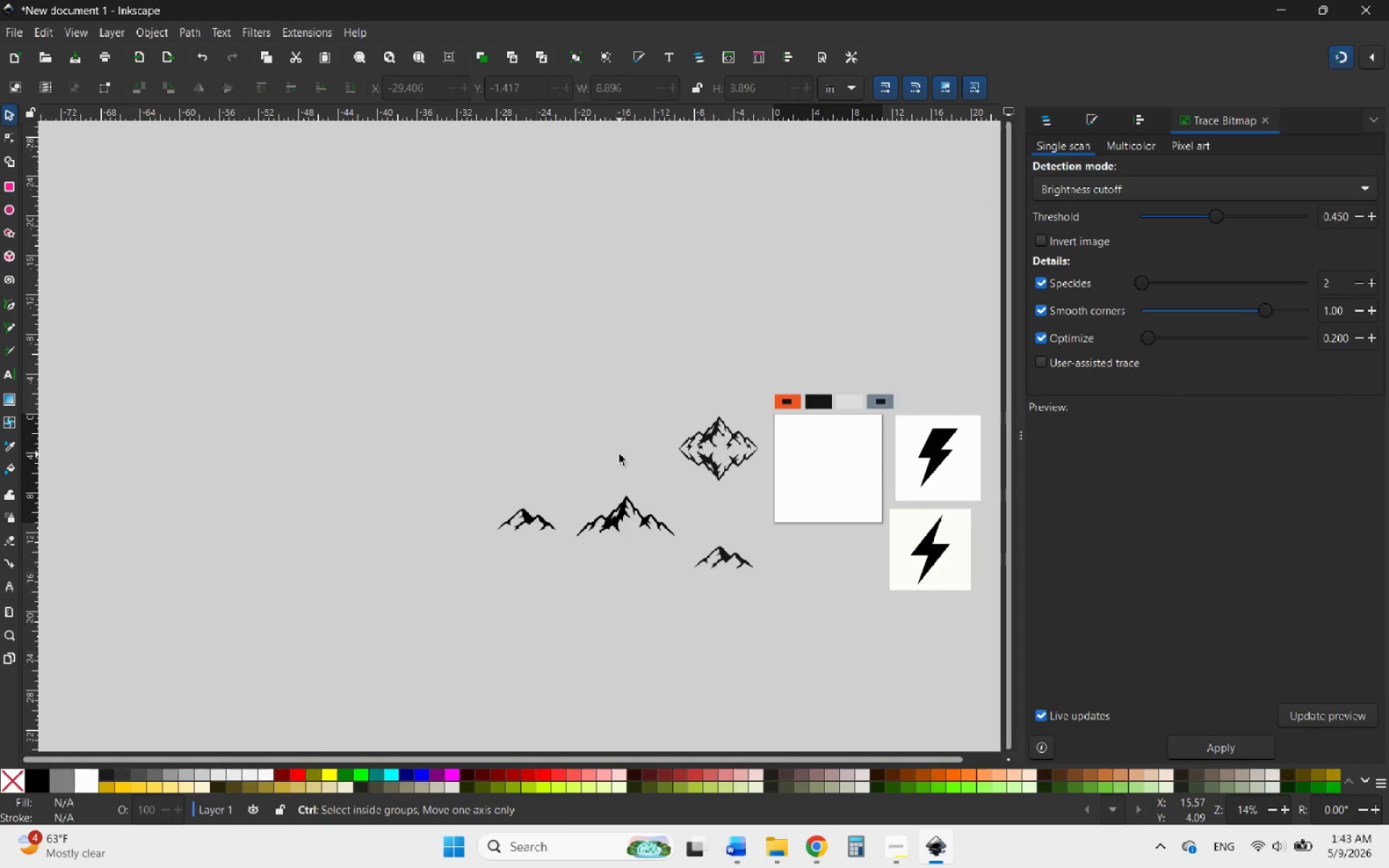 
scroll: coordinate [619, 454], scroll_direction: up, amount: 5.0
 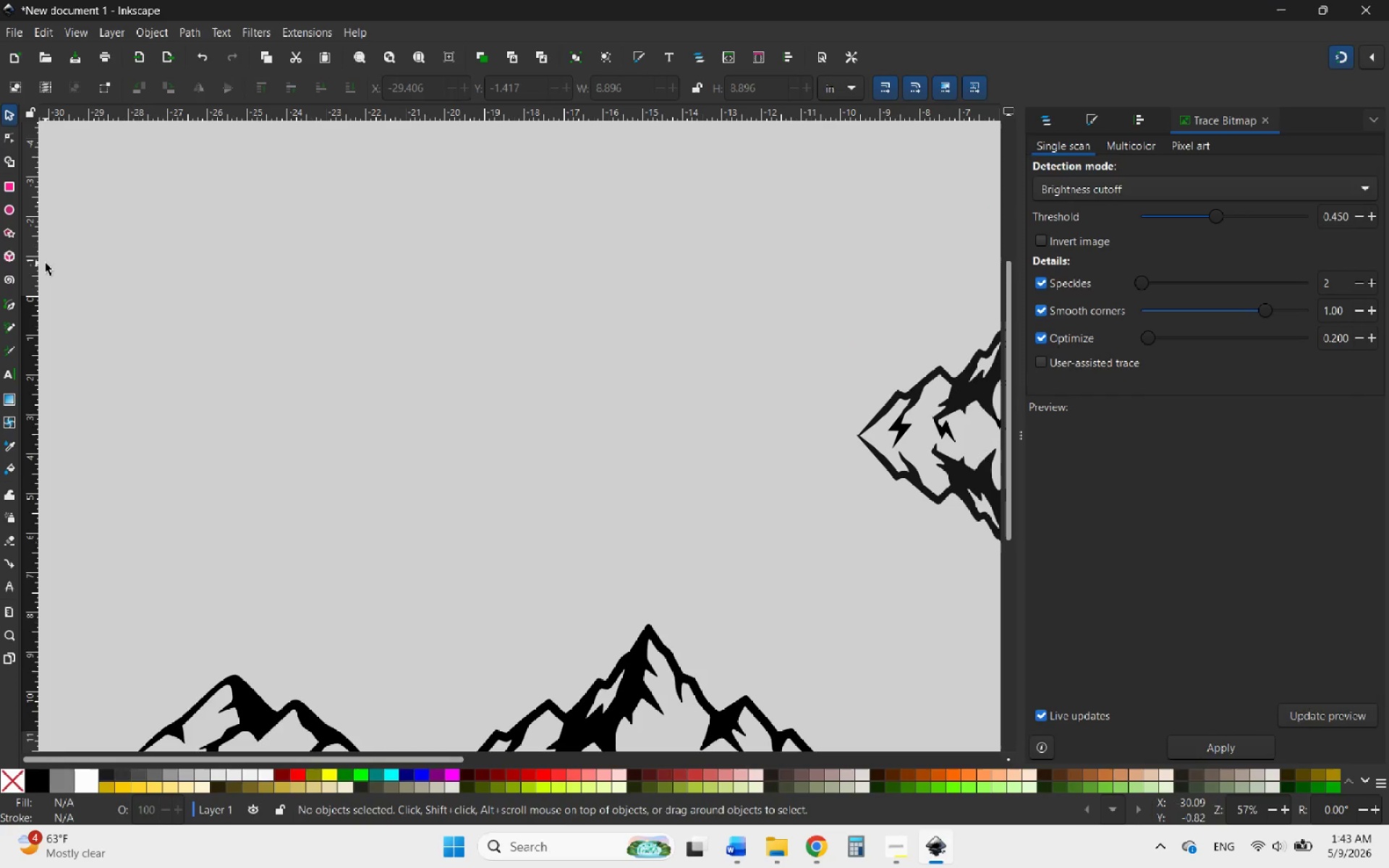 
mouse_move([25, 277])
 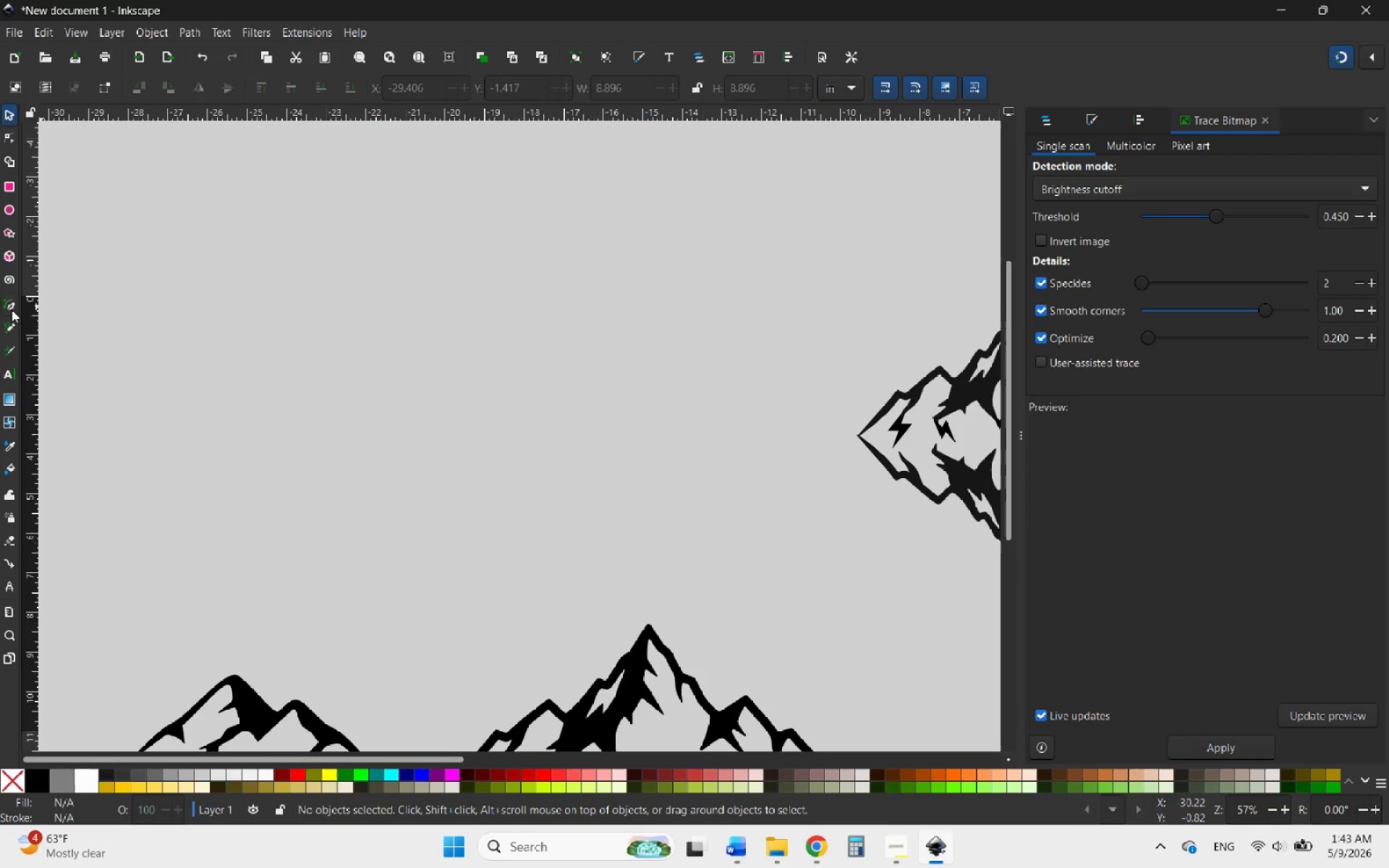 
left_click([7, 302])
 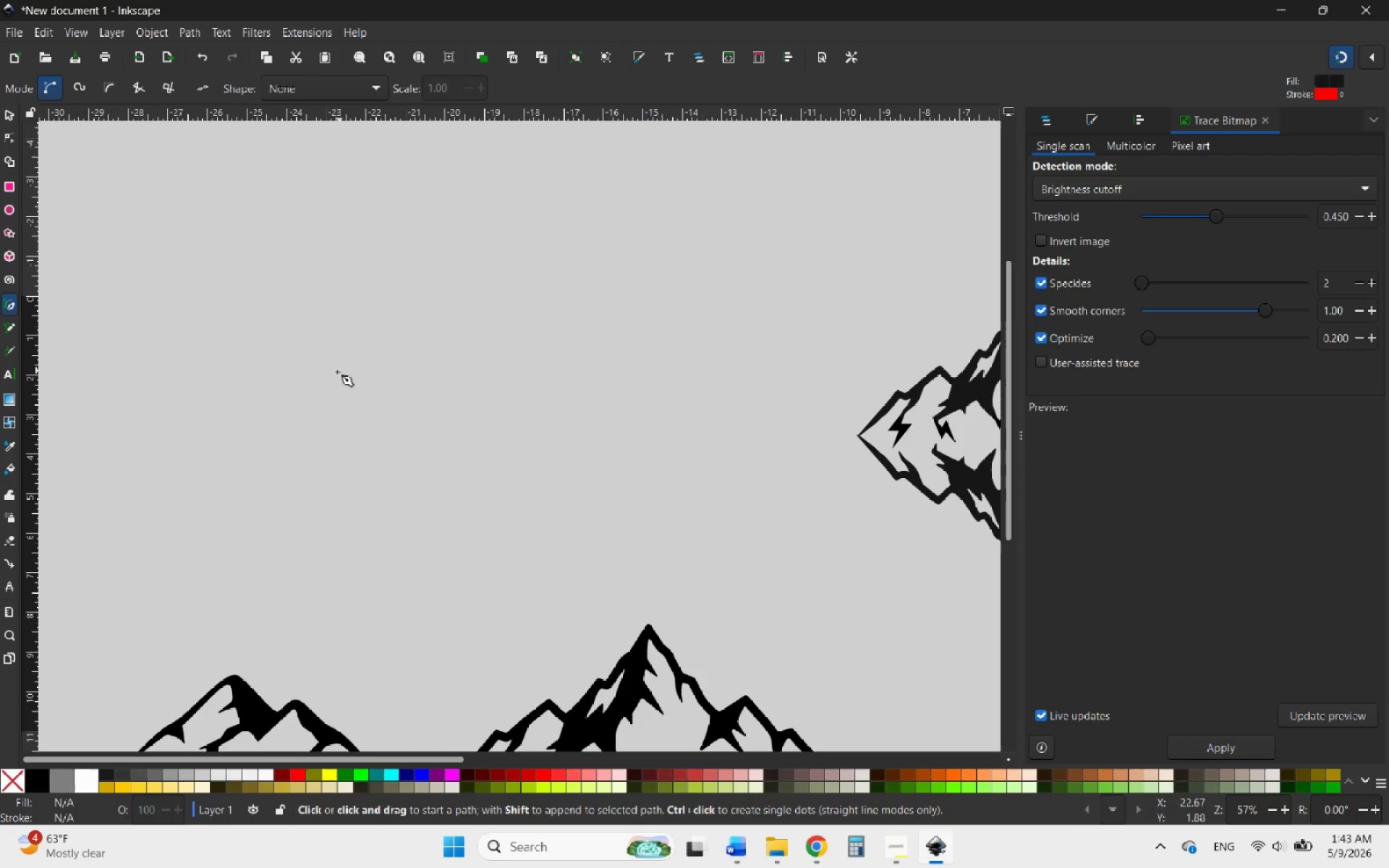 
left_click([334, 379])
 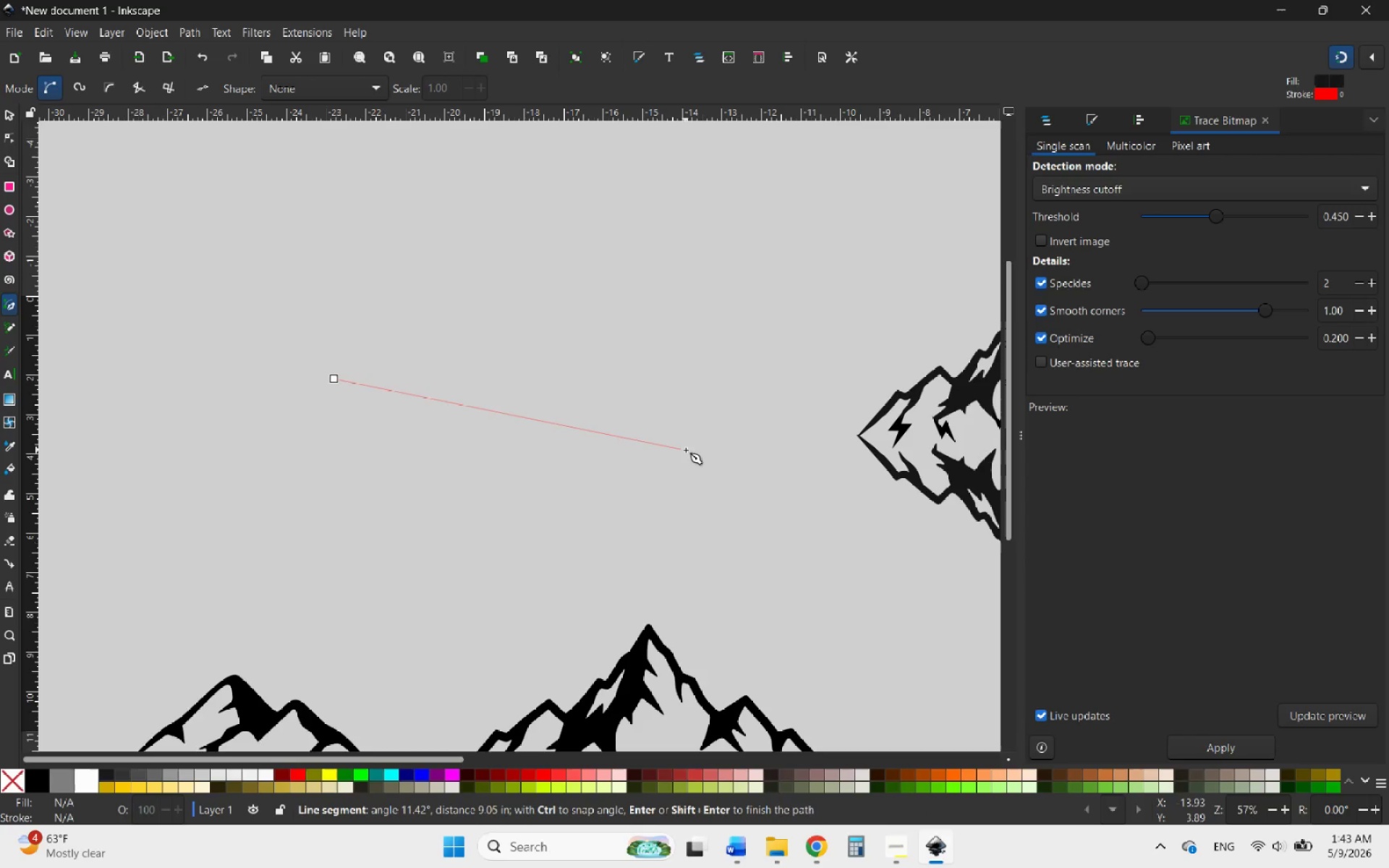 
hold_key(key=ControlLeft, duration=6.56)
left_click([605, 375])
 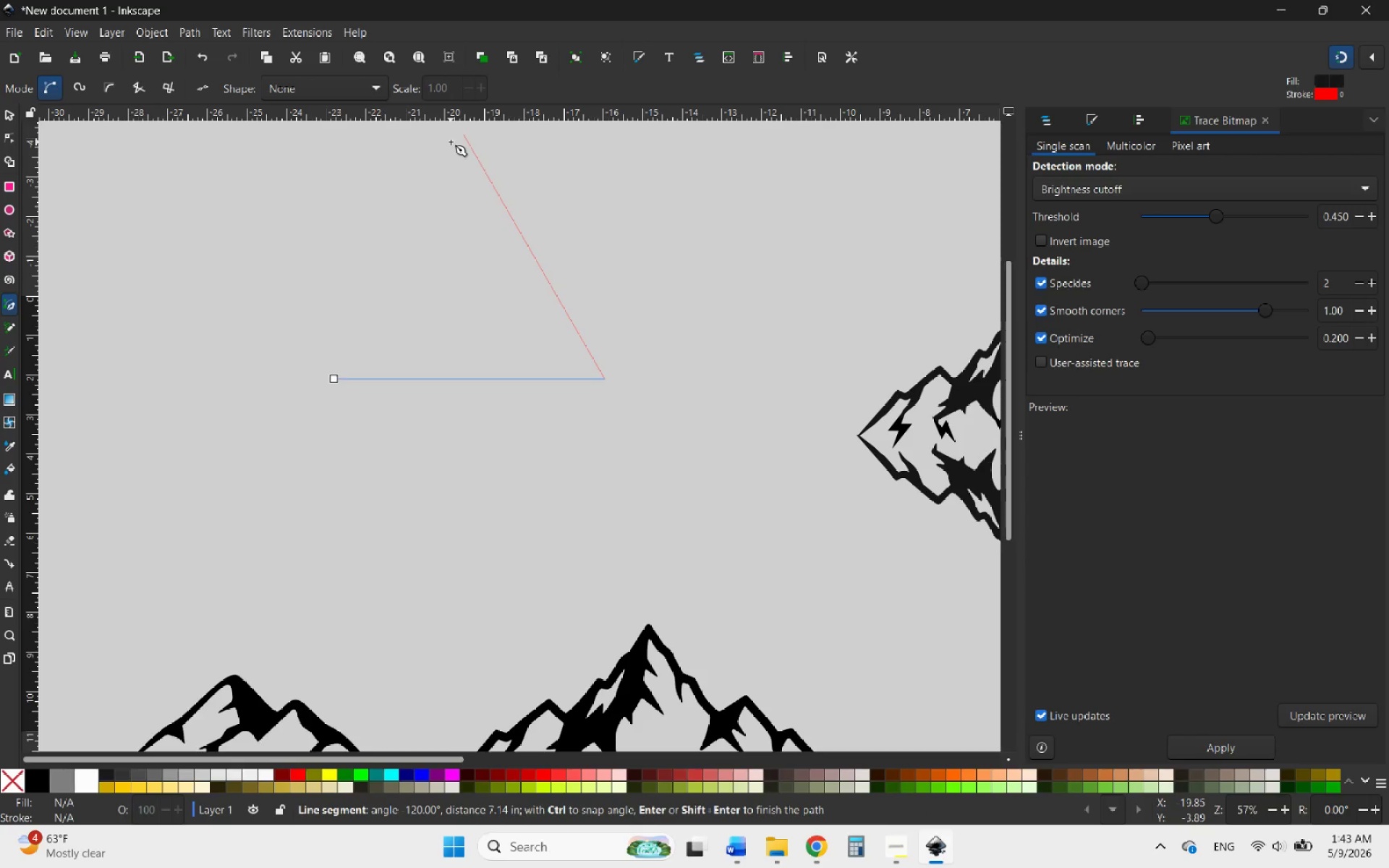 
hold_key(key=ControlLeft, duration=5.99)
 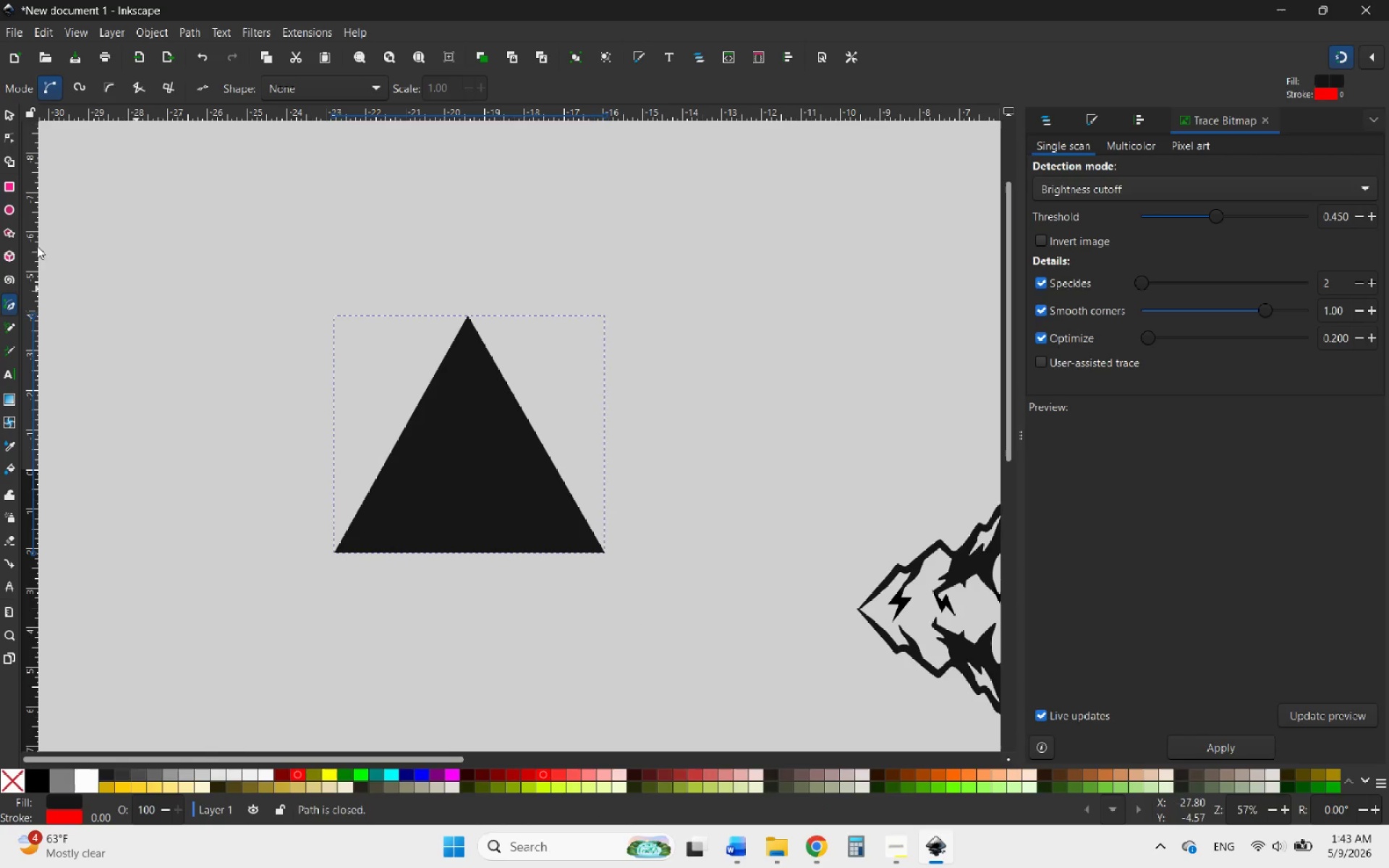 
scroll: coordinate [491, 239], scroll_direction: up, amount: 3.0
 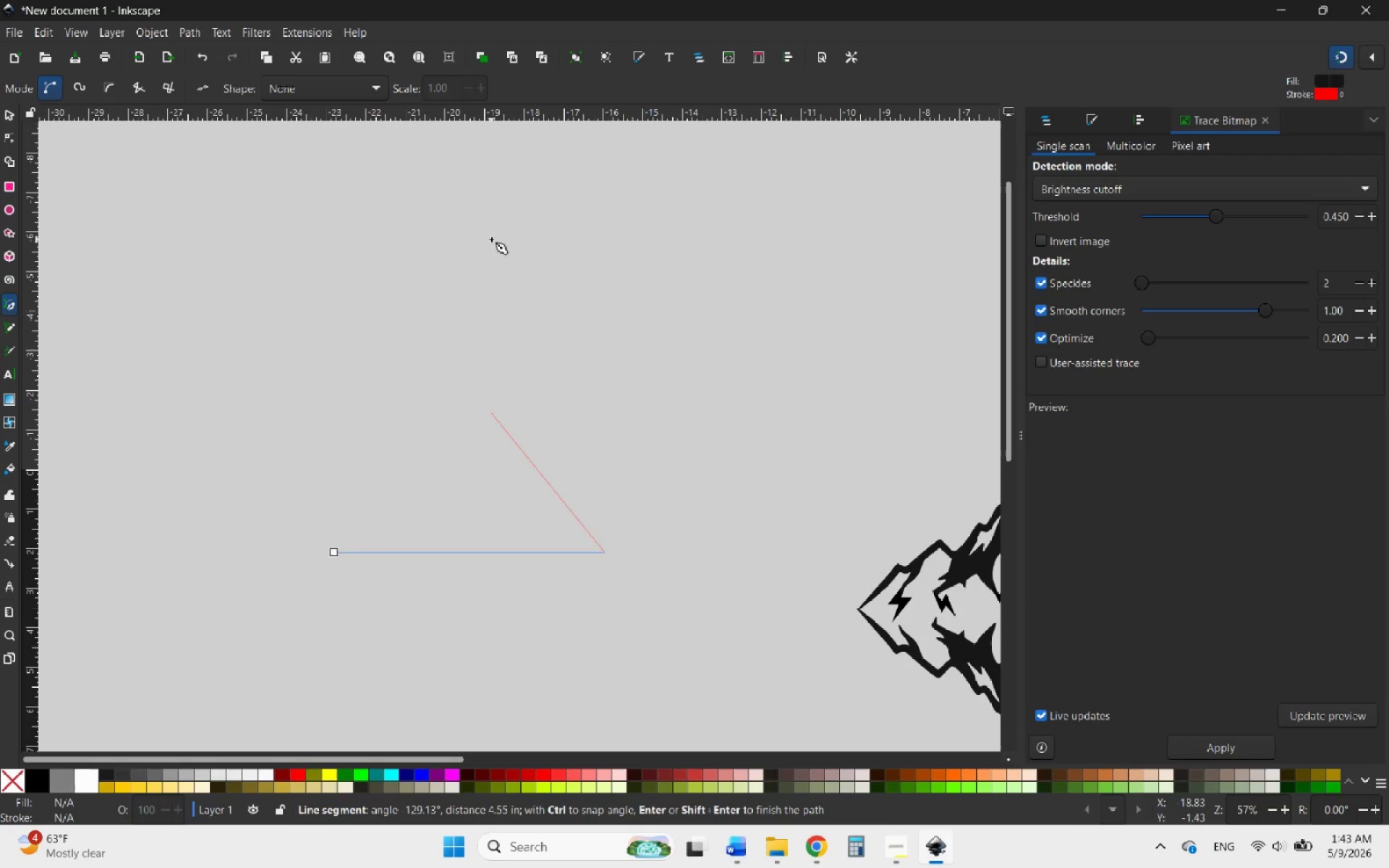 
left_click([467, 316])
 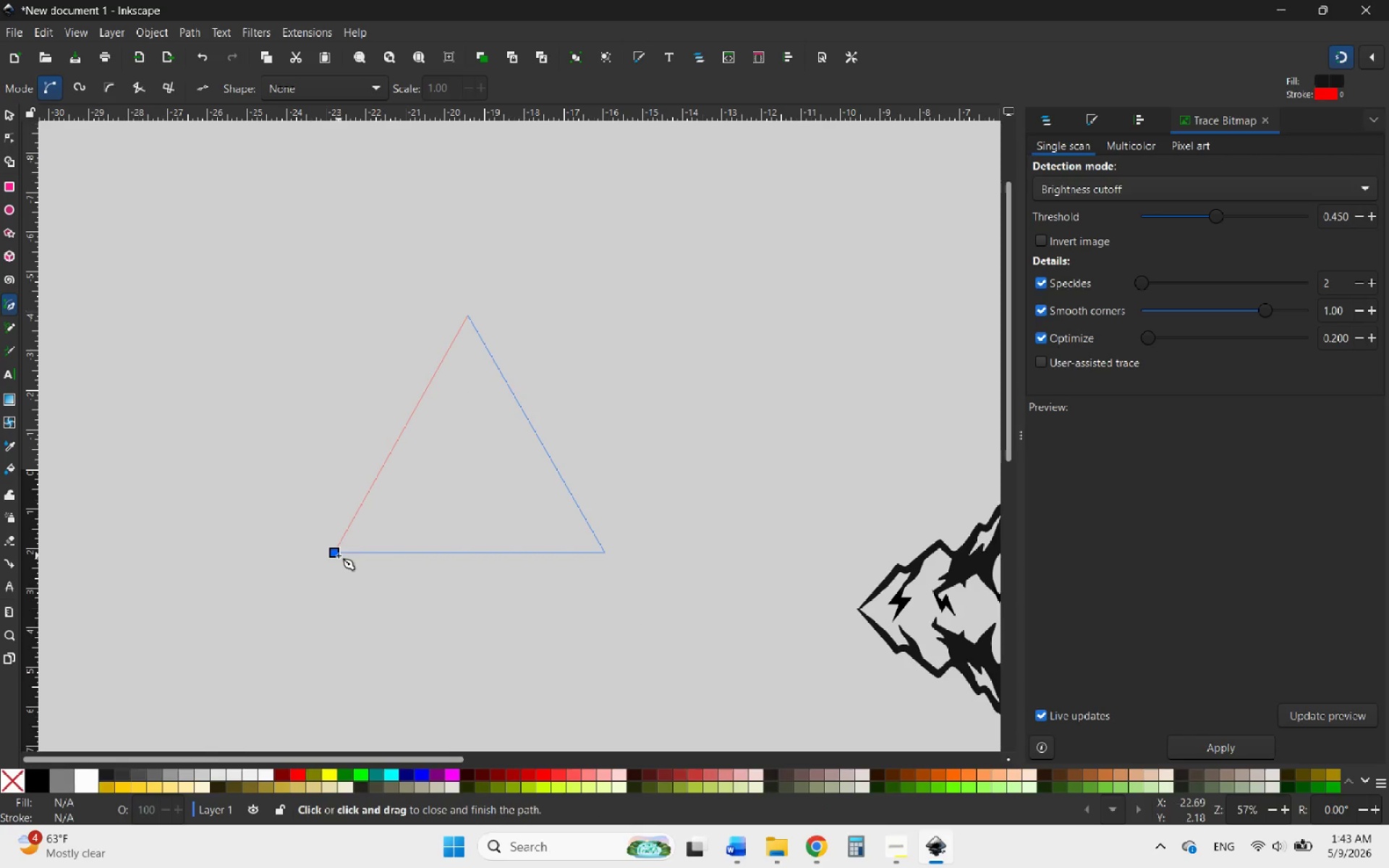 
left_click([339, 555])
 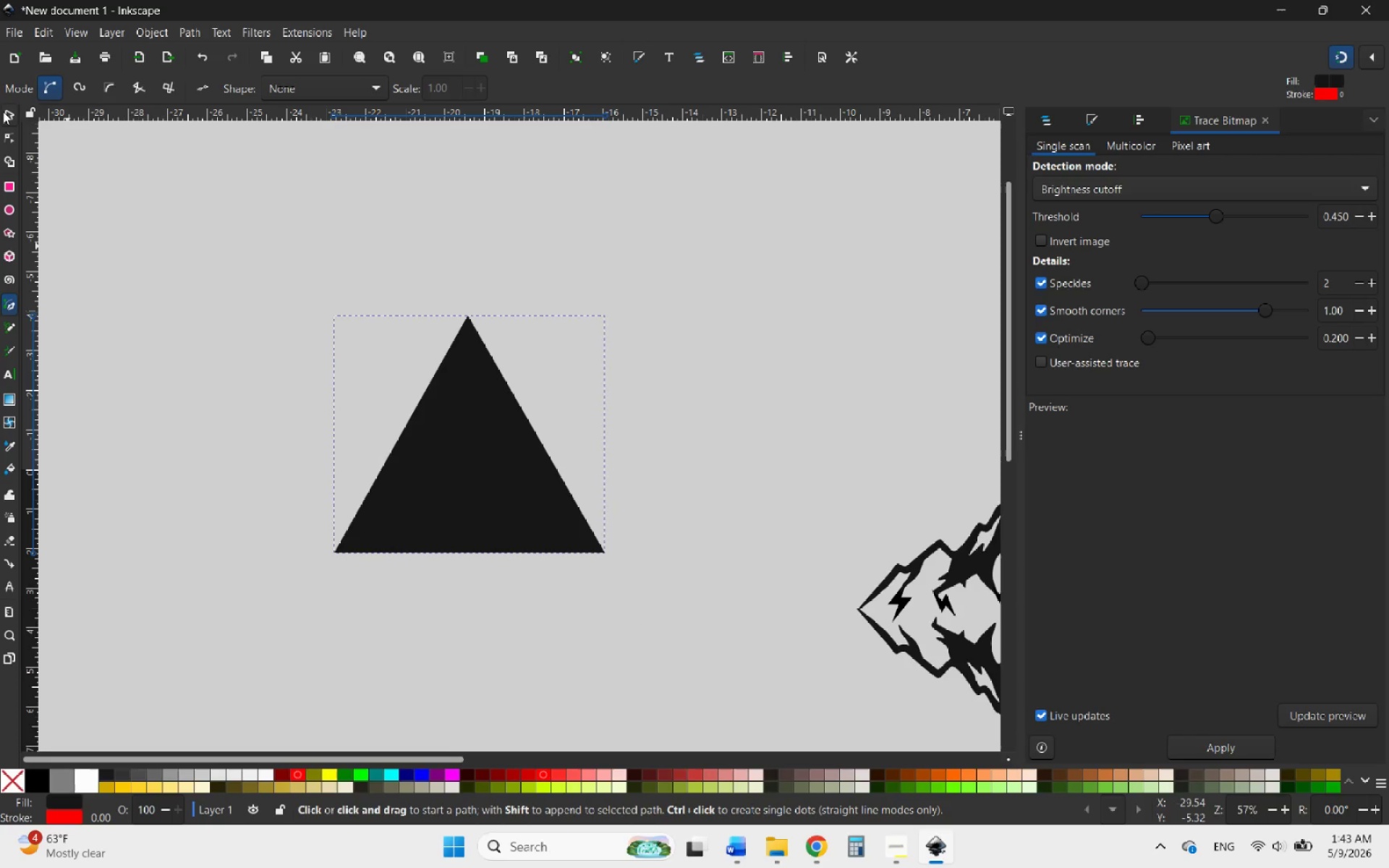 
left_click([5, 111])
 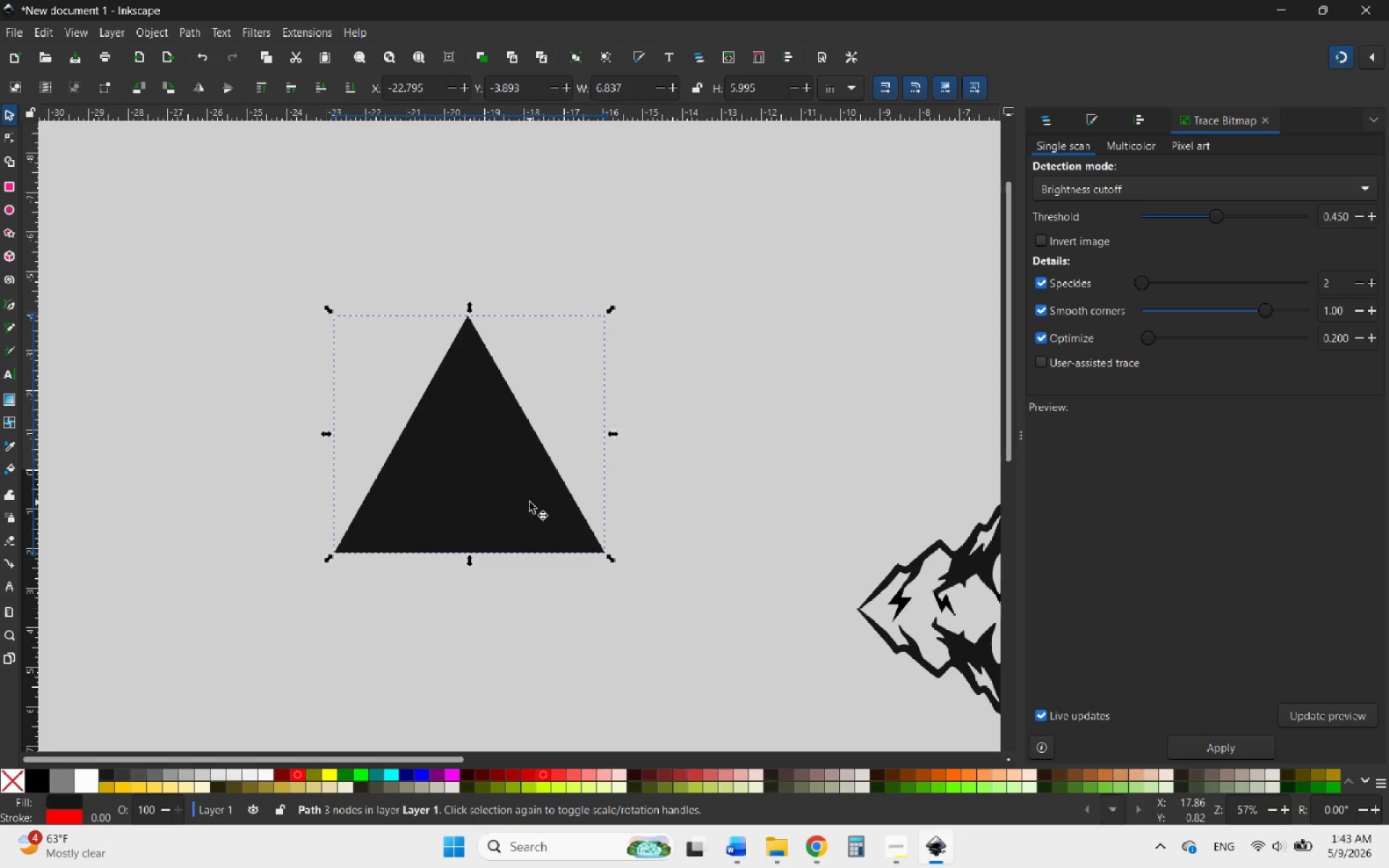 
right_click([530, 502])
 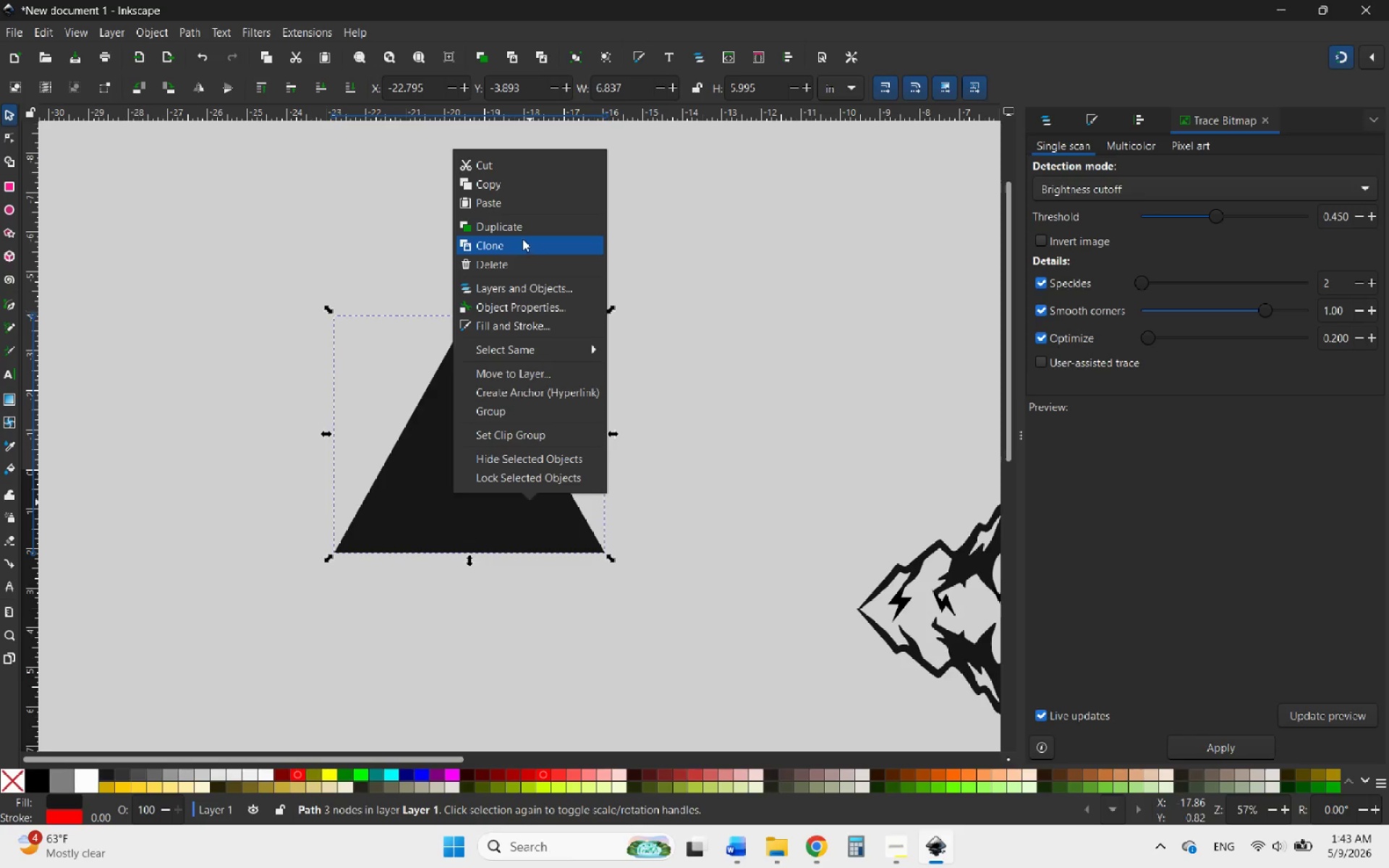 
left_click([512, 231])
 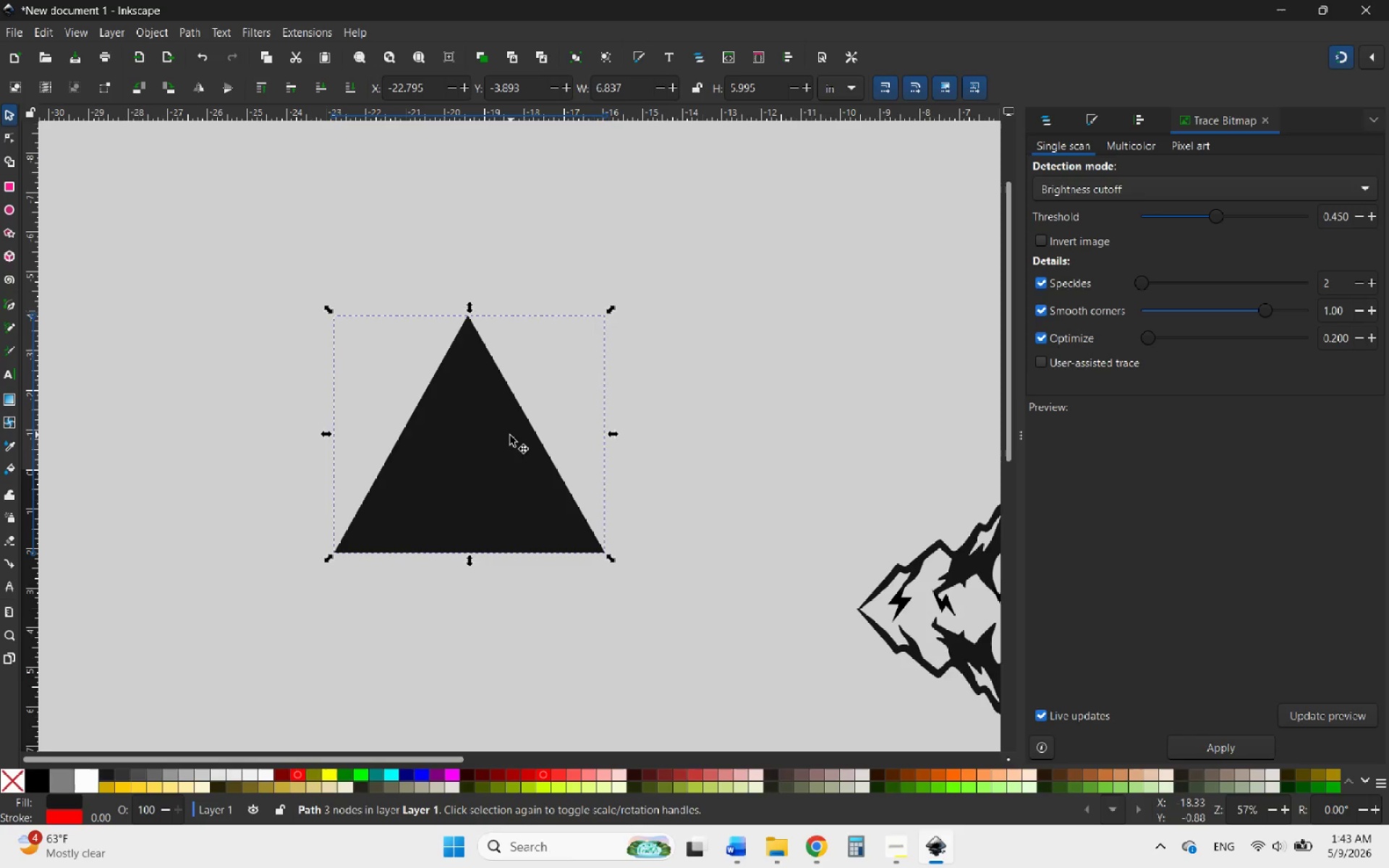 
left_click_drag(start_coordinate=[511, 444], to_coordinate=[606, 438])
 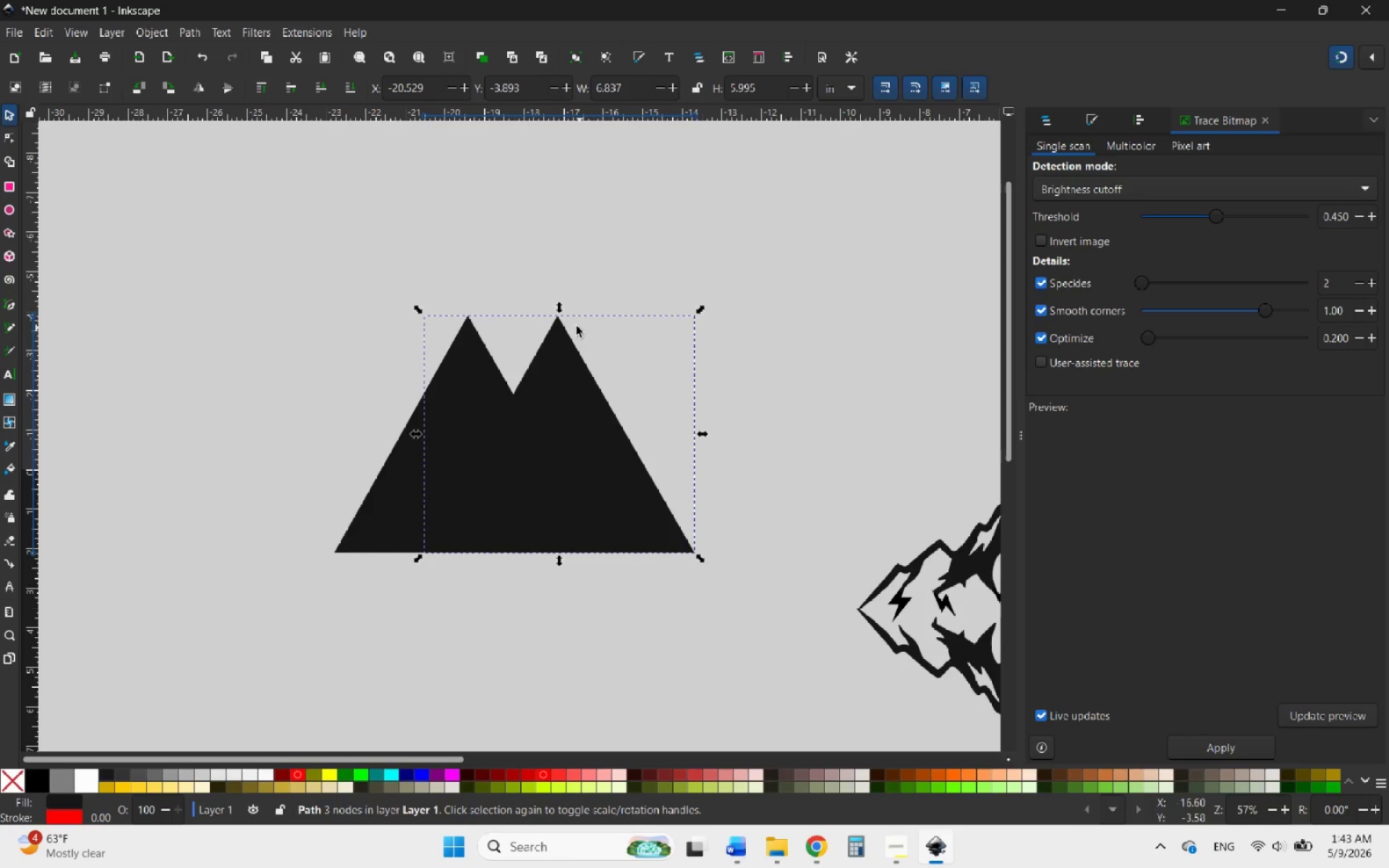 
hold_key(key=ControlLeft, duration=1.19)
 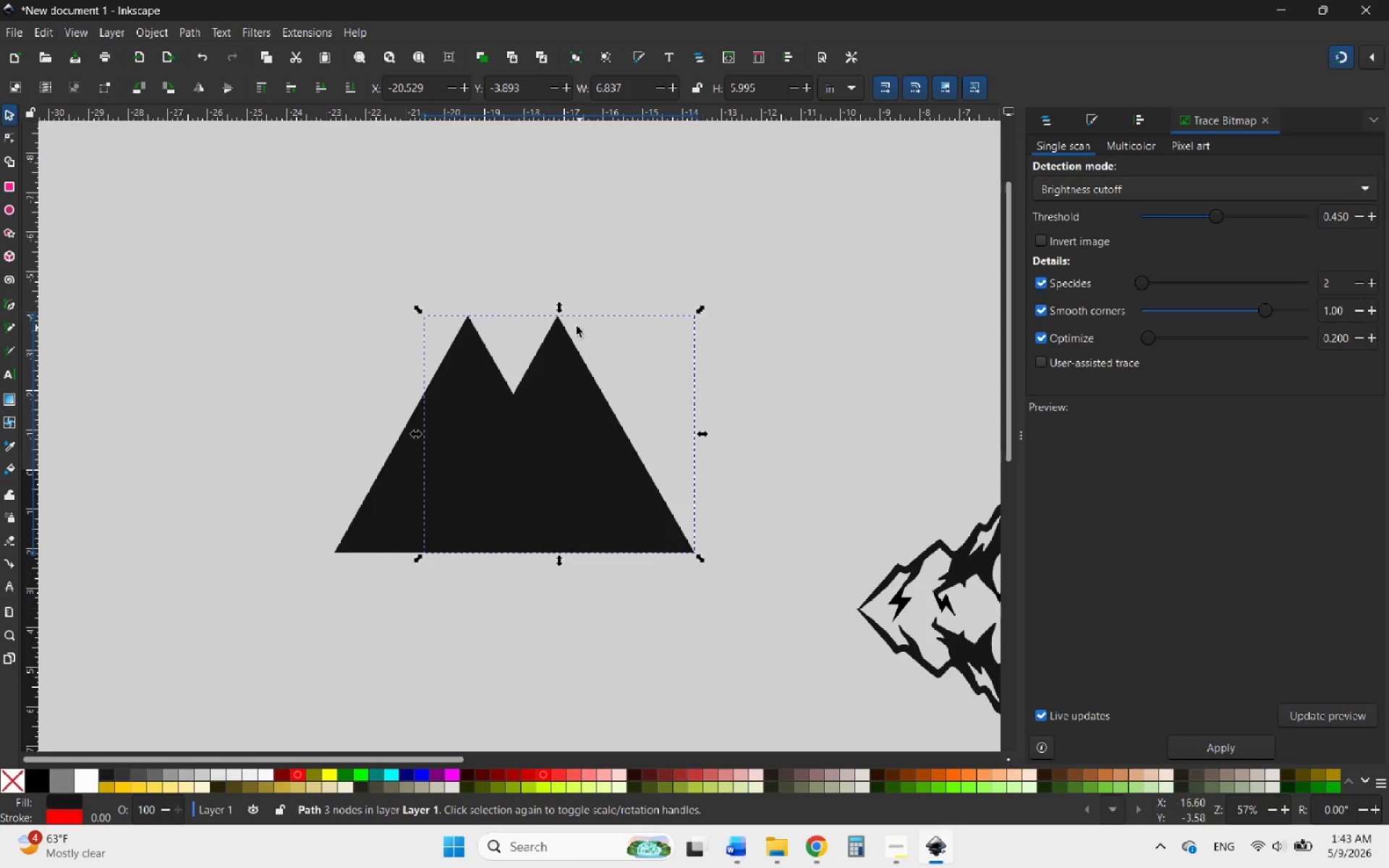 
hold_key(key=ControlLeft, duration=3.95)
left_click_drag(start_coordinate=[560, 310], to_coordinate=[560, 364])
 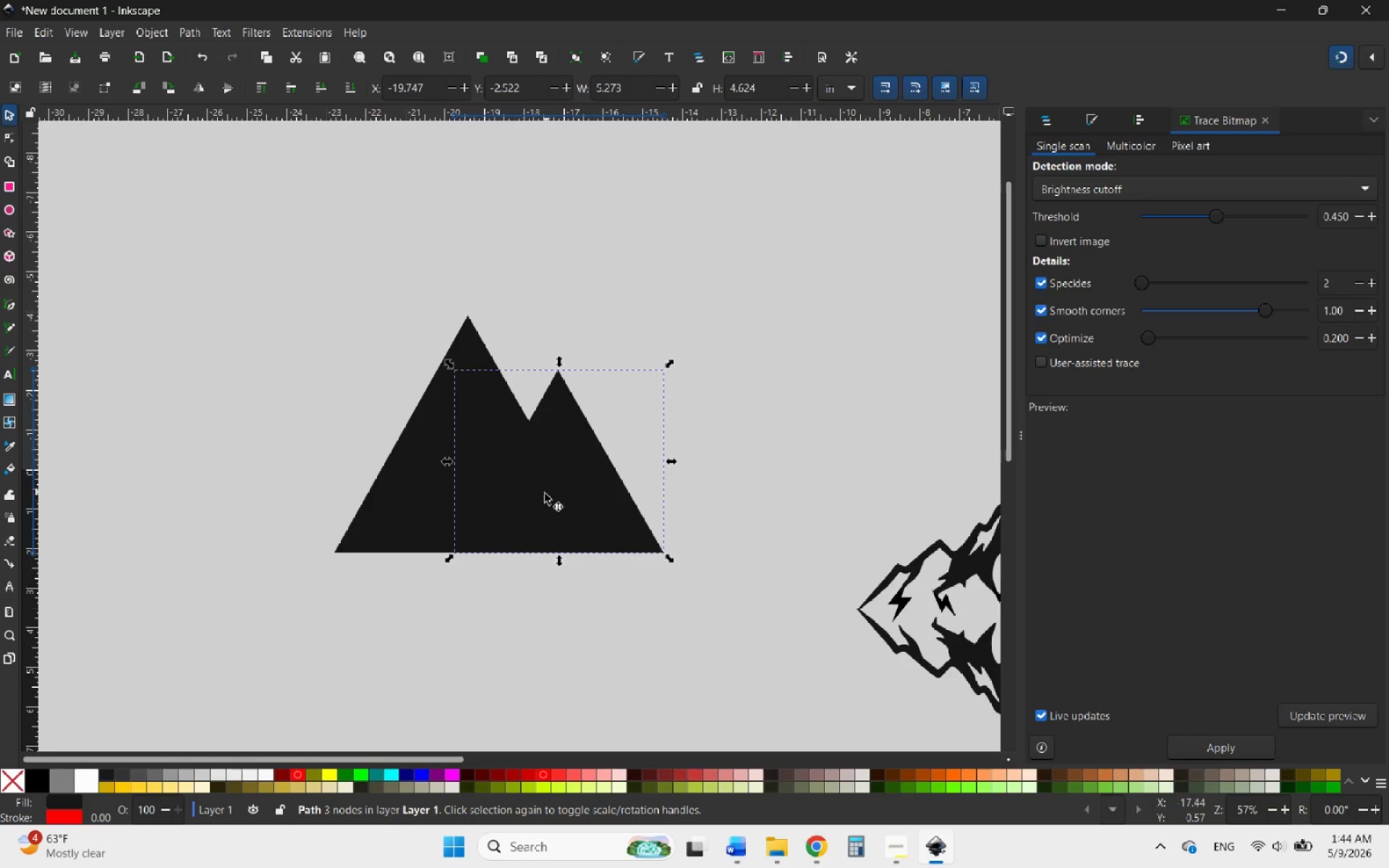 
hold_key(key=ControlLeft, duration=0.81)
scroll: coordinate [551, 496], scroll_direction: down, amount: 2.0
 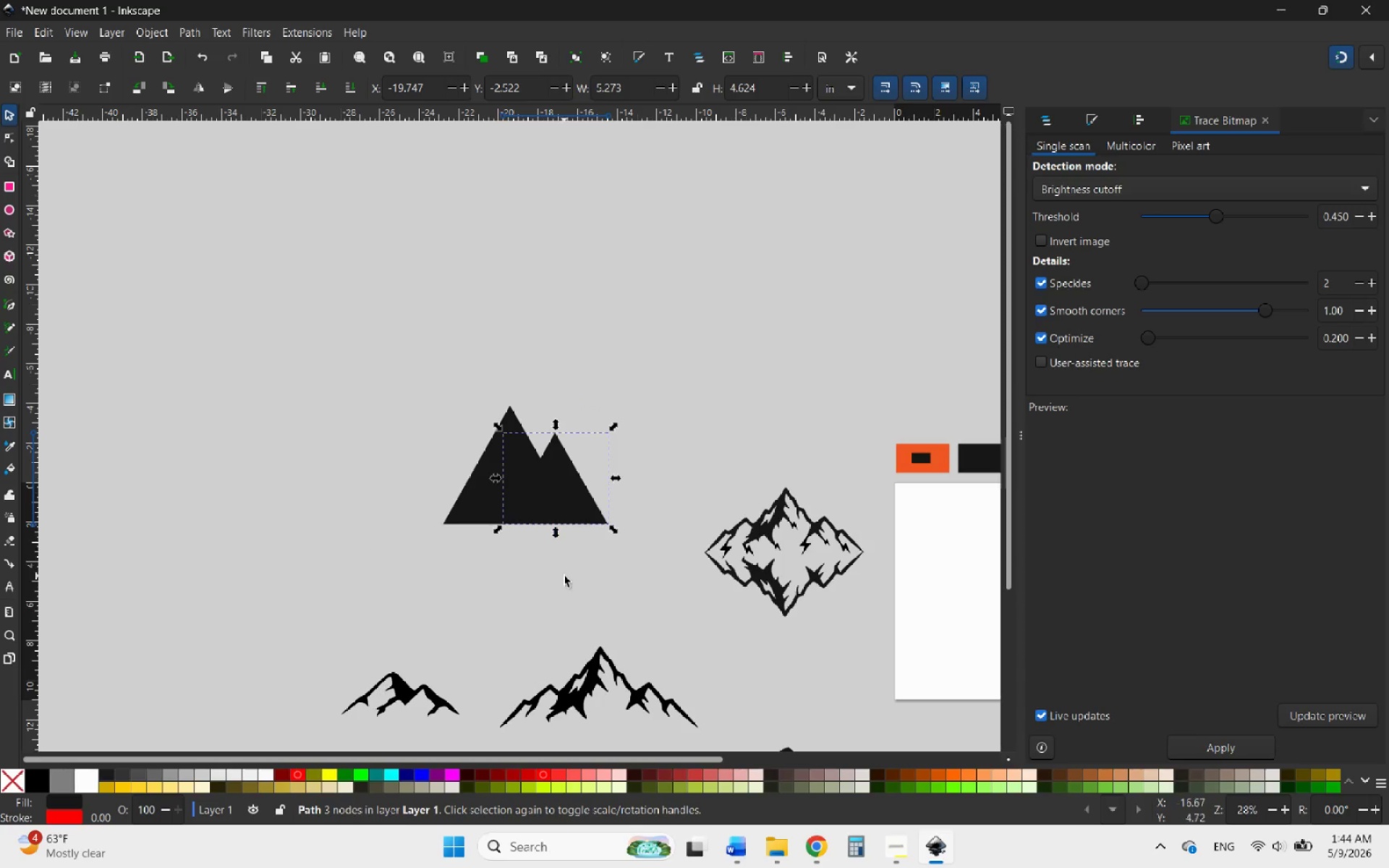 
left_click([565, 578])
 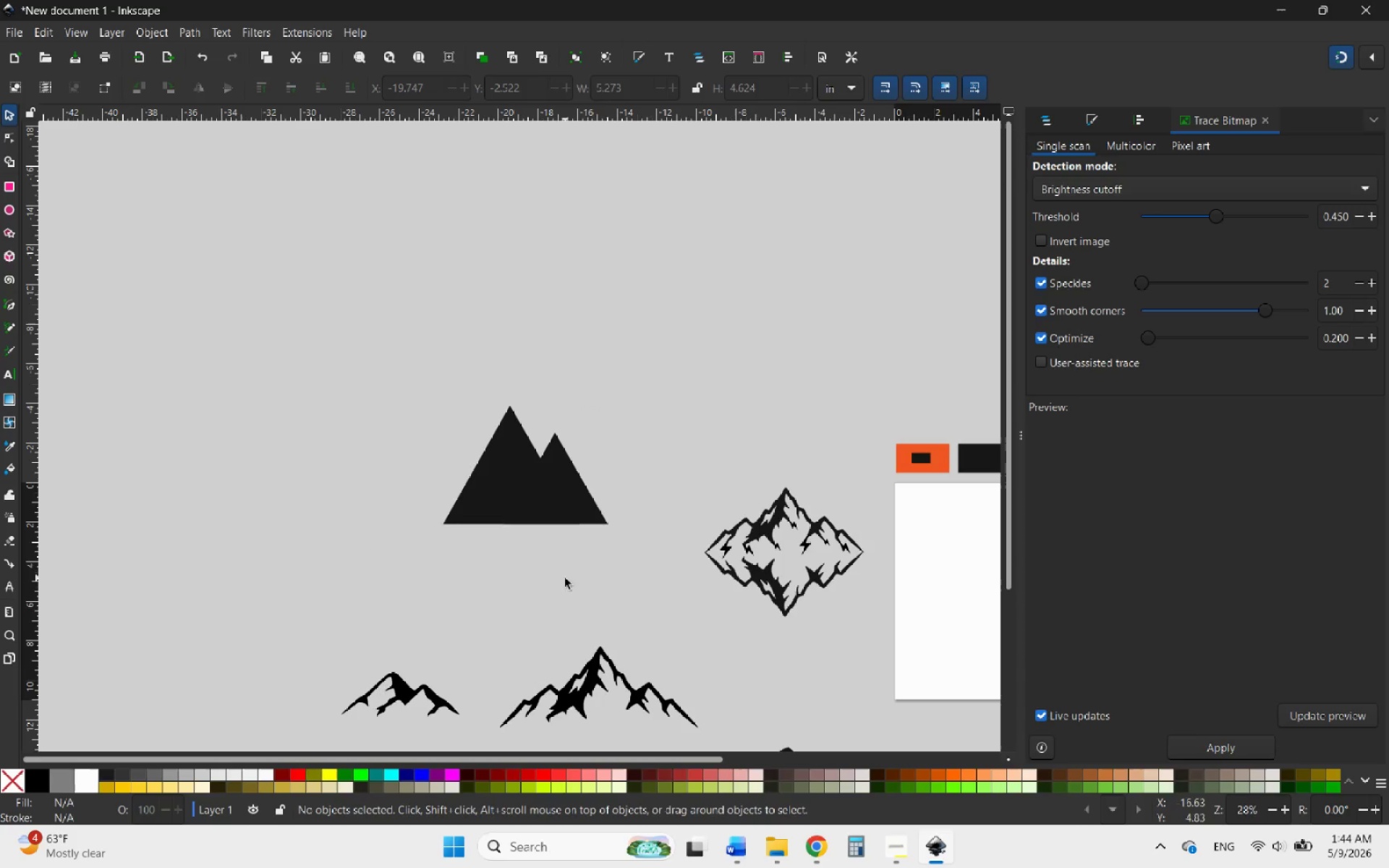 
hold_key(key=ControlLeft, duration=1.59)
scroll: coordinate [457, 532], scroll_direction: down, amount: 3.0
 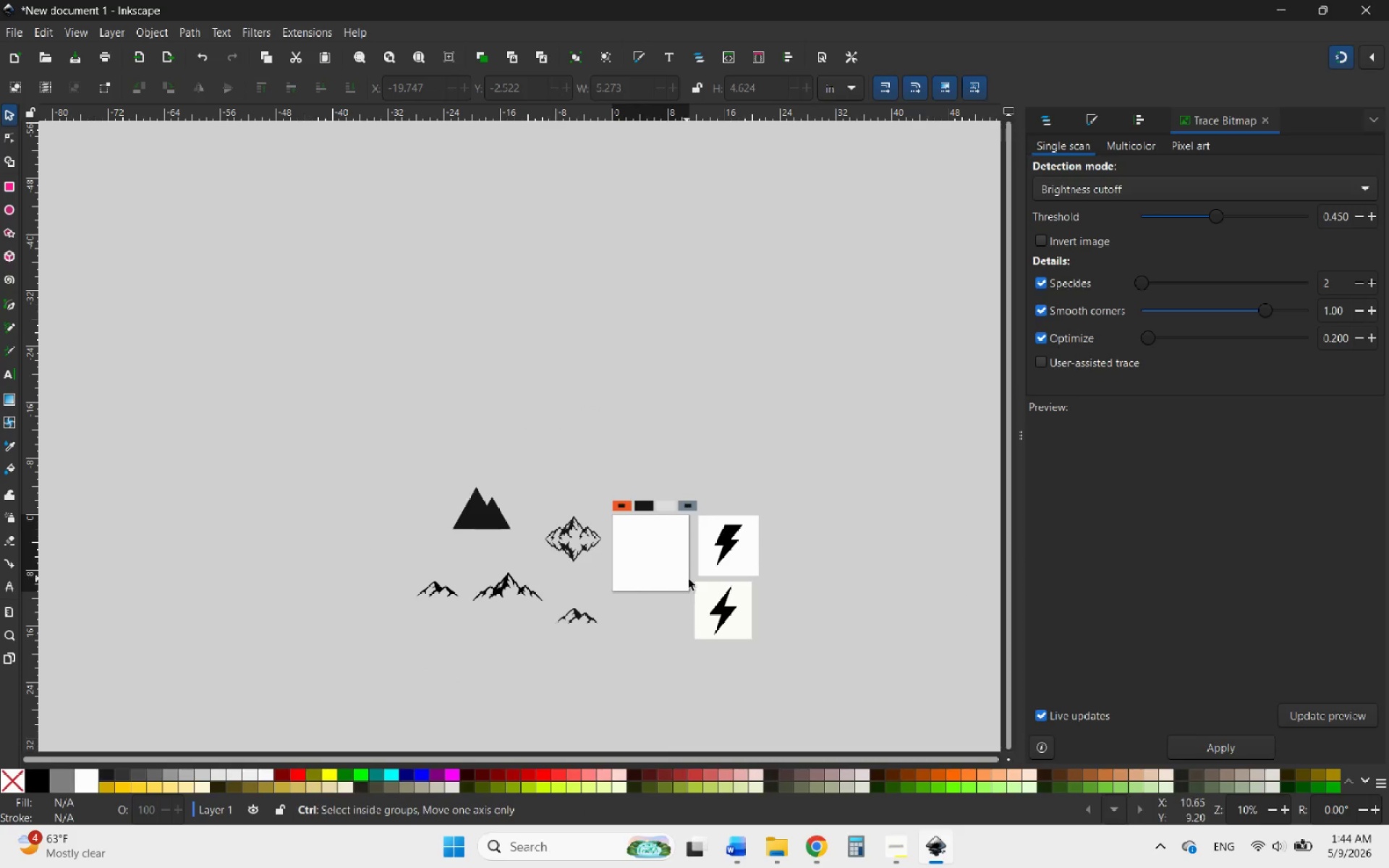 
scroll: coordinate [698, 591], scroll_direction: up, amount: 2.0
 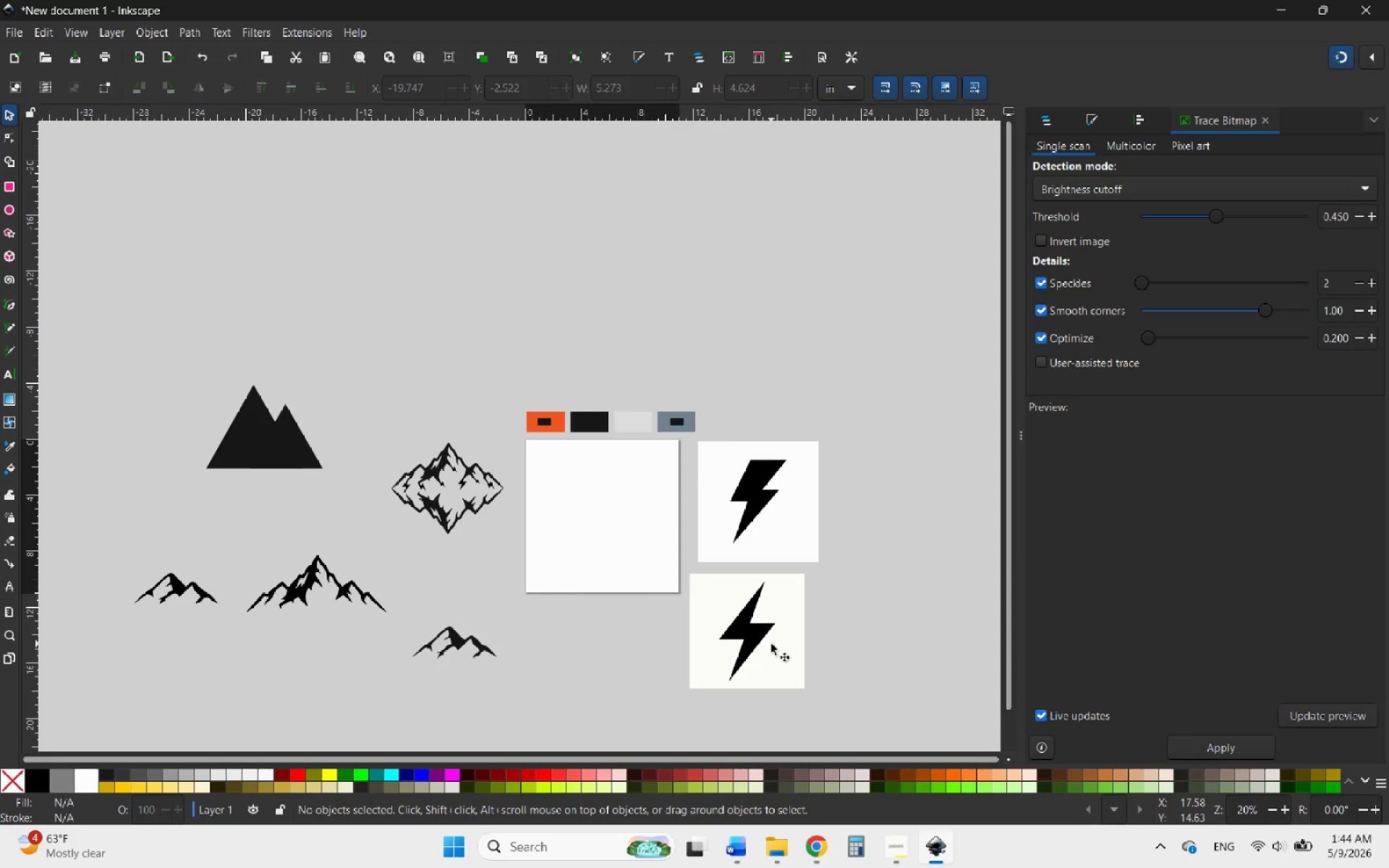 
left_click([771, 644])
 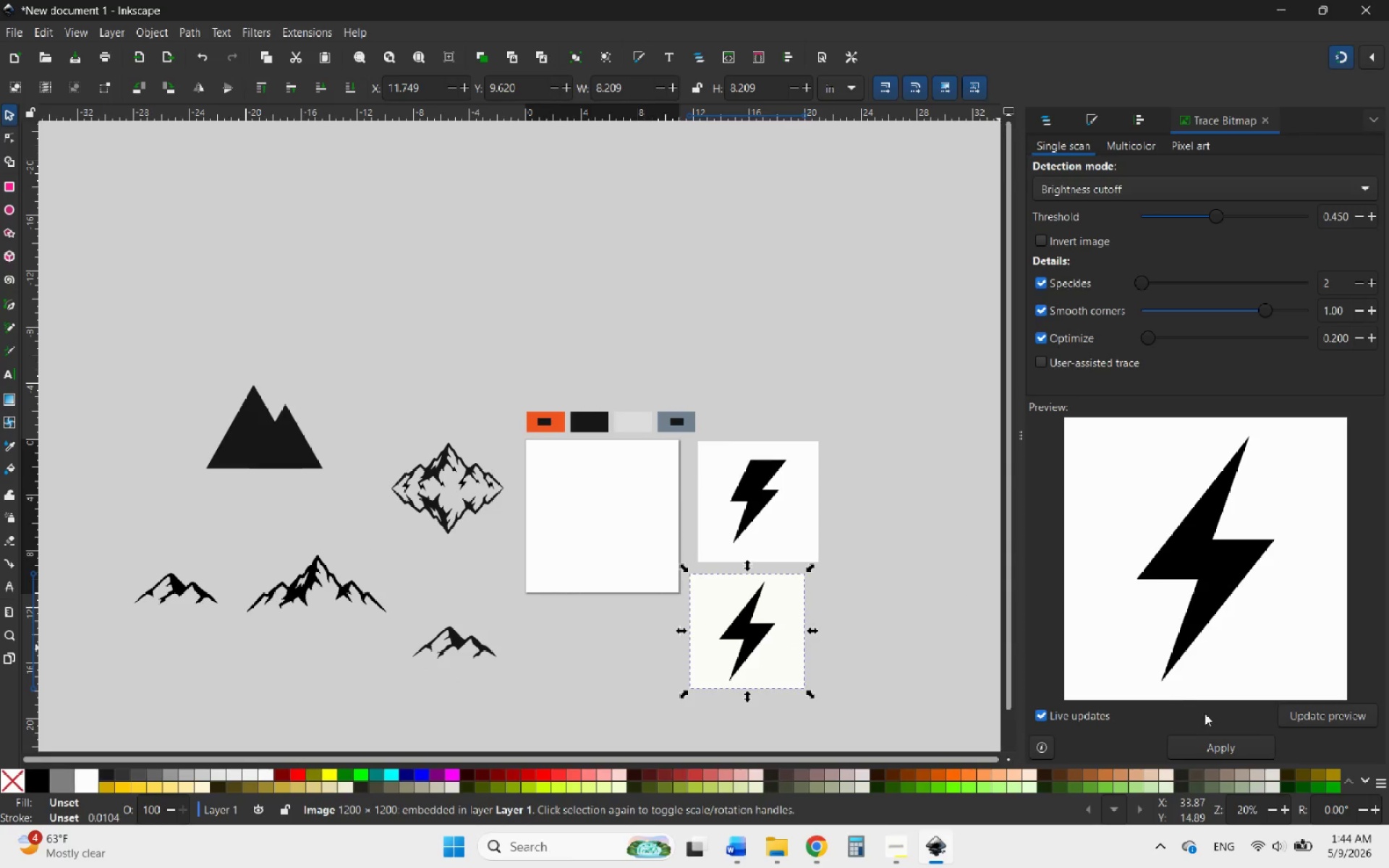 
left_click([1218, 747])
 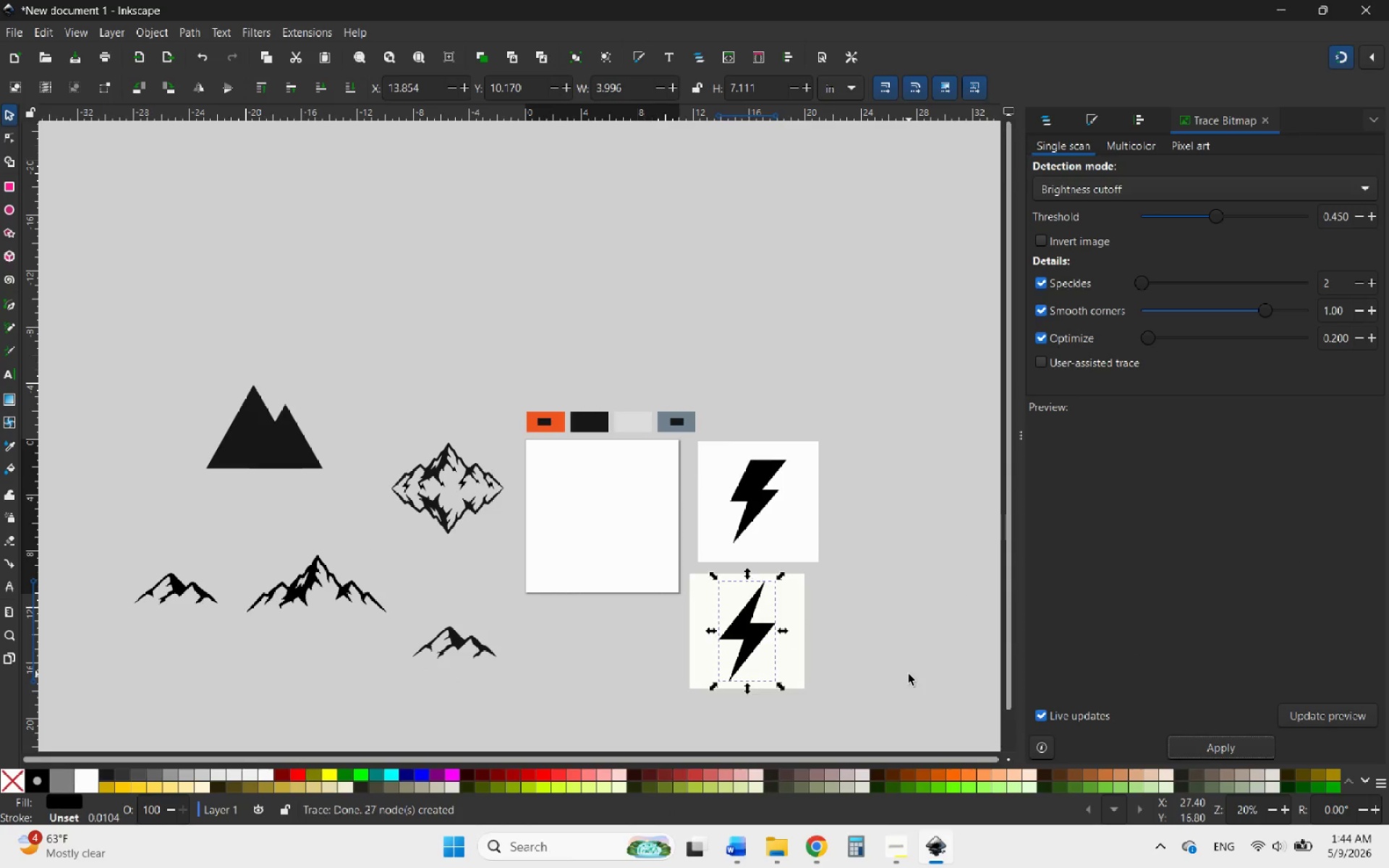 
left_click([892, 659])
 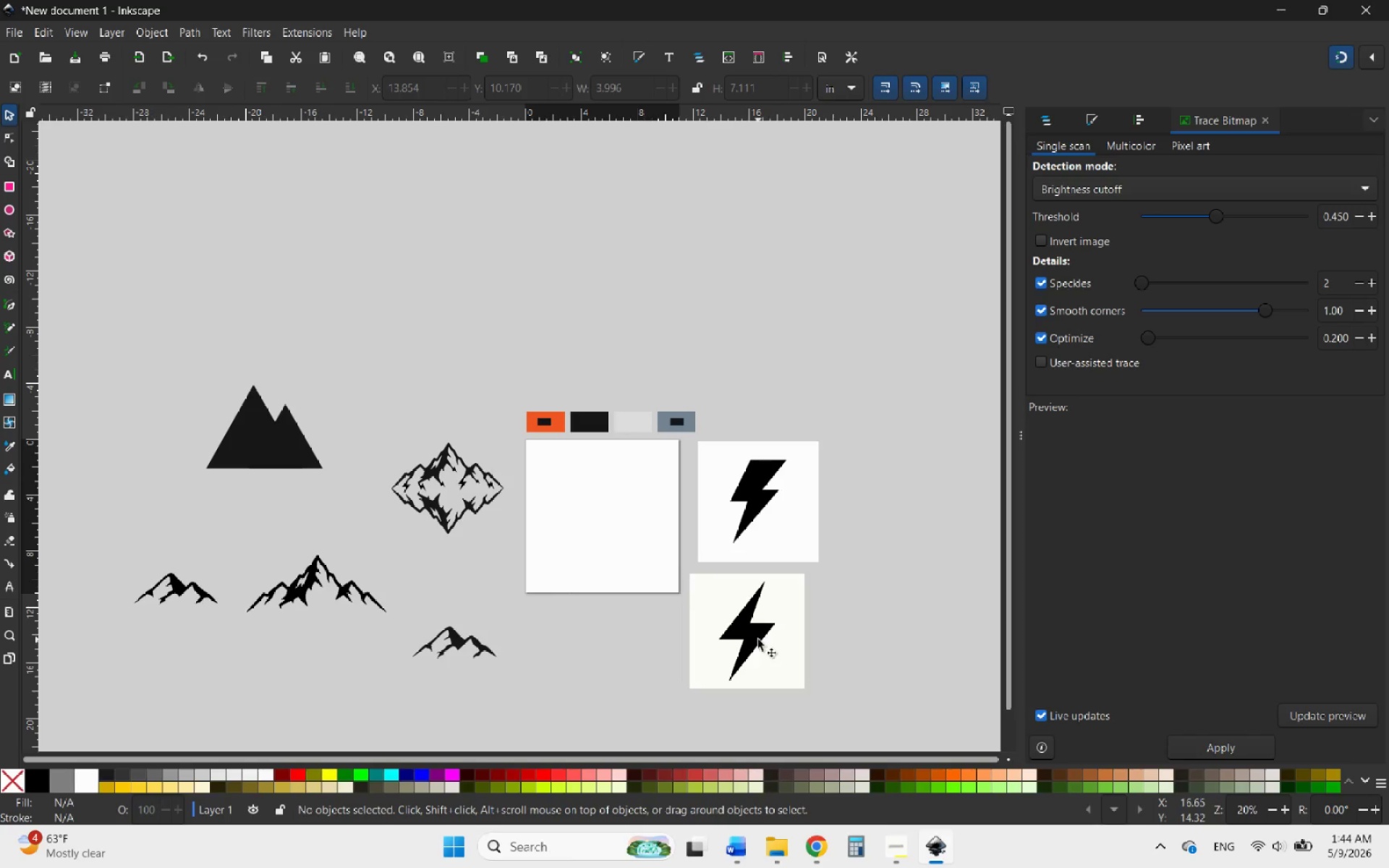 
left_click_drag(start_coordinate=[758, 639], to_coordinate=[252, 469])
 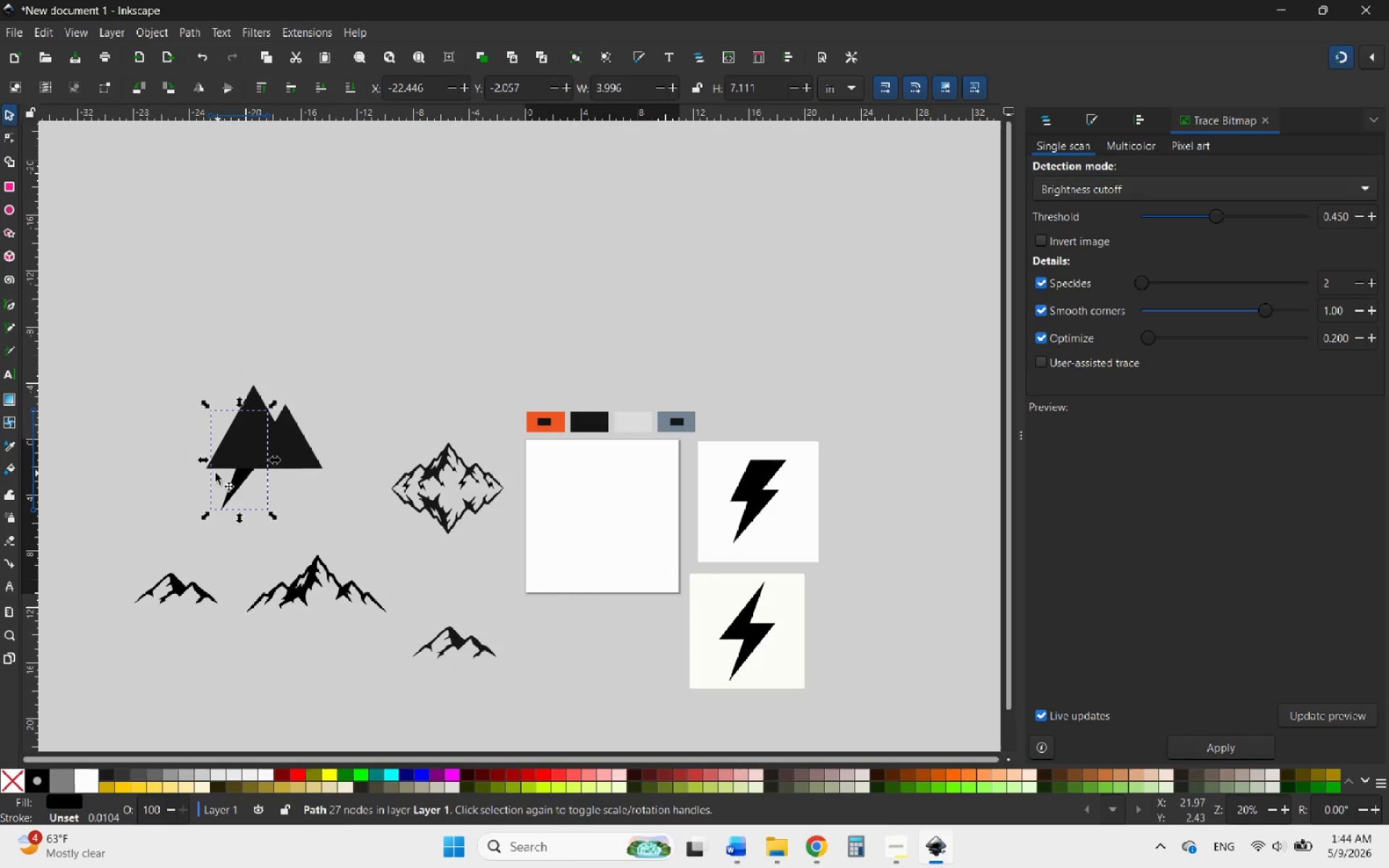 
hold_key(key=ControlLeft, duration=1.47)
scroll: coordinate [185, 461], scroll_direction: up, amount: 3.0
 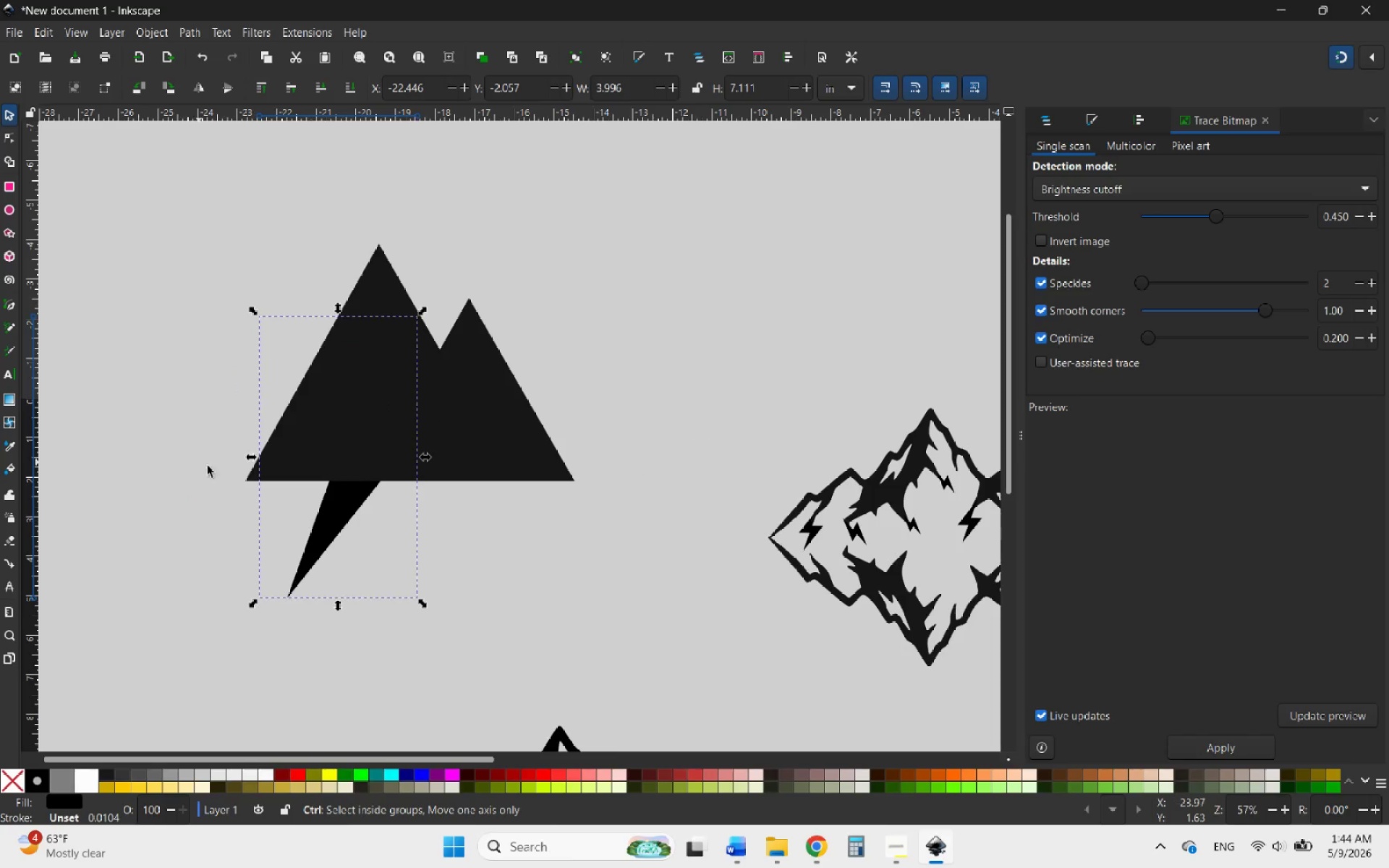 
scroll: coordinate [276, 511], scroll_direction: down, amount: 1.0
 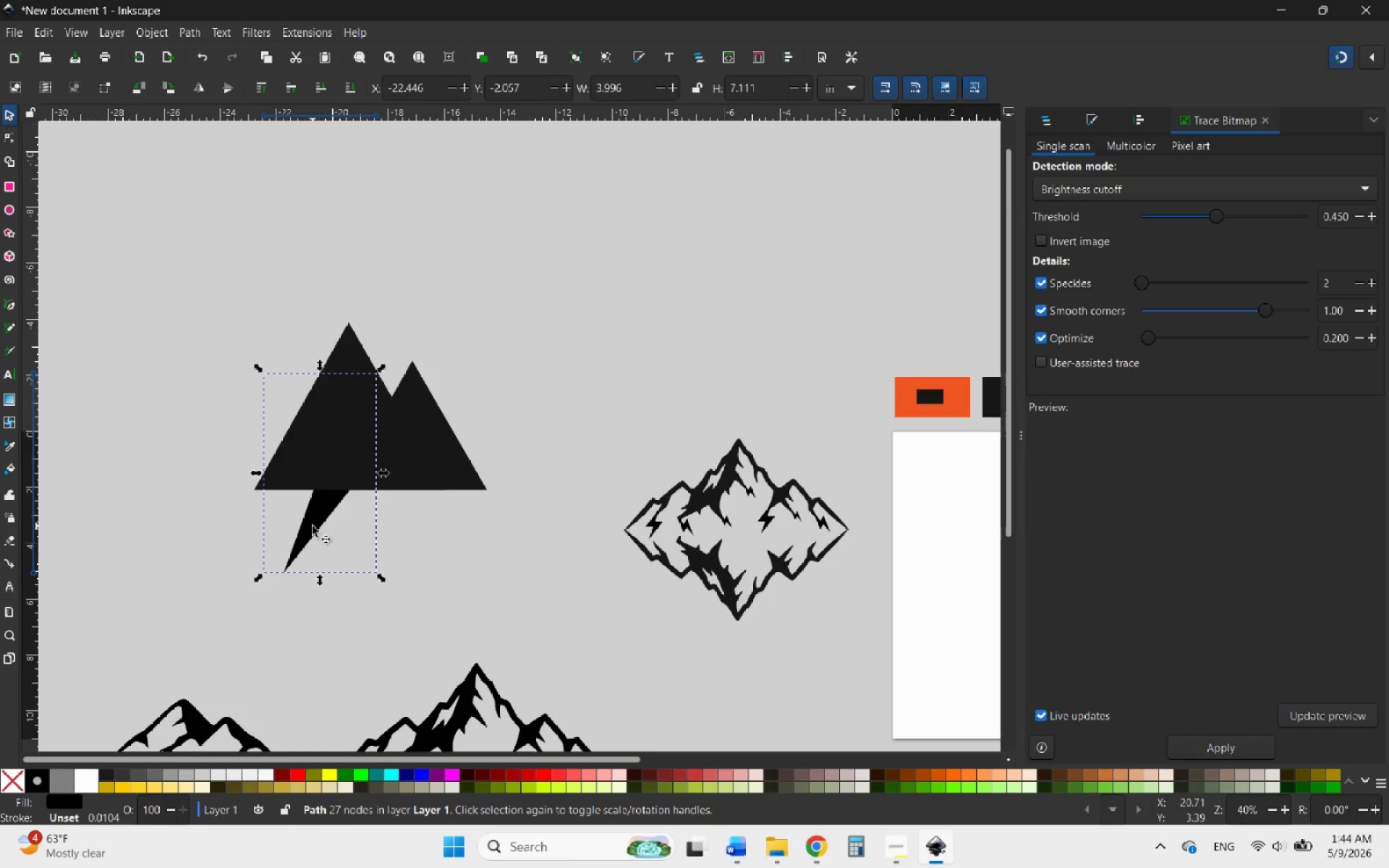 
right_click([313, 526])
 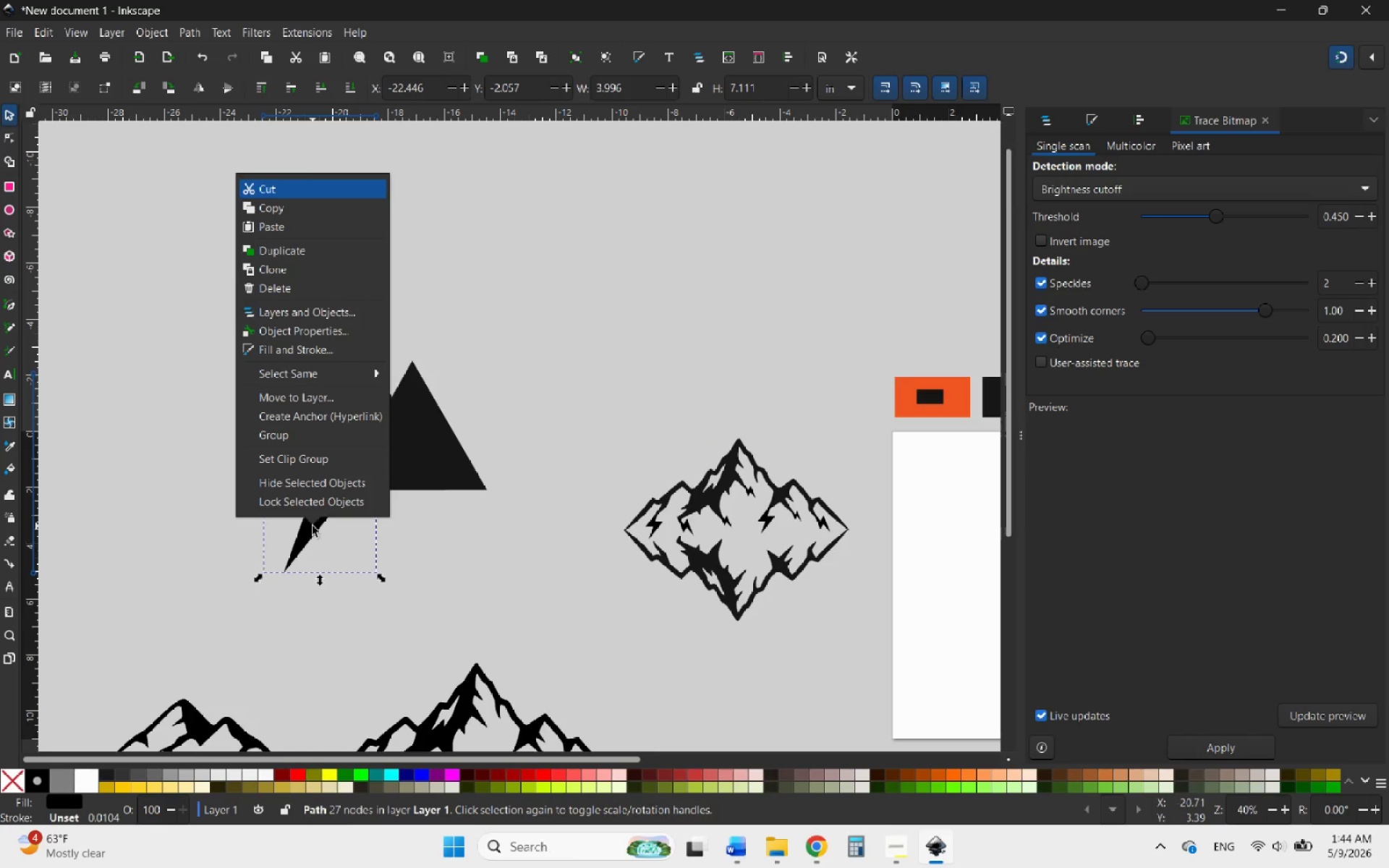 
left_click([292, 550])
 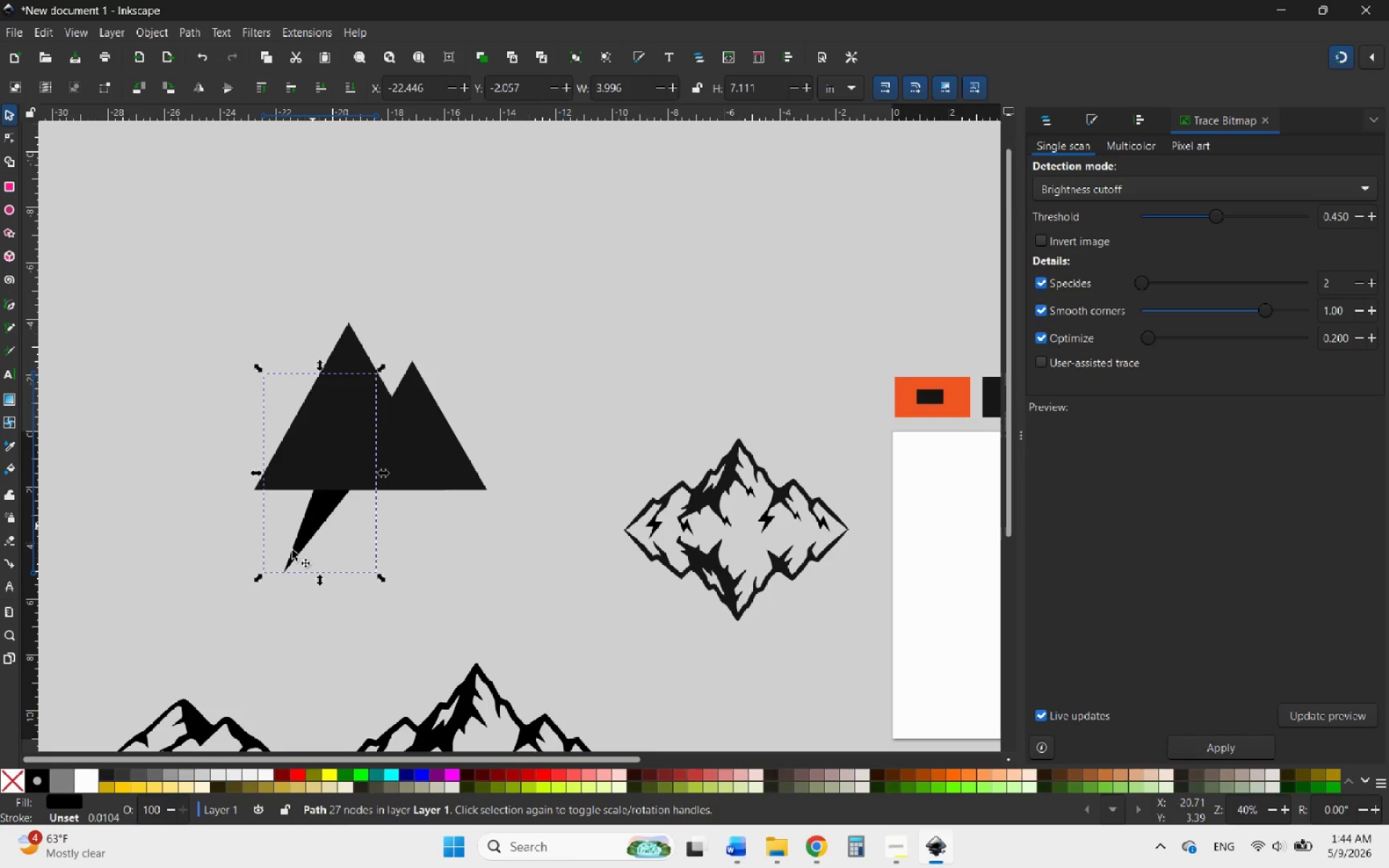 
right_click([292, 550])
 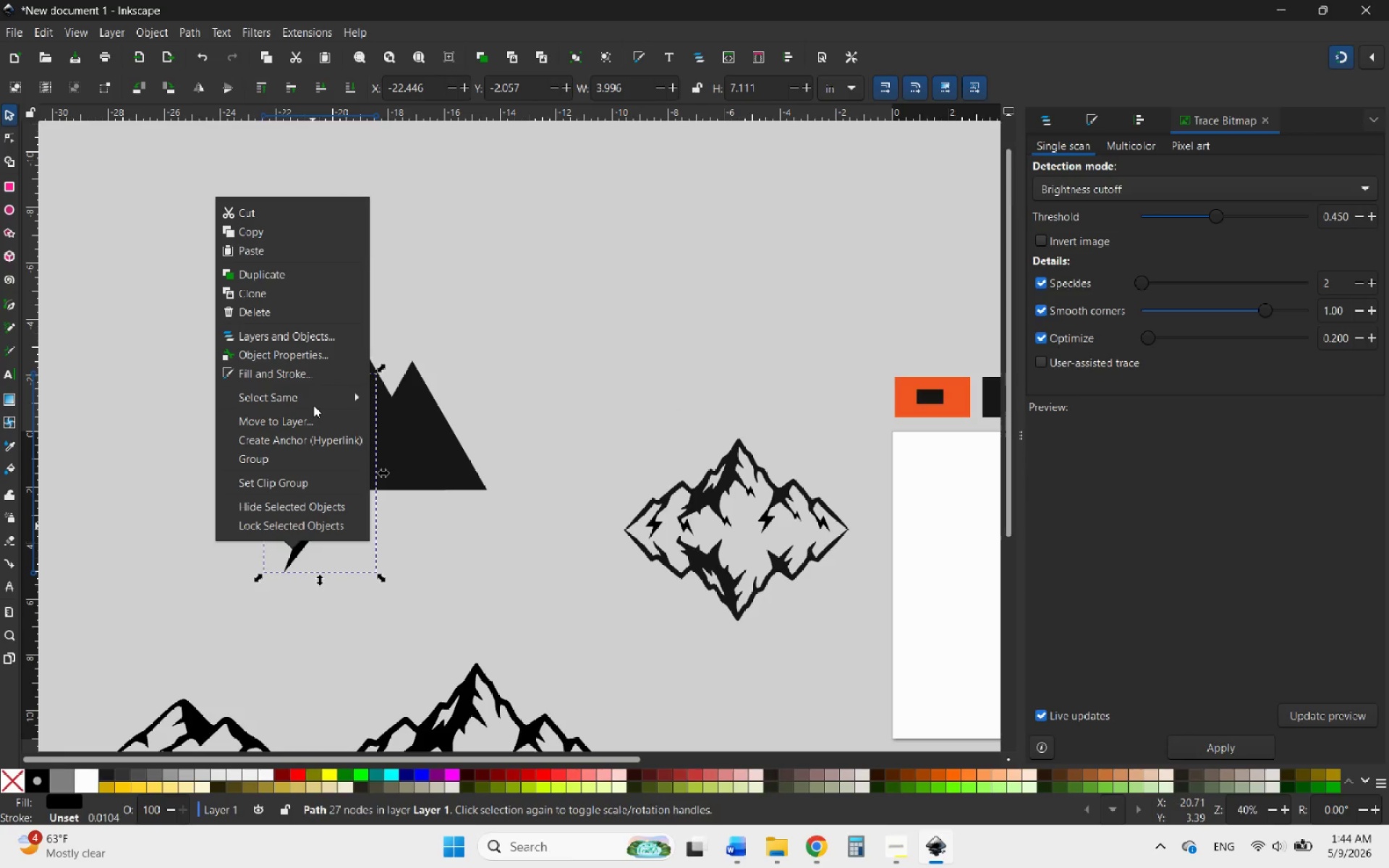 
wait(5.69)
 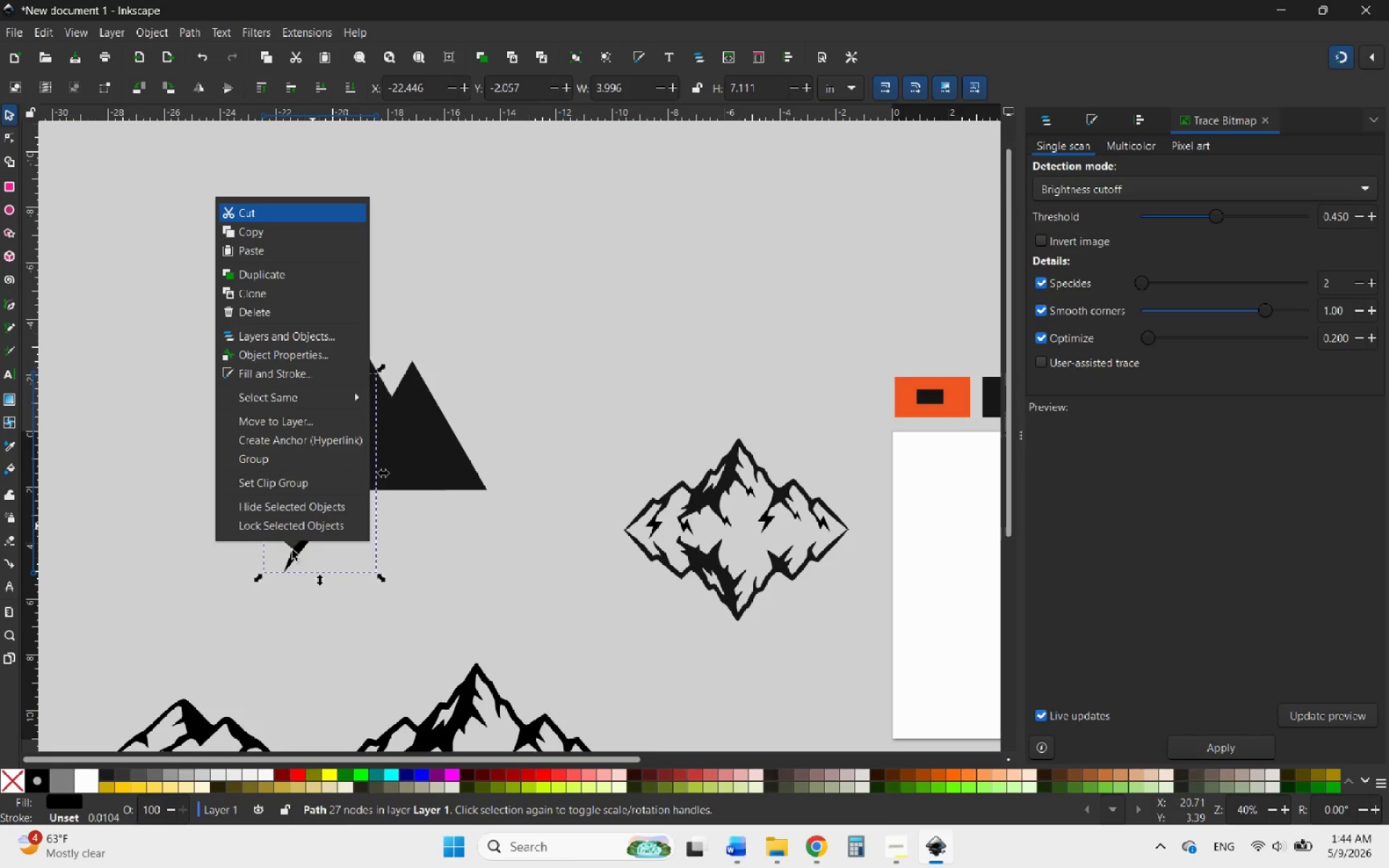 
left_click([427, 538])
 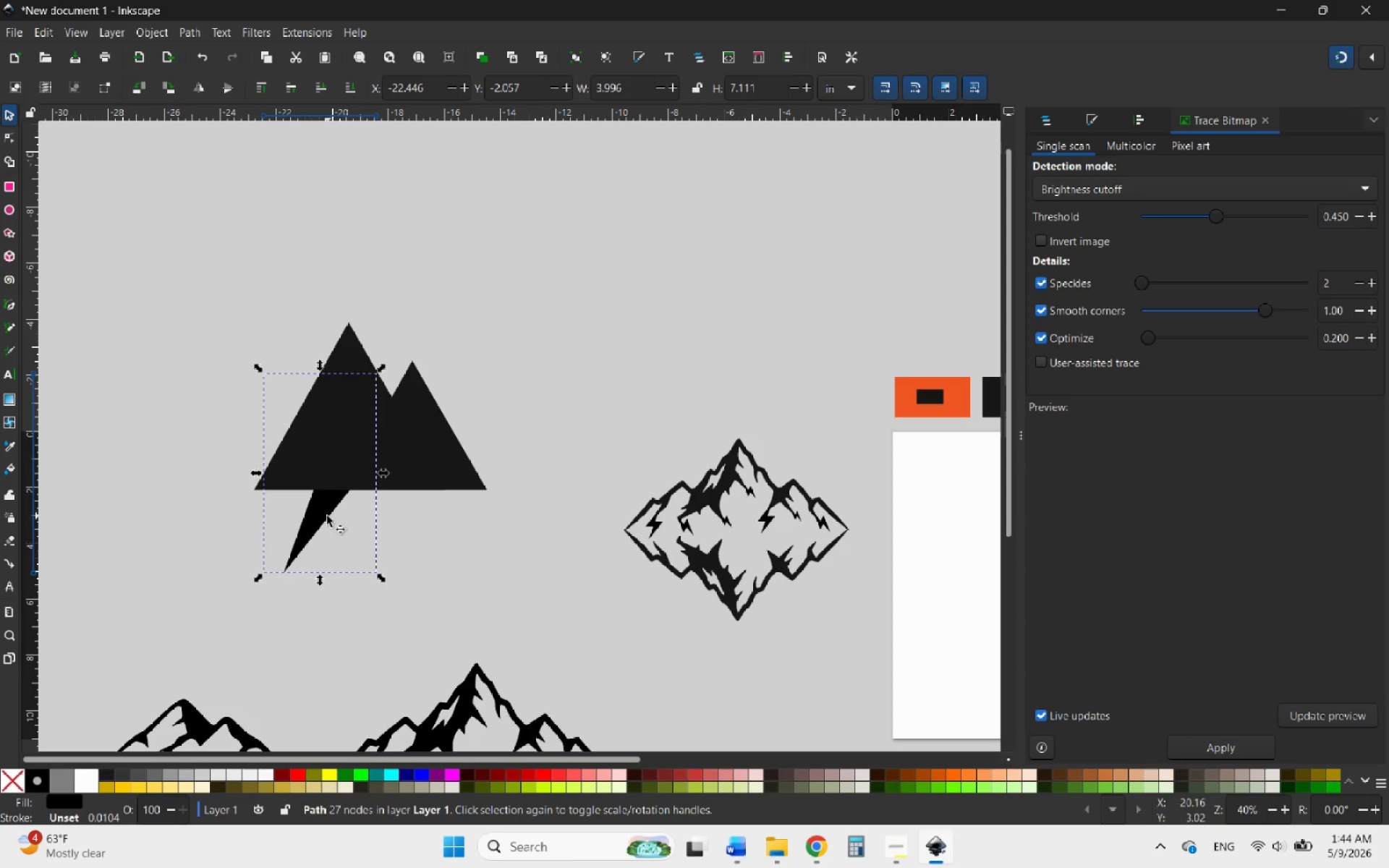 
left_click_drag(start_coordinate=[322, 516], to_coordinate=[475, 493])
 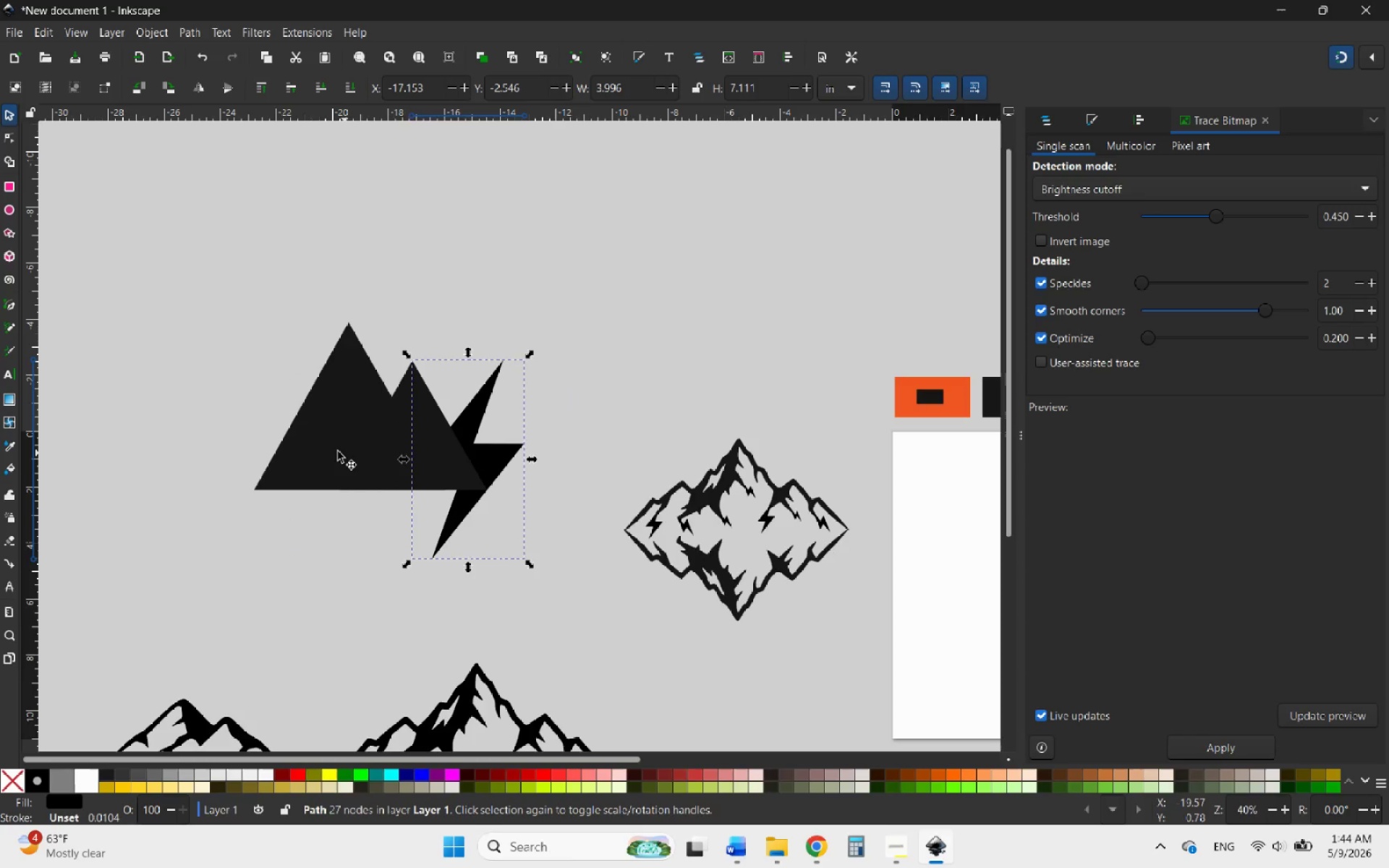 
left_click([338, 451])
 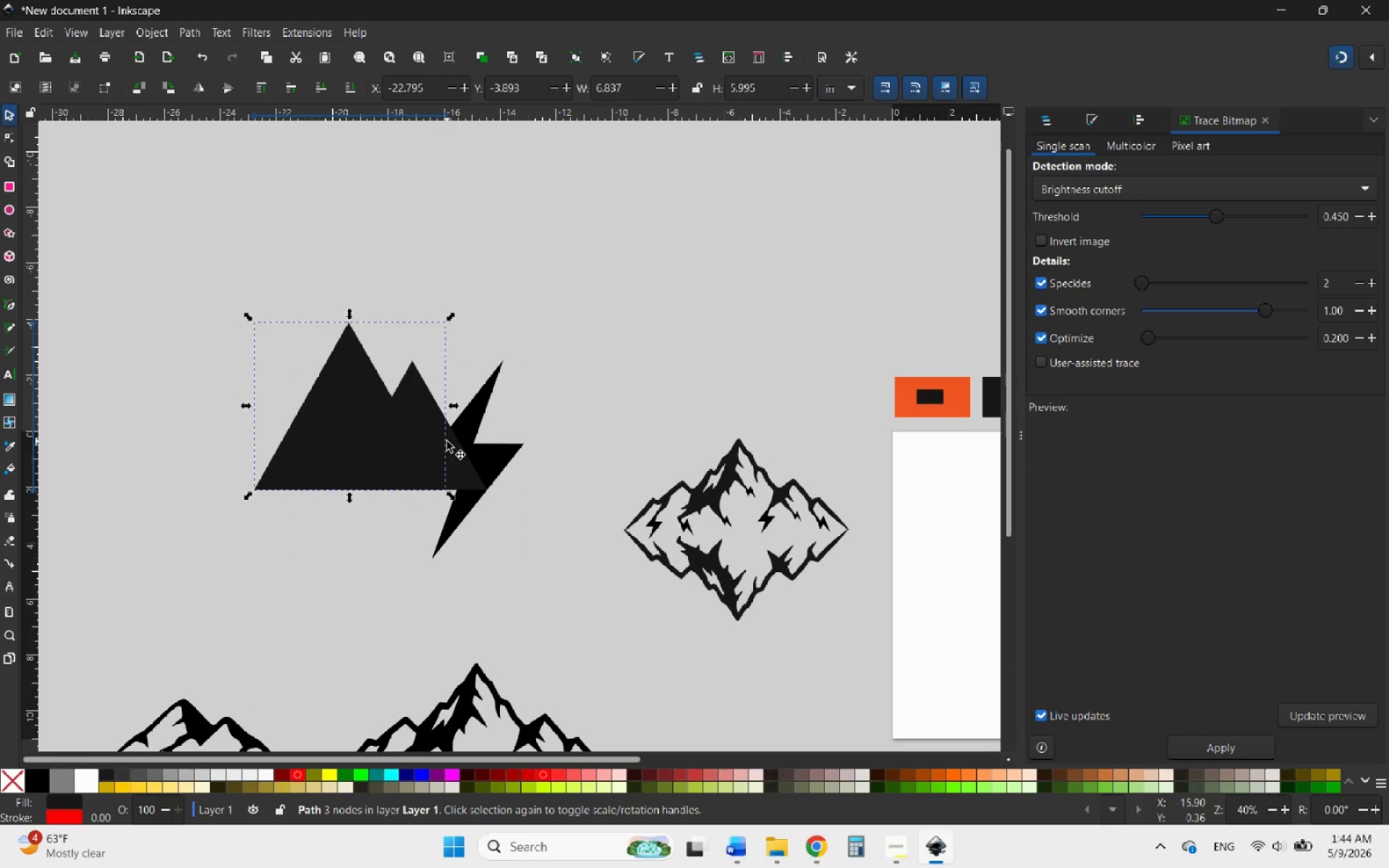 
hold_key(key=ControlLeft, duration=0.75)
left_click([453, 454])
 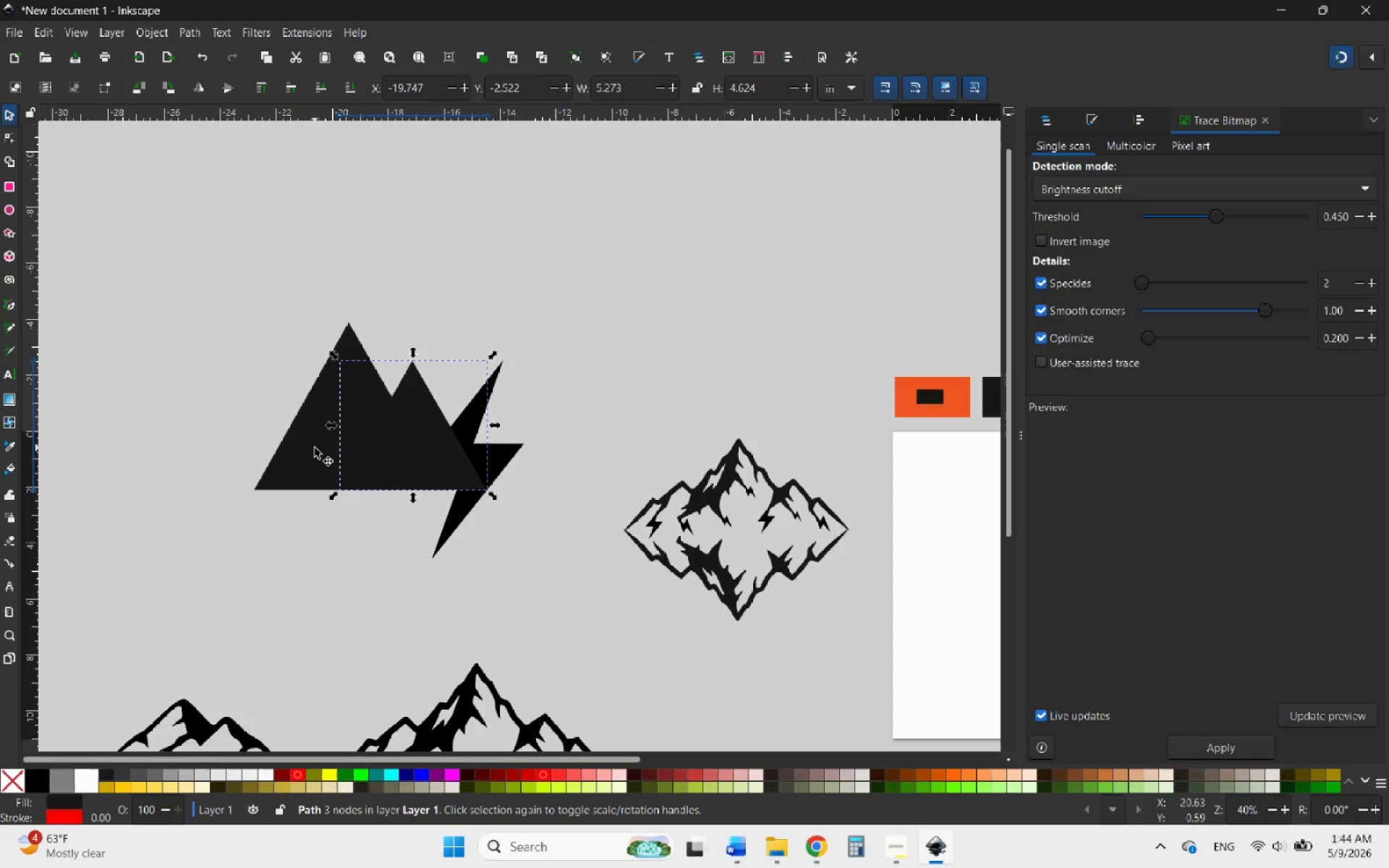 
hold_key(key=ShiftLeft, duration=0.44)
left_click([311, 448])
 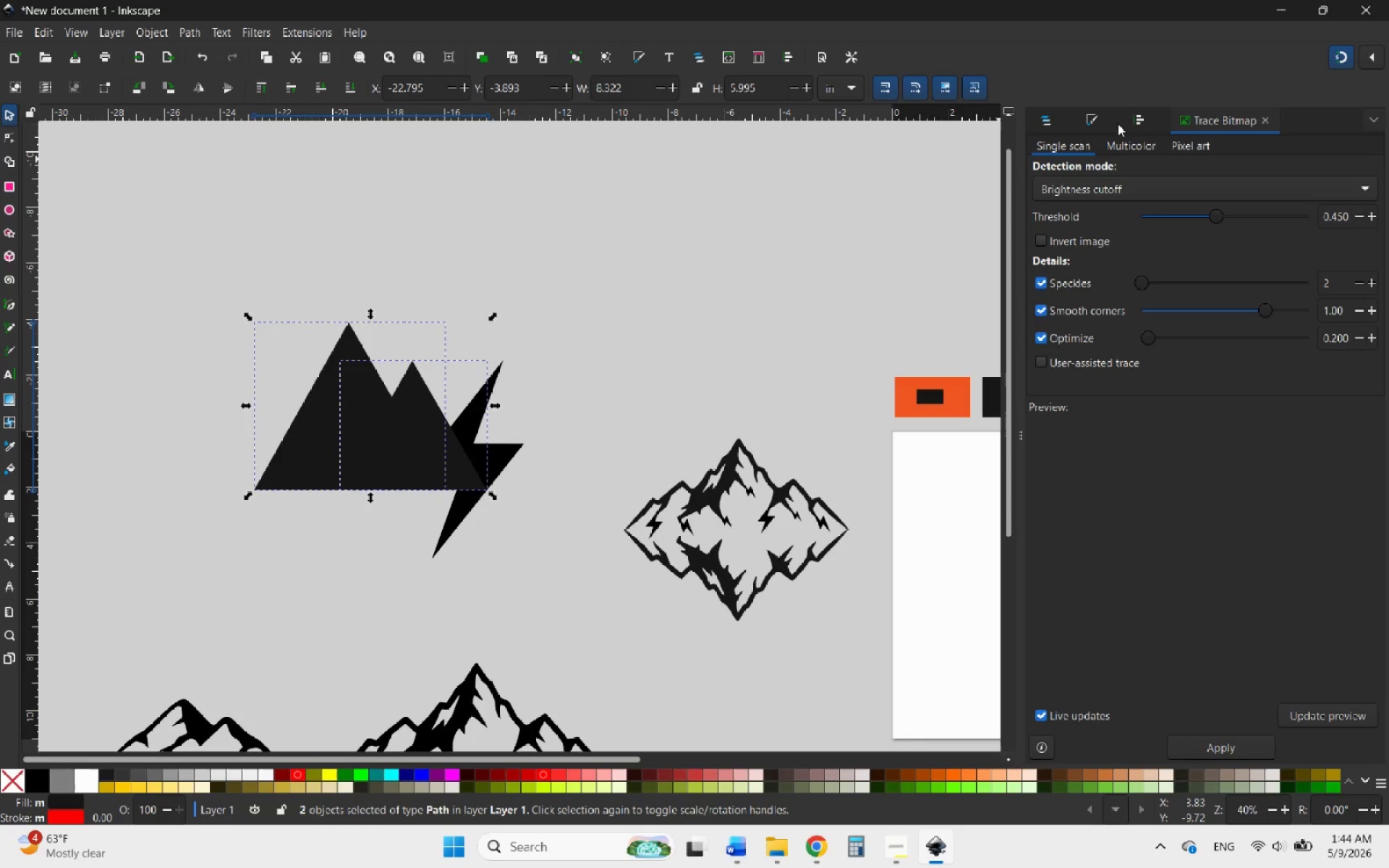 
left_click([1053, 115])
 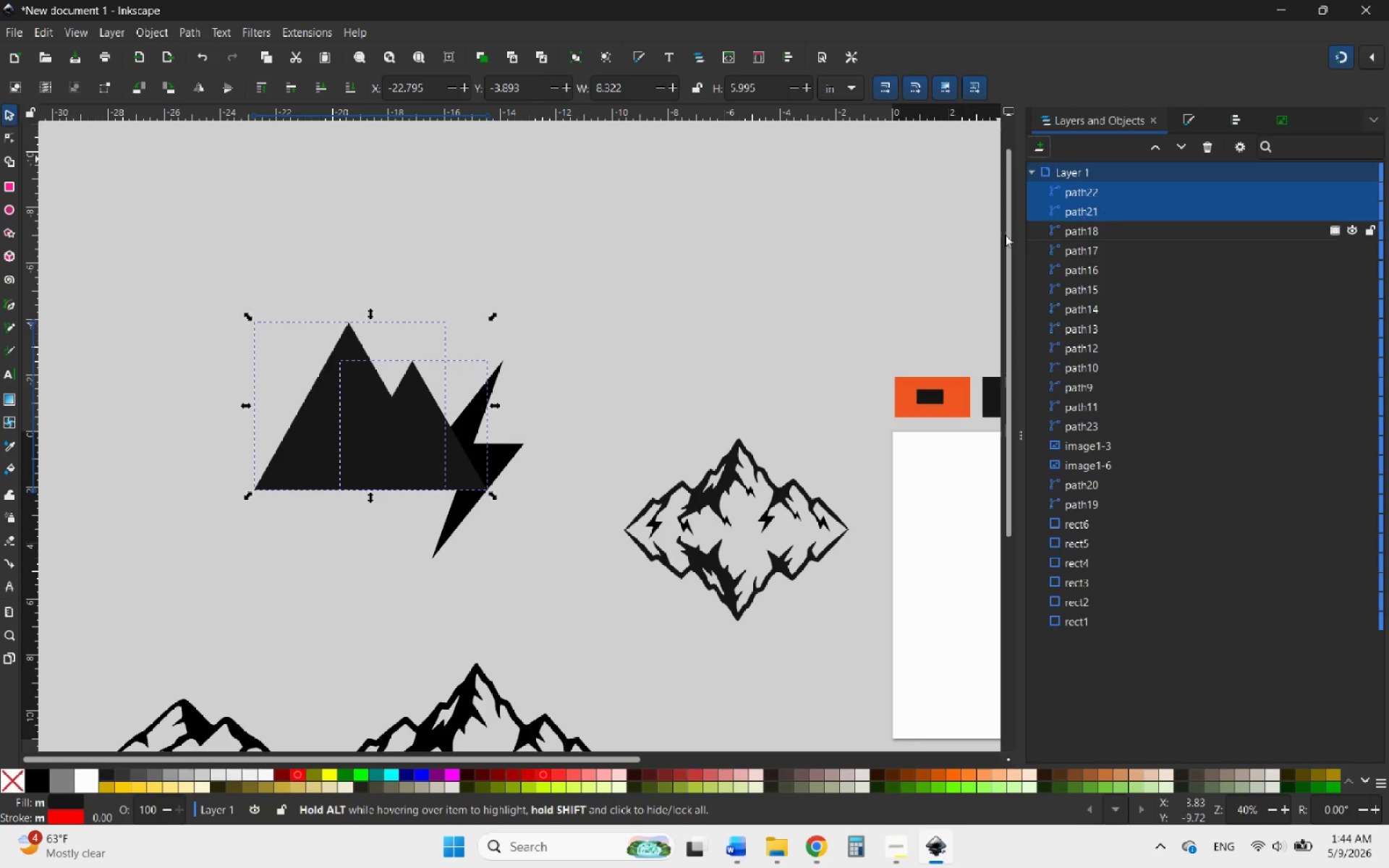 
hold_key(key=ControlLeft, duration=0.69)
scroll: coordinate [498, 419], scroll_direction: down, amount: 3.0
 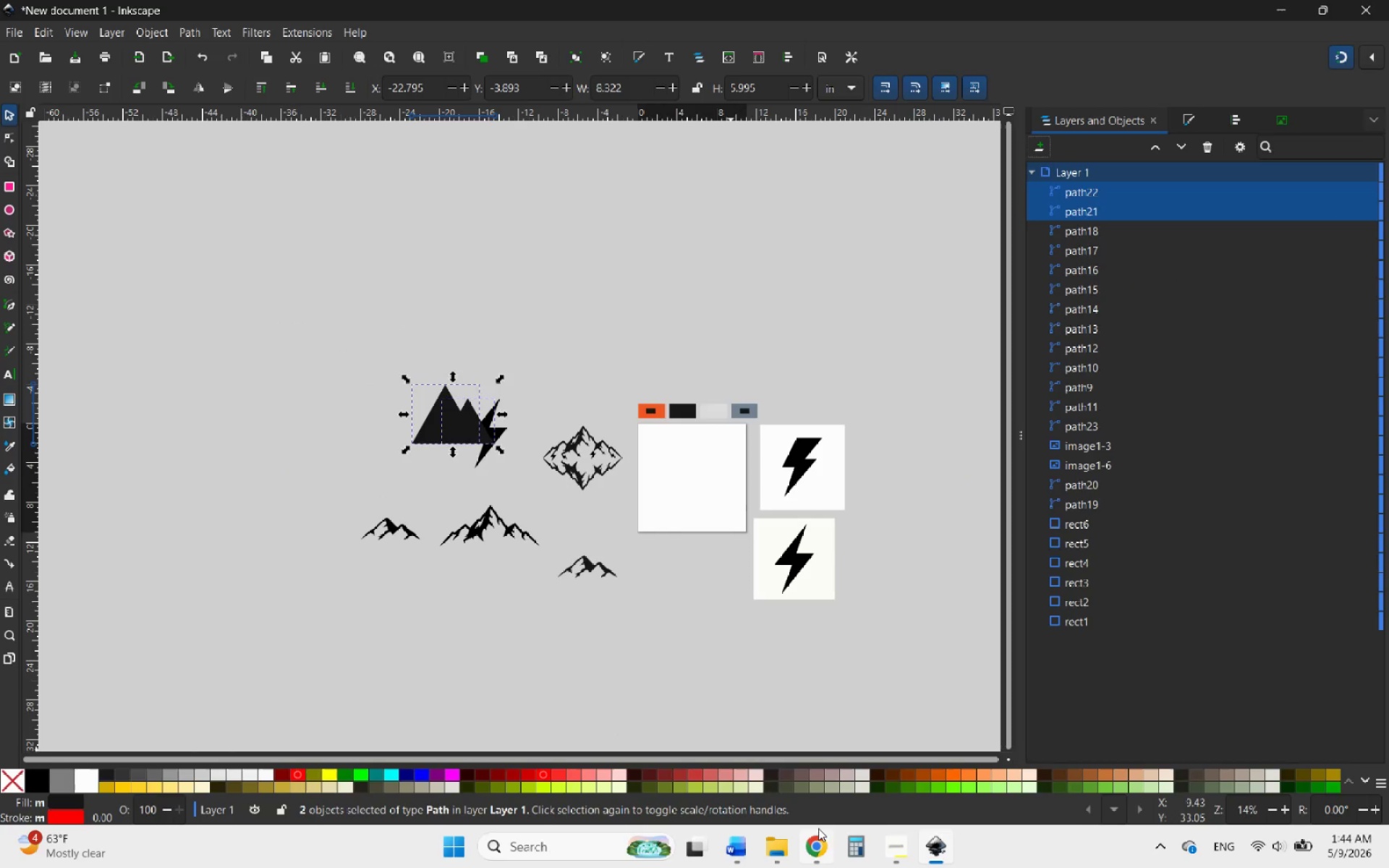 
mouse_move([838, 849])
 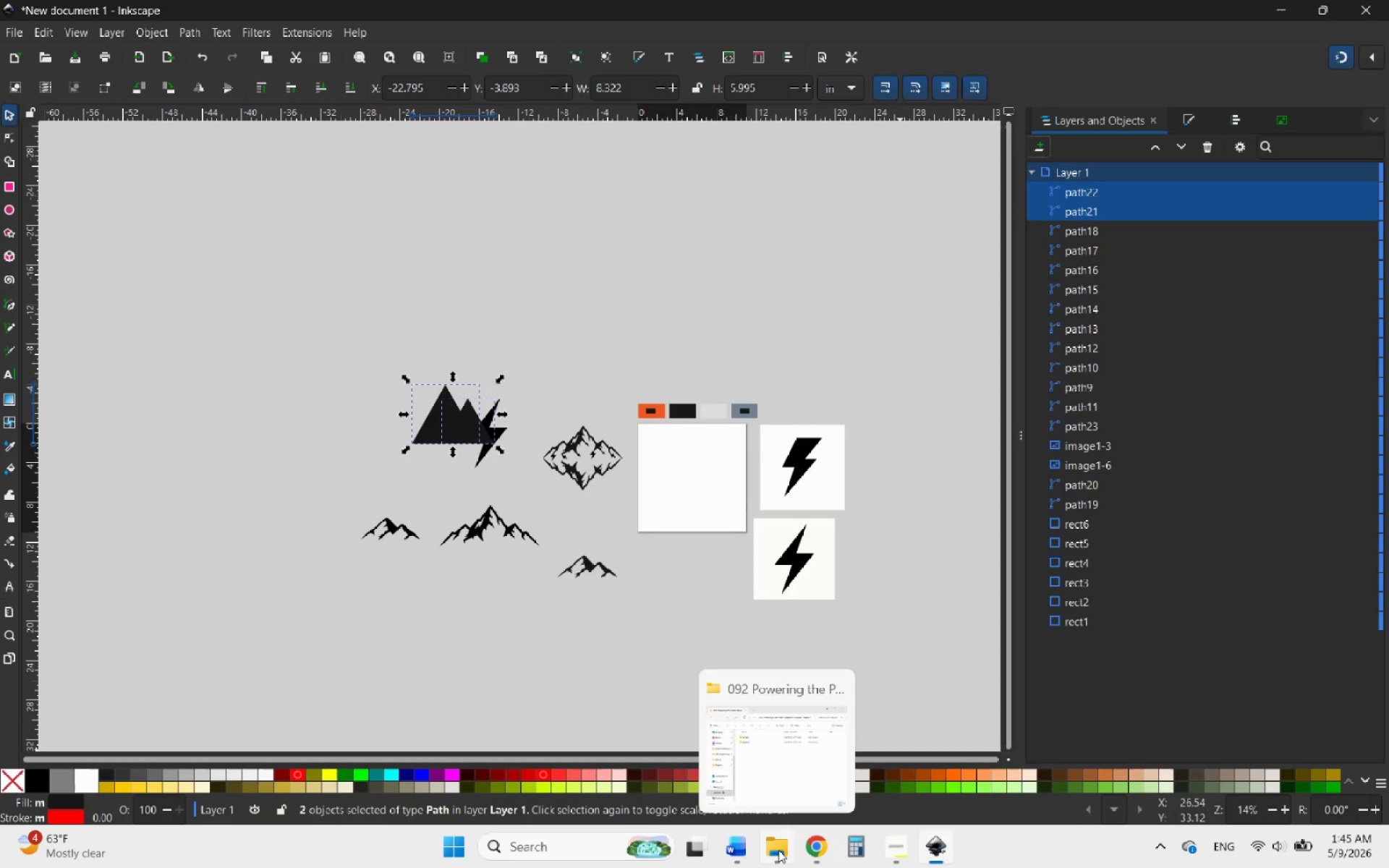 
wait(26.31)
 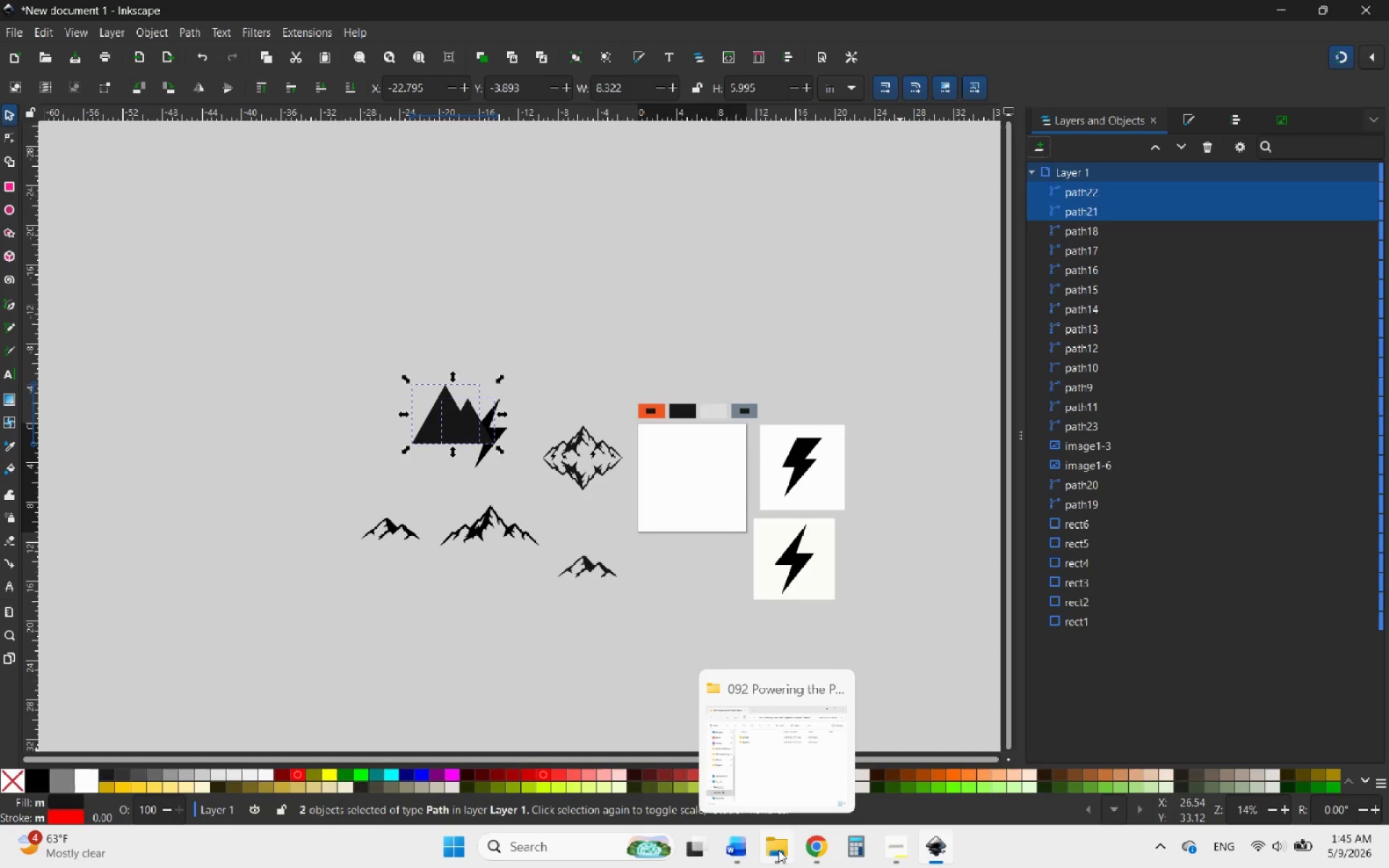 
left_click([862, 726])